 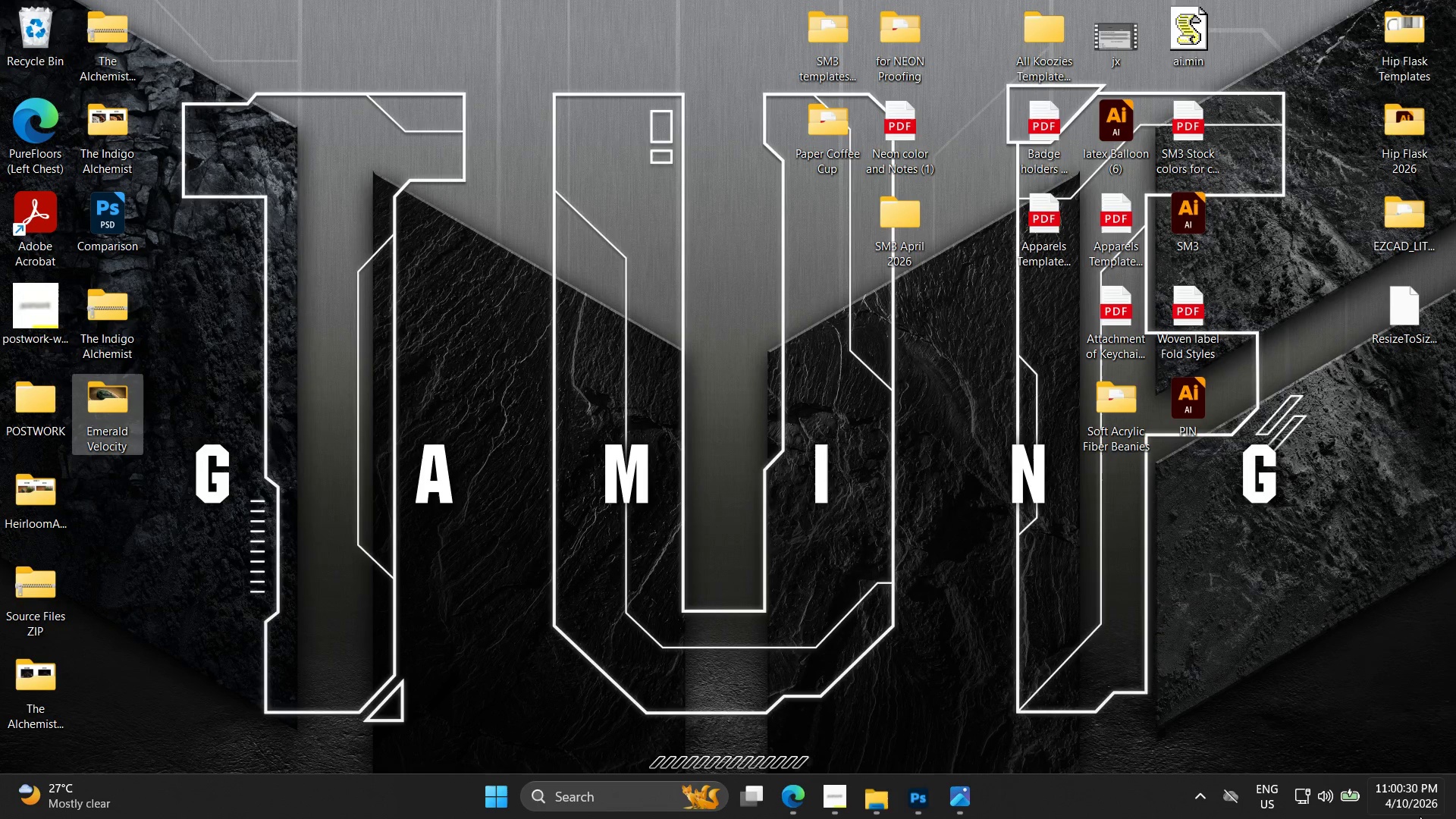 
double_click([133, 236])
 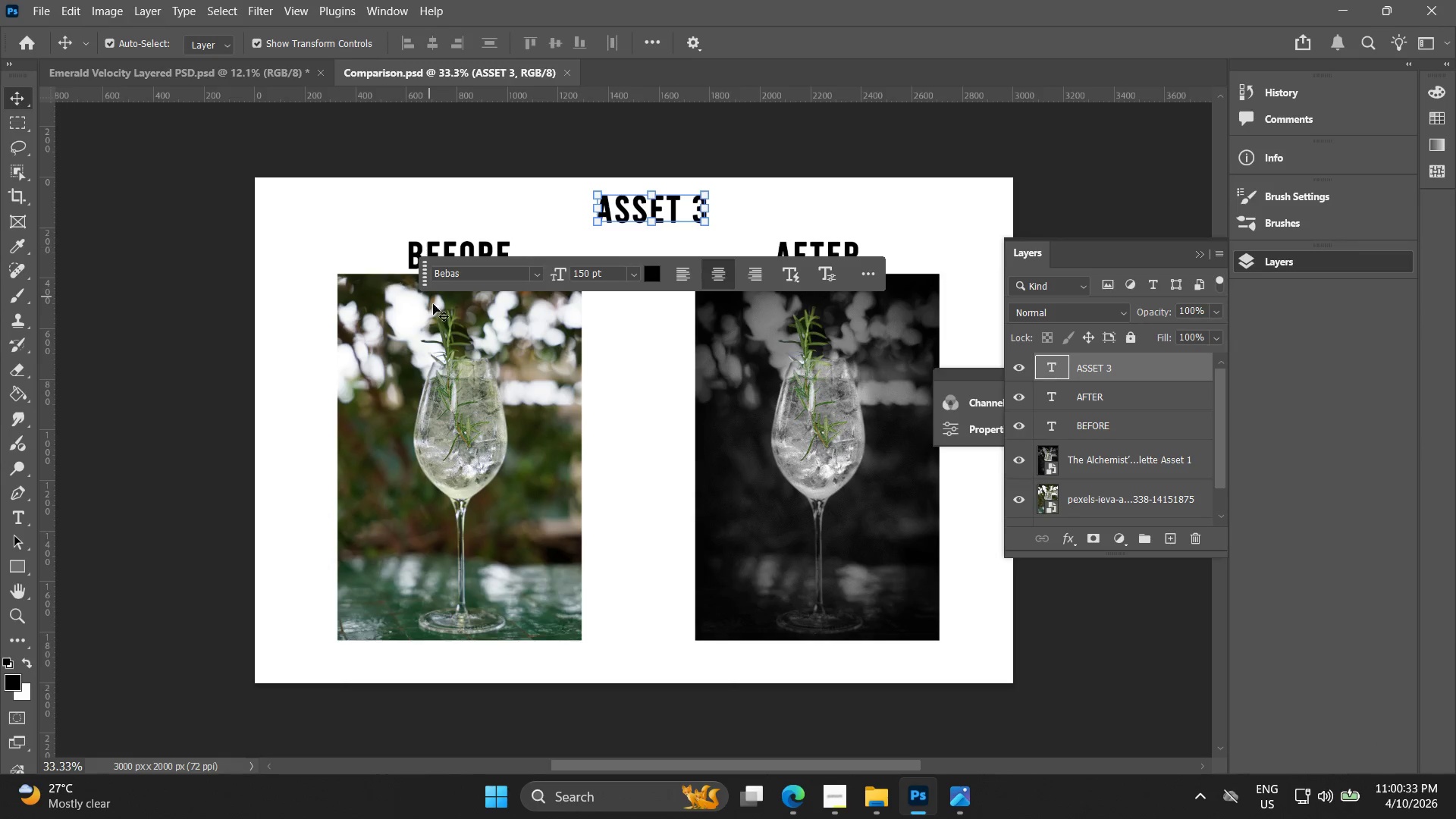 
left_click([421, 403])
 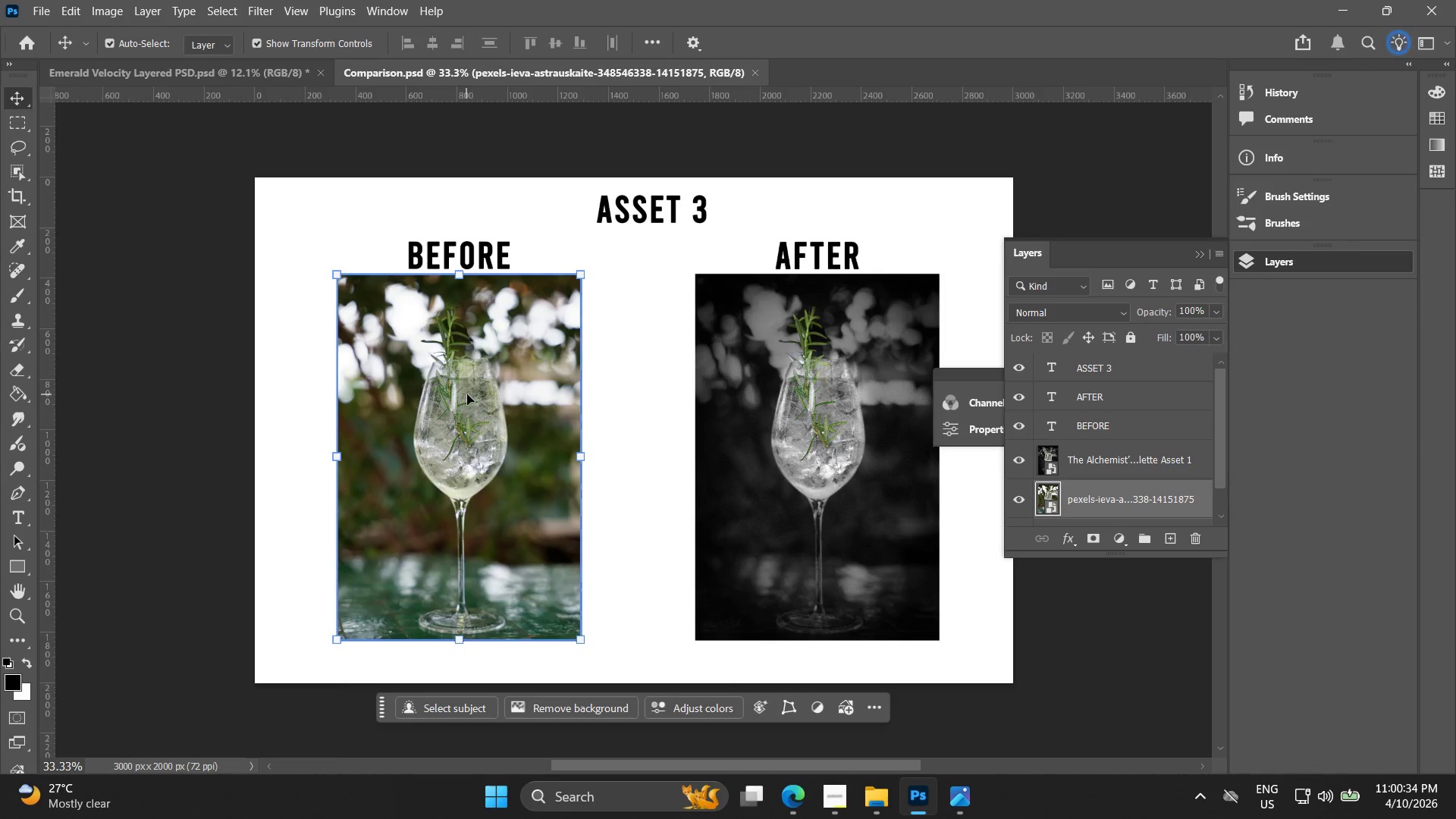 
key(Delete)
 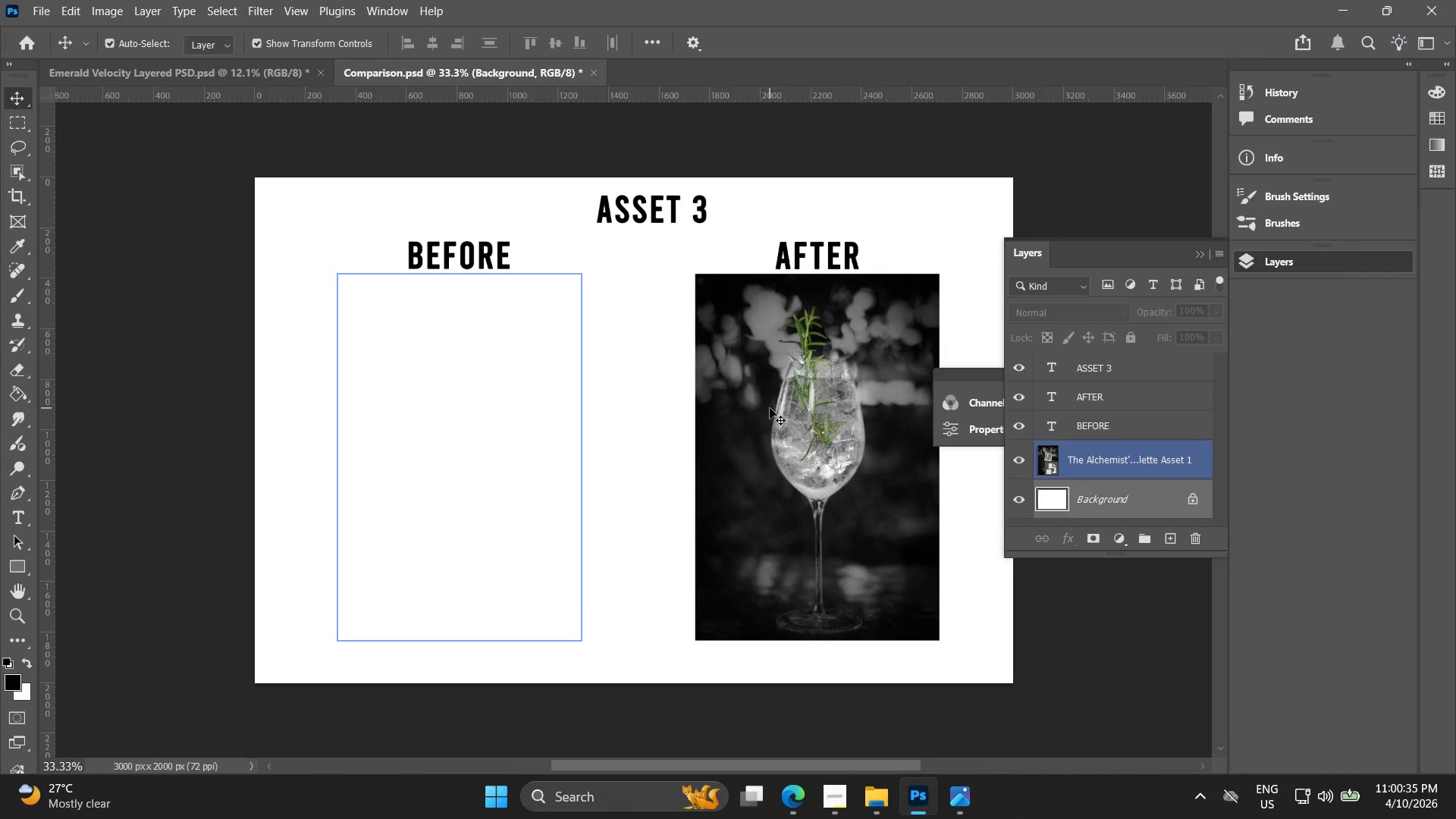 
key(Delete)
 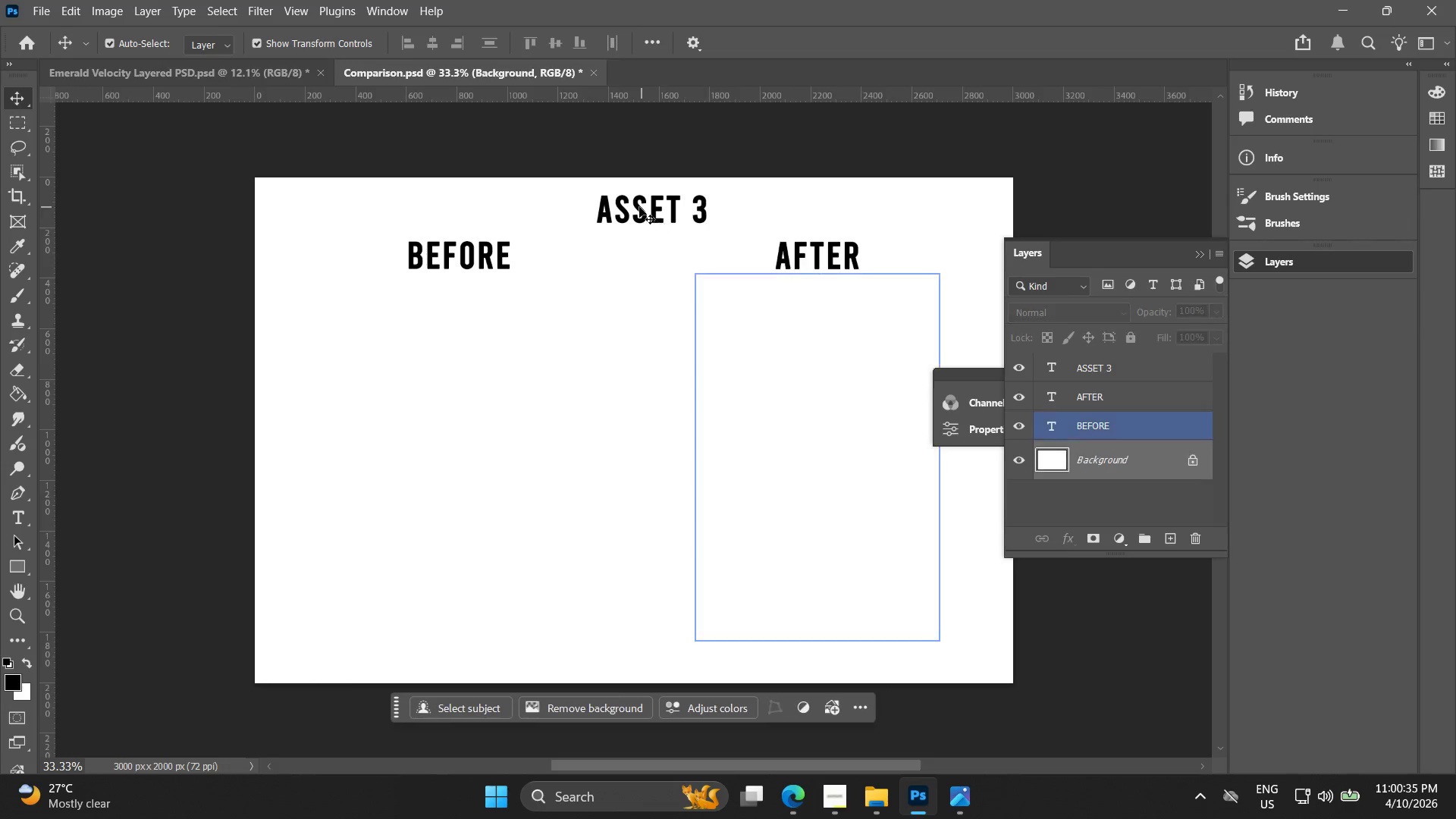 
left_click([639, 203])
 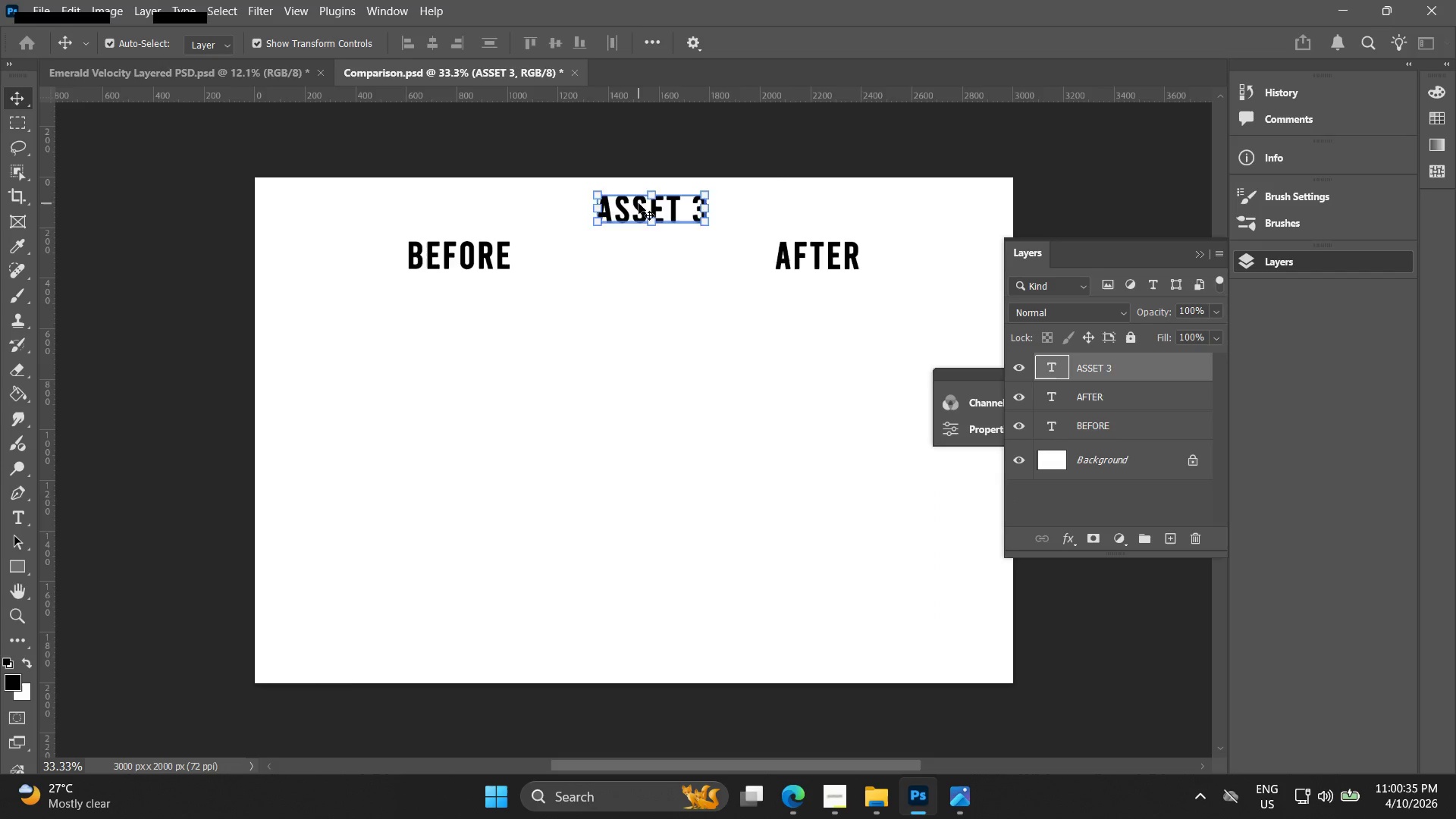 
key(Delete)
 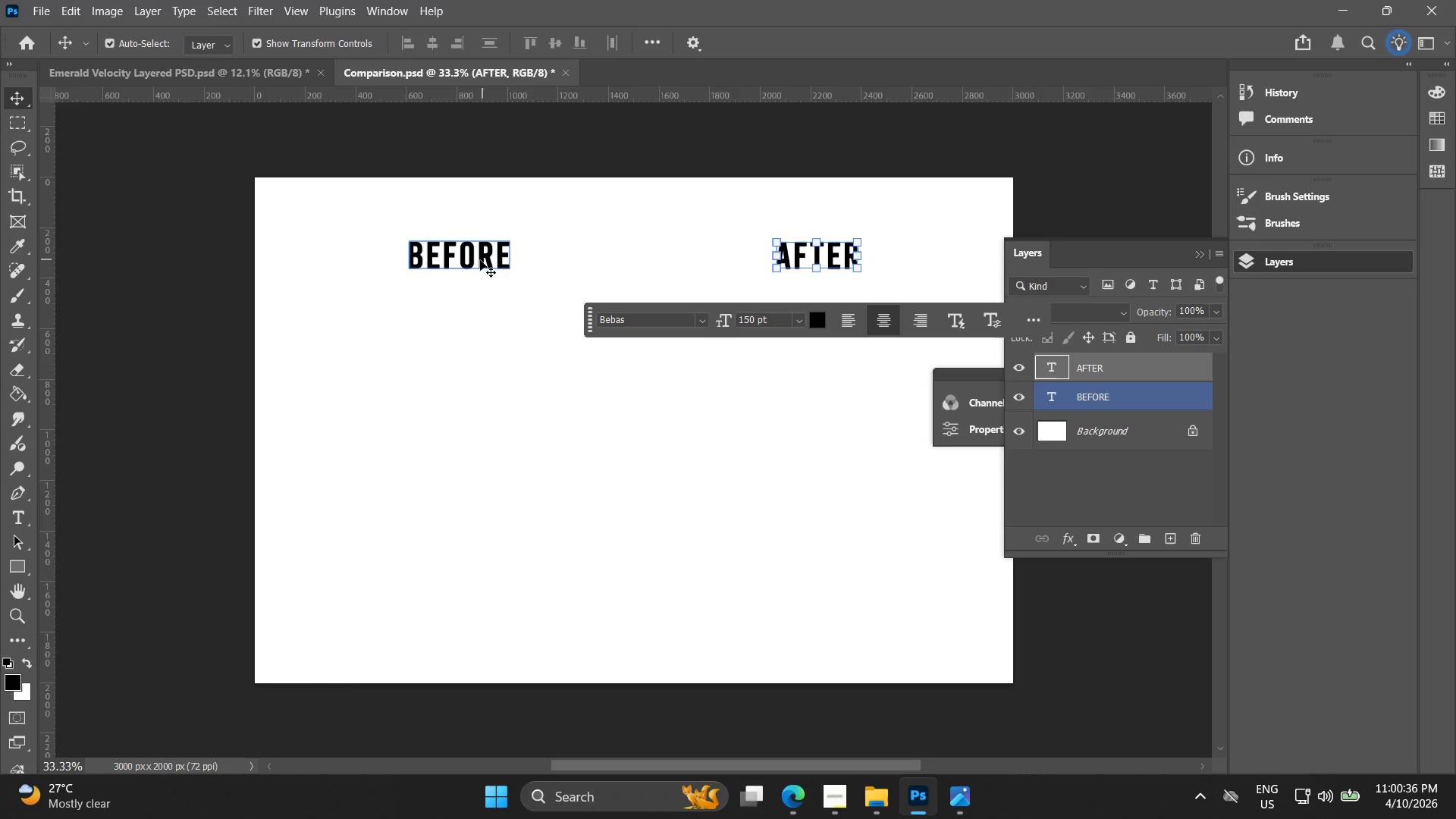 
left_click([472, 261])
 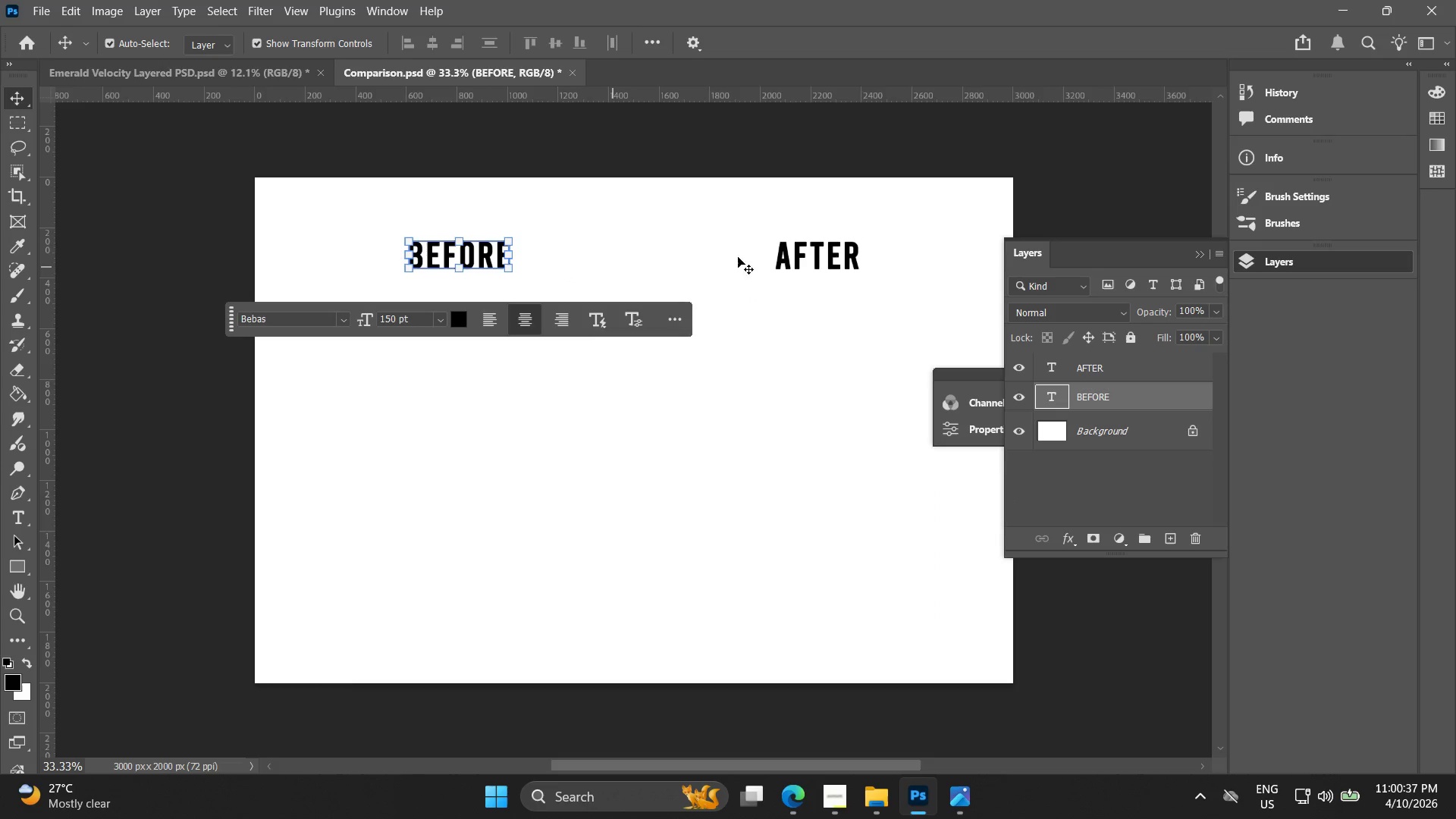 
hold_key(key=ShiftLeft, duration=0.42)
left_click([808, 257])
 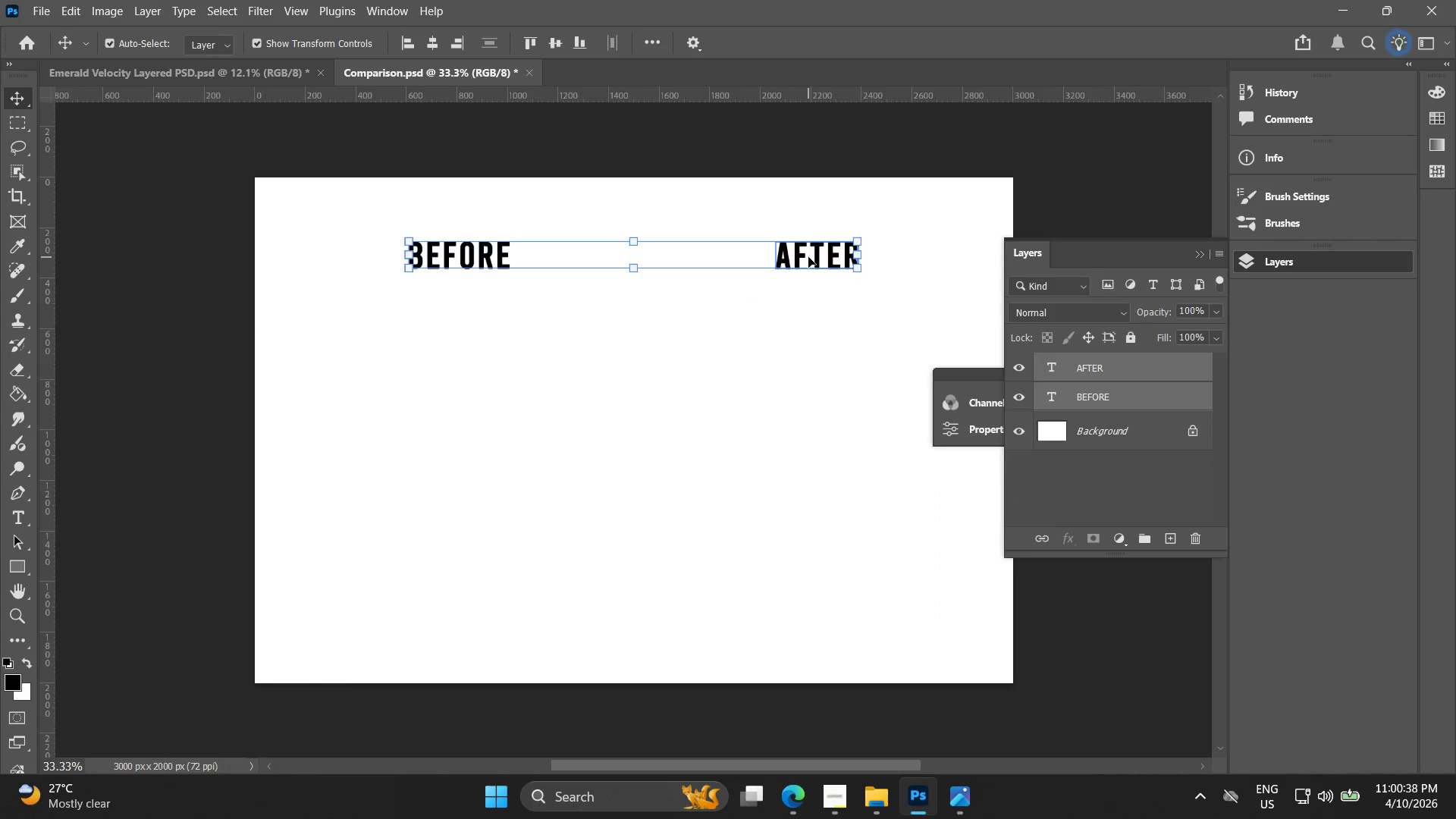 
hold_key(key=ArrowUp, duration=1.52)
 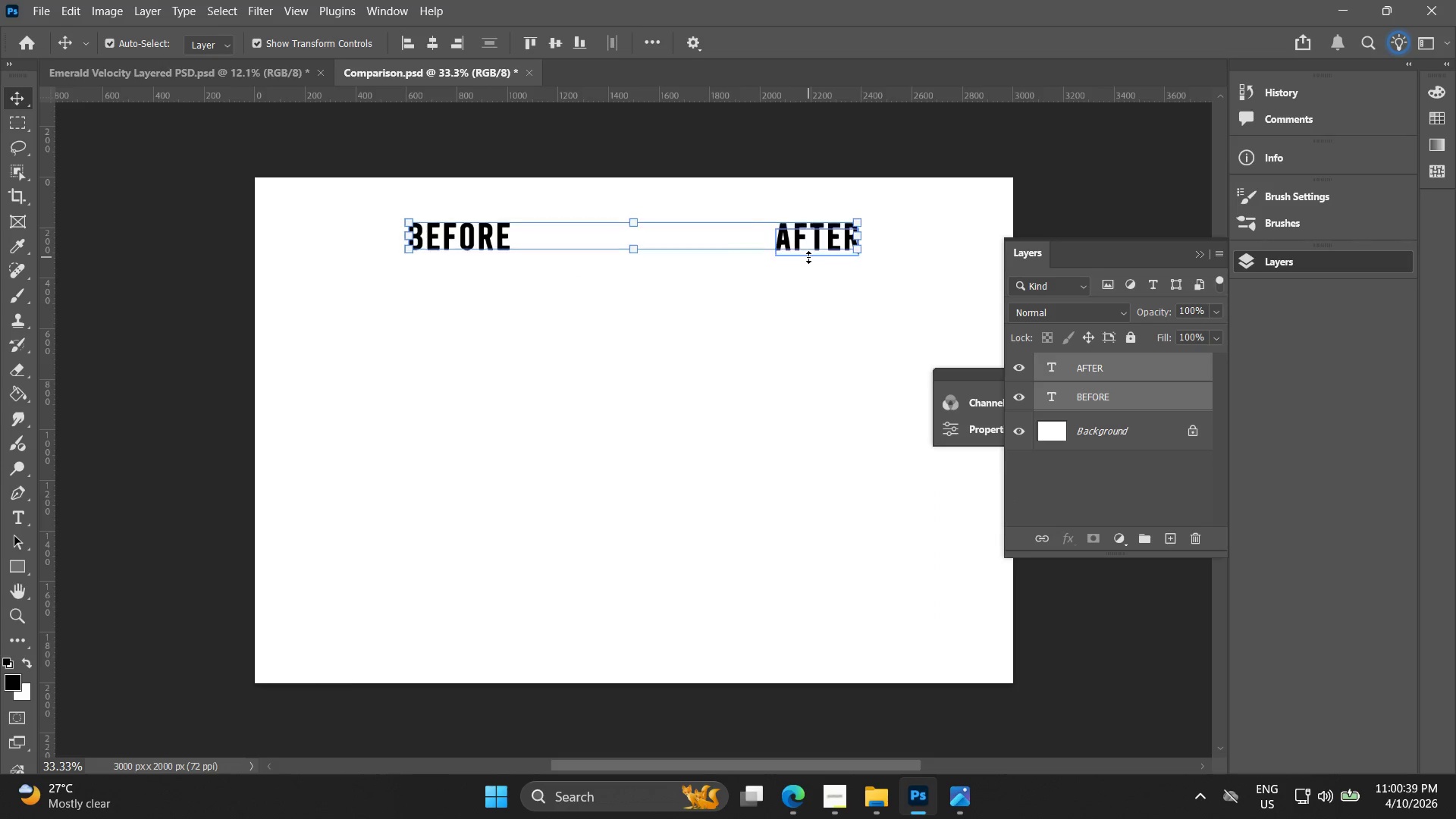 
key(ArrowUp)
 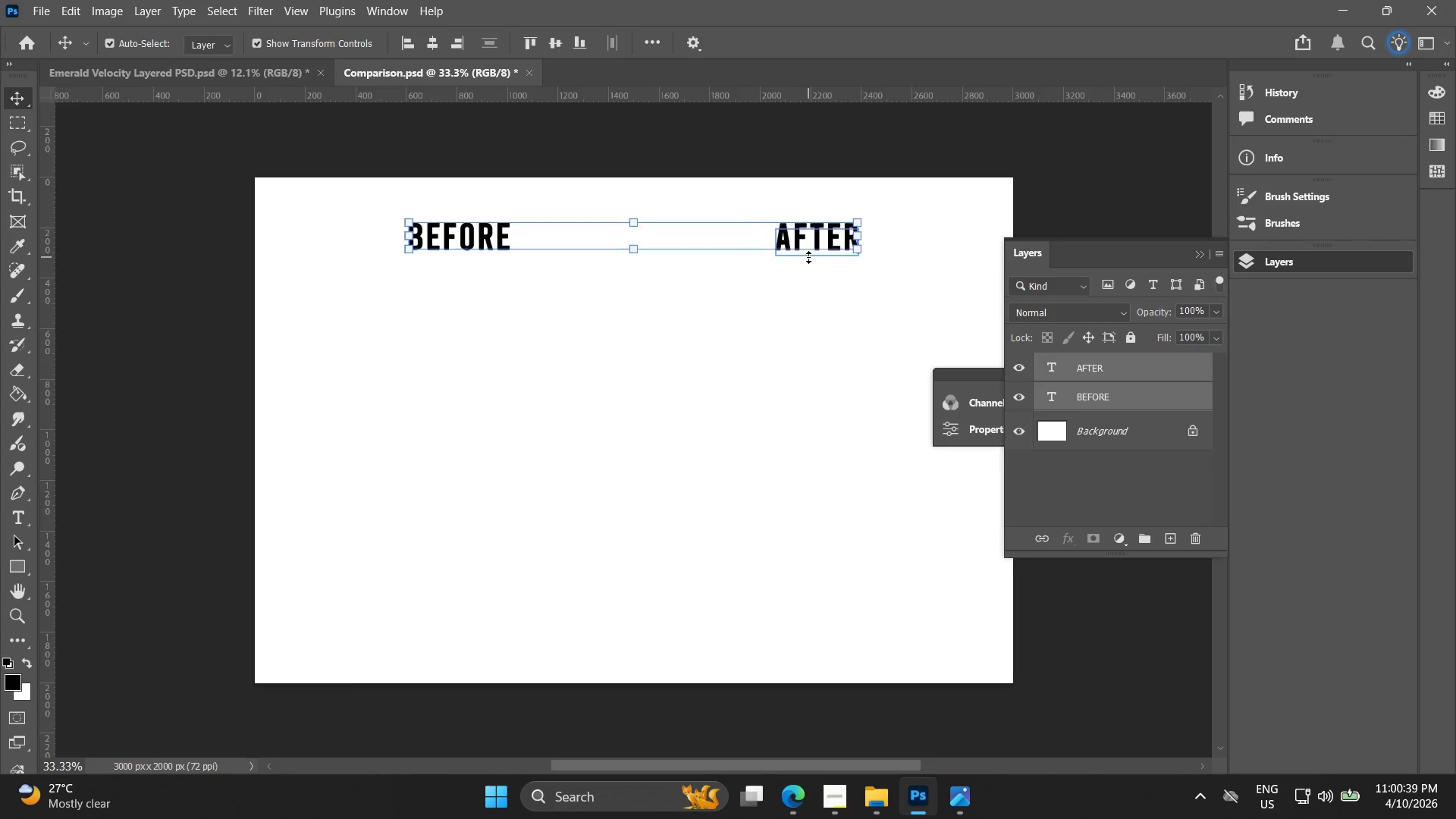 
key(ArrowUp)
 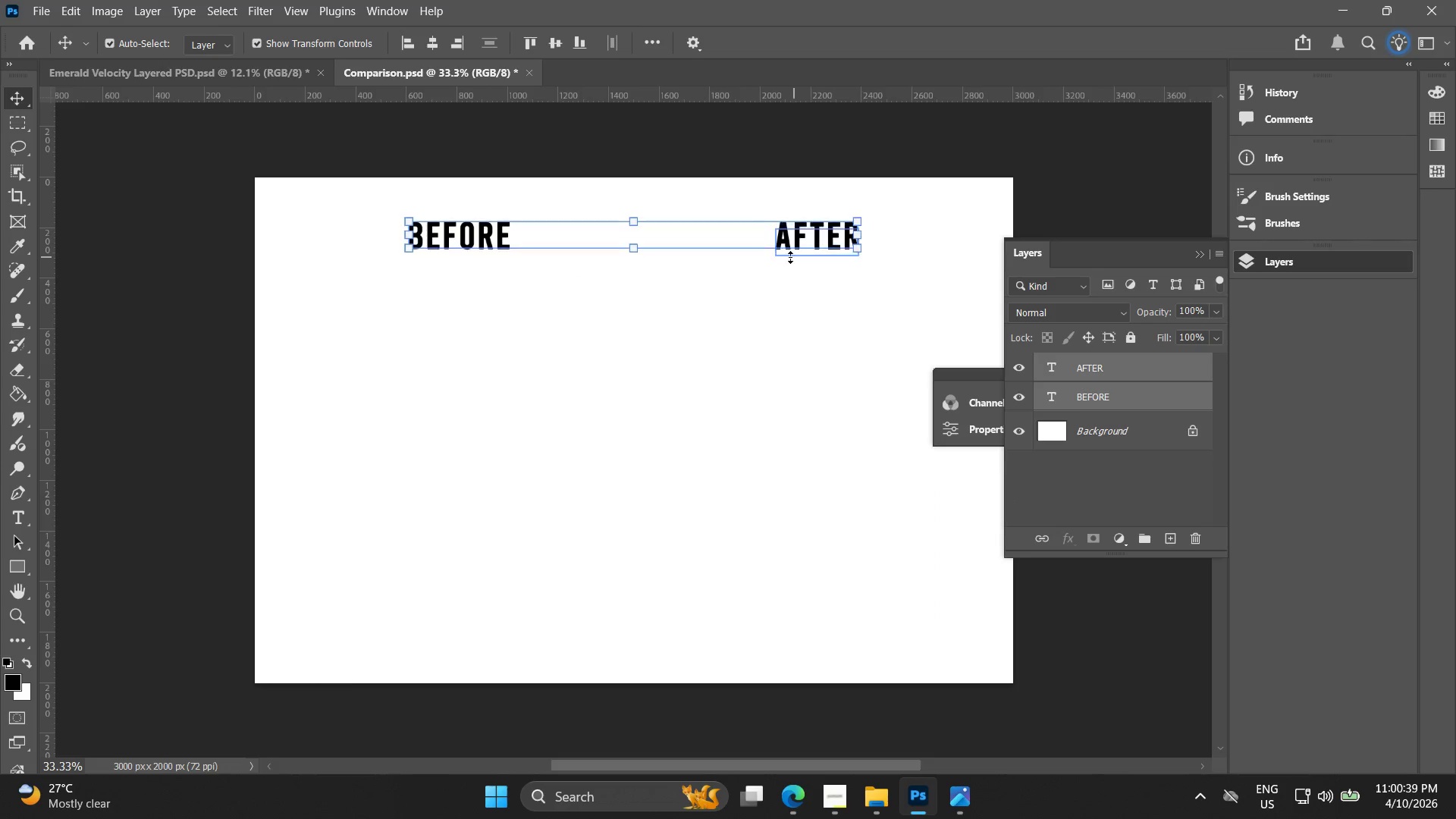 
key(ArrowUp)
 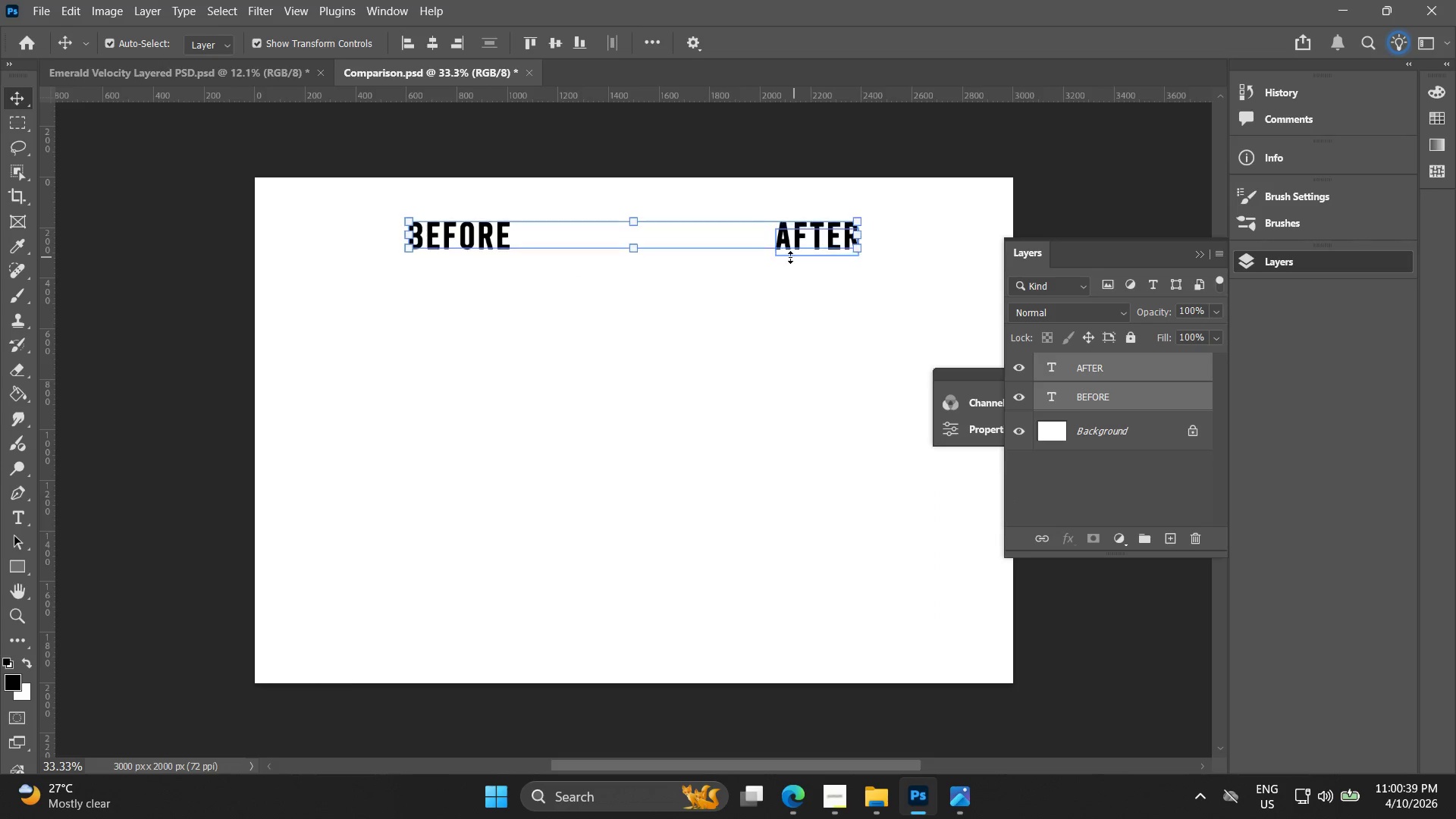 
key(ArrowUp)
 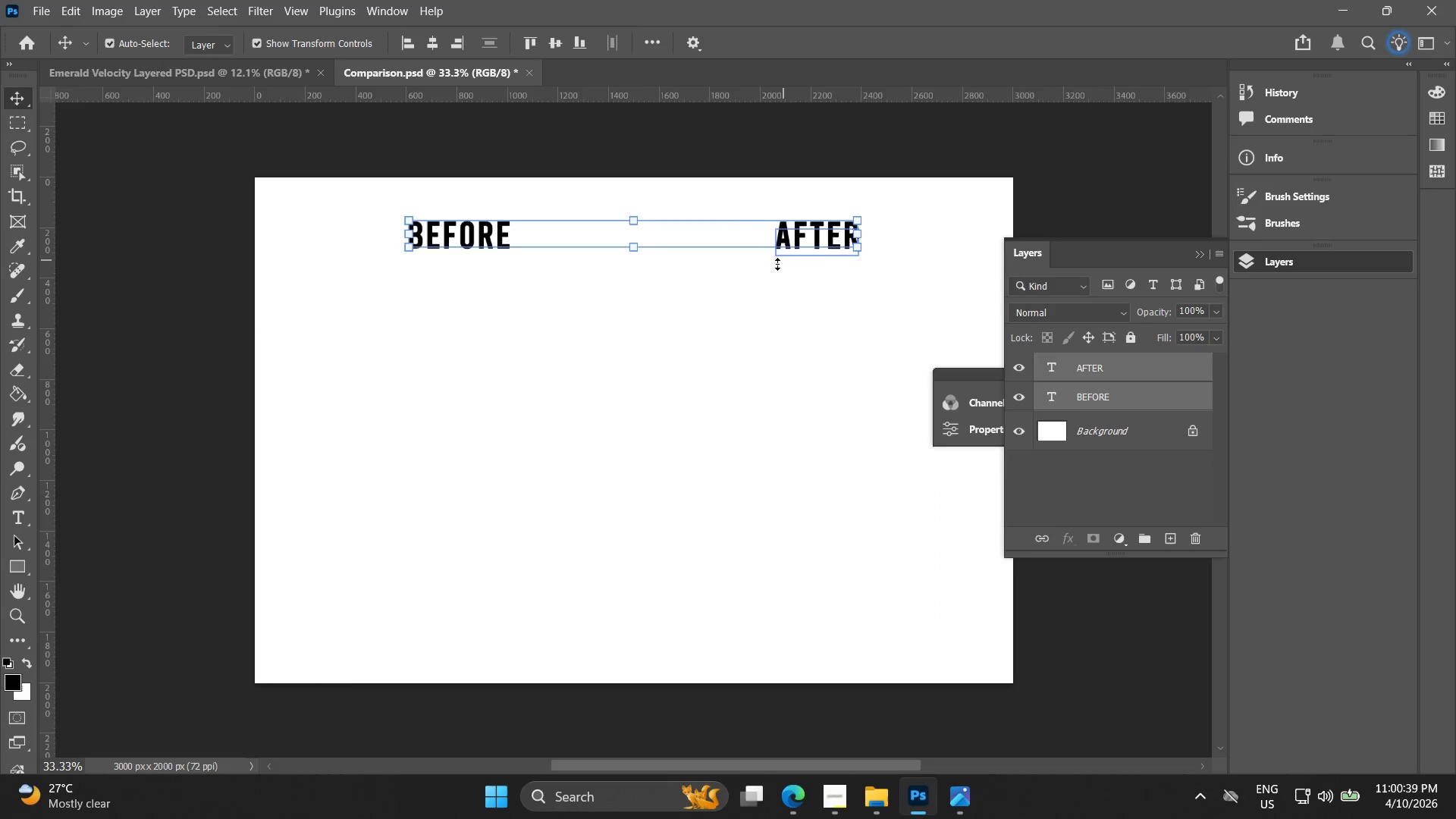 
key(ArrowUp)
 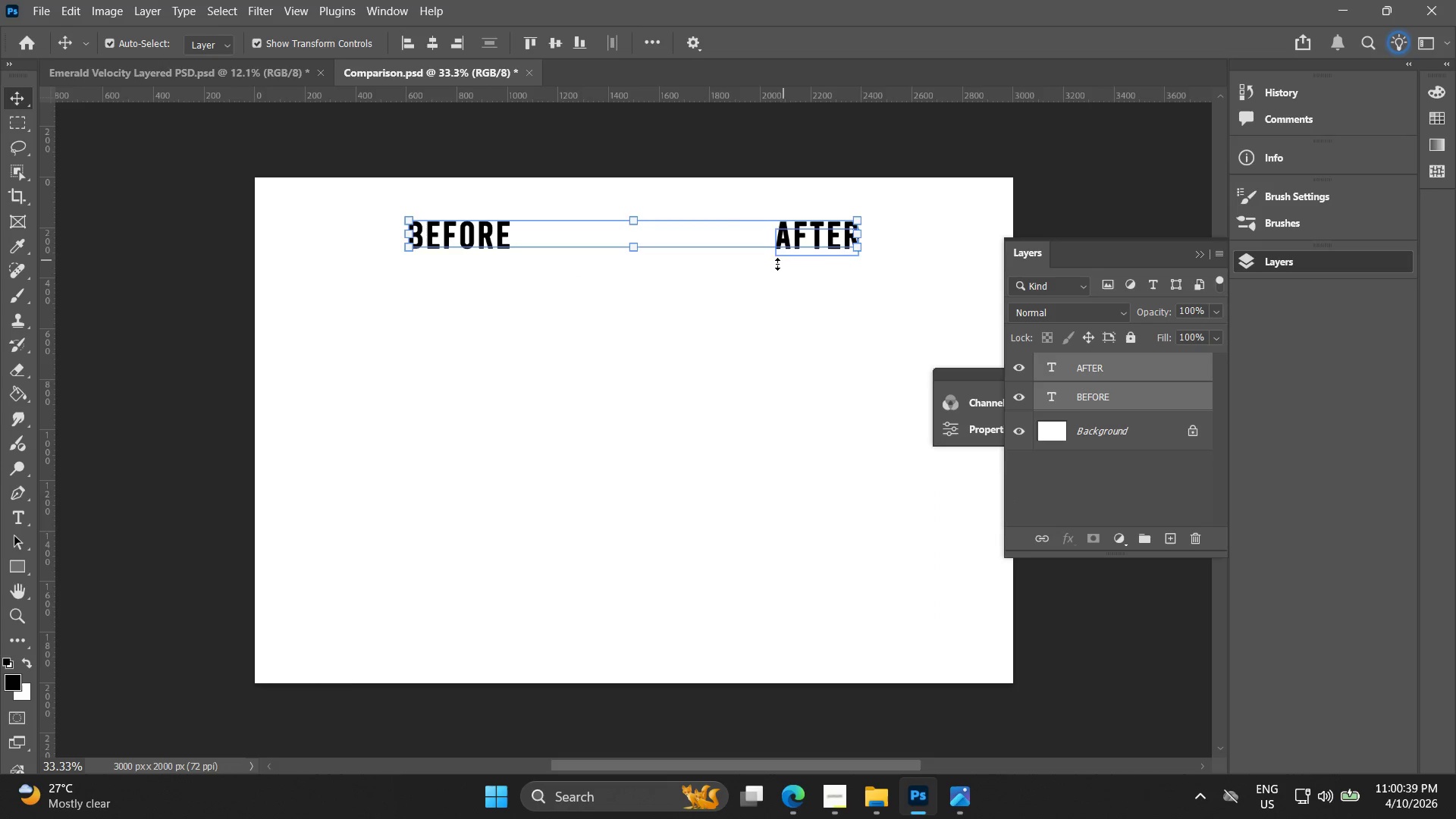 
key(ArrowUp)
 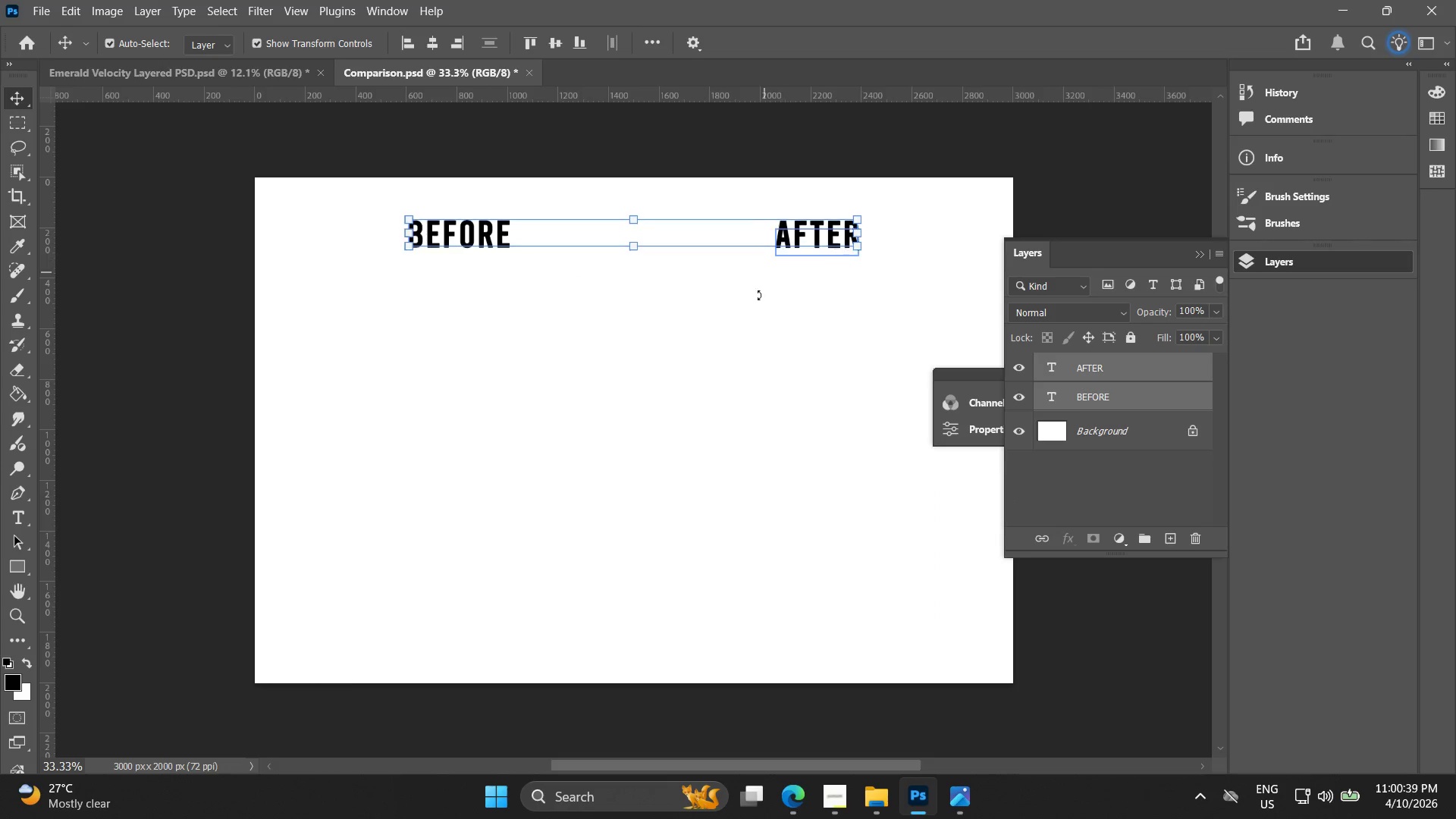 
key(ArrowUp)
 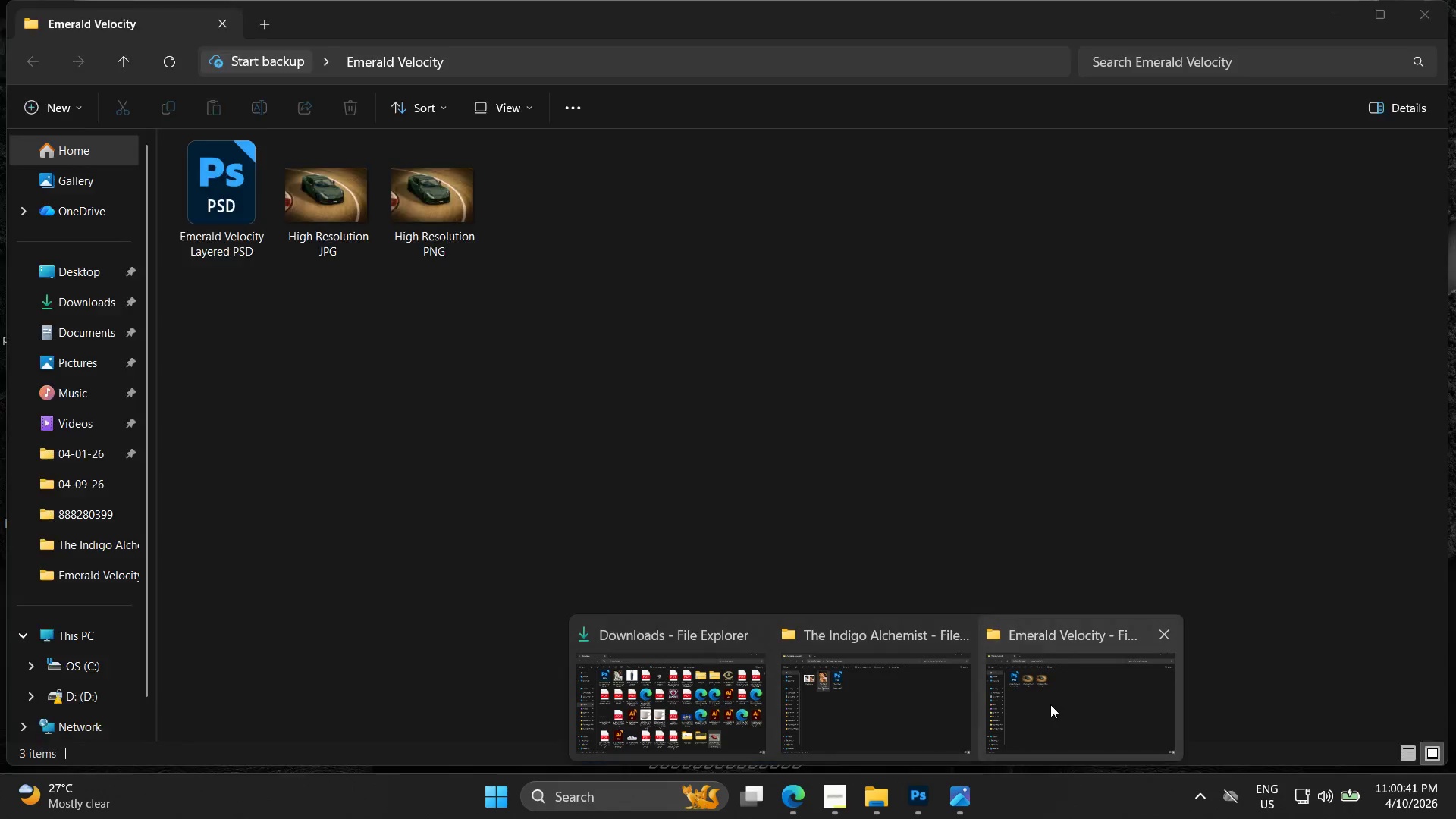 
left_click([654, 698])
 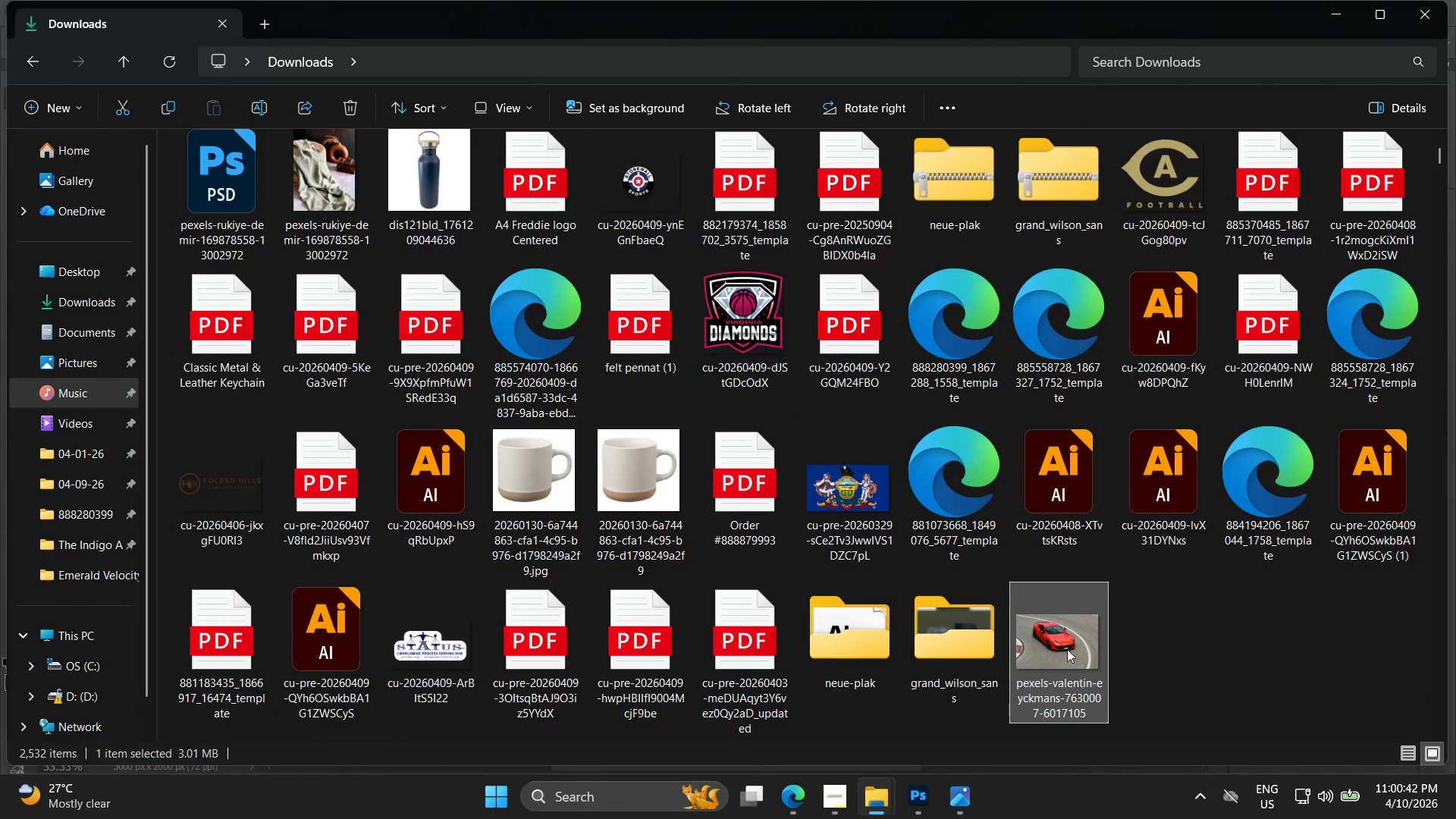 
left_click_drag(start_coordinate=[1069, 648], to_coordinate=[573, 552])
 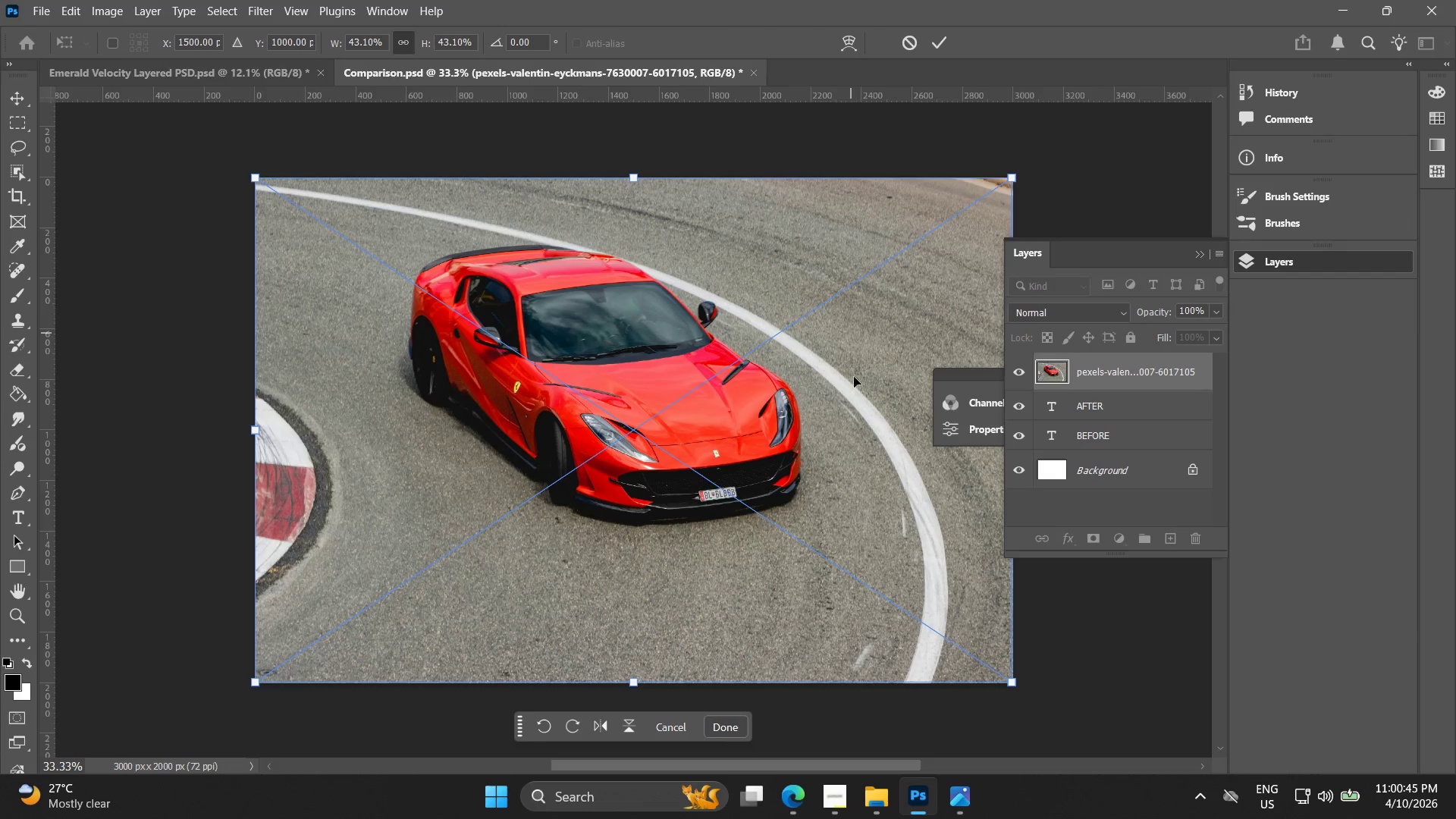 
hold_key(key=Space, duration=0.52)
 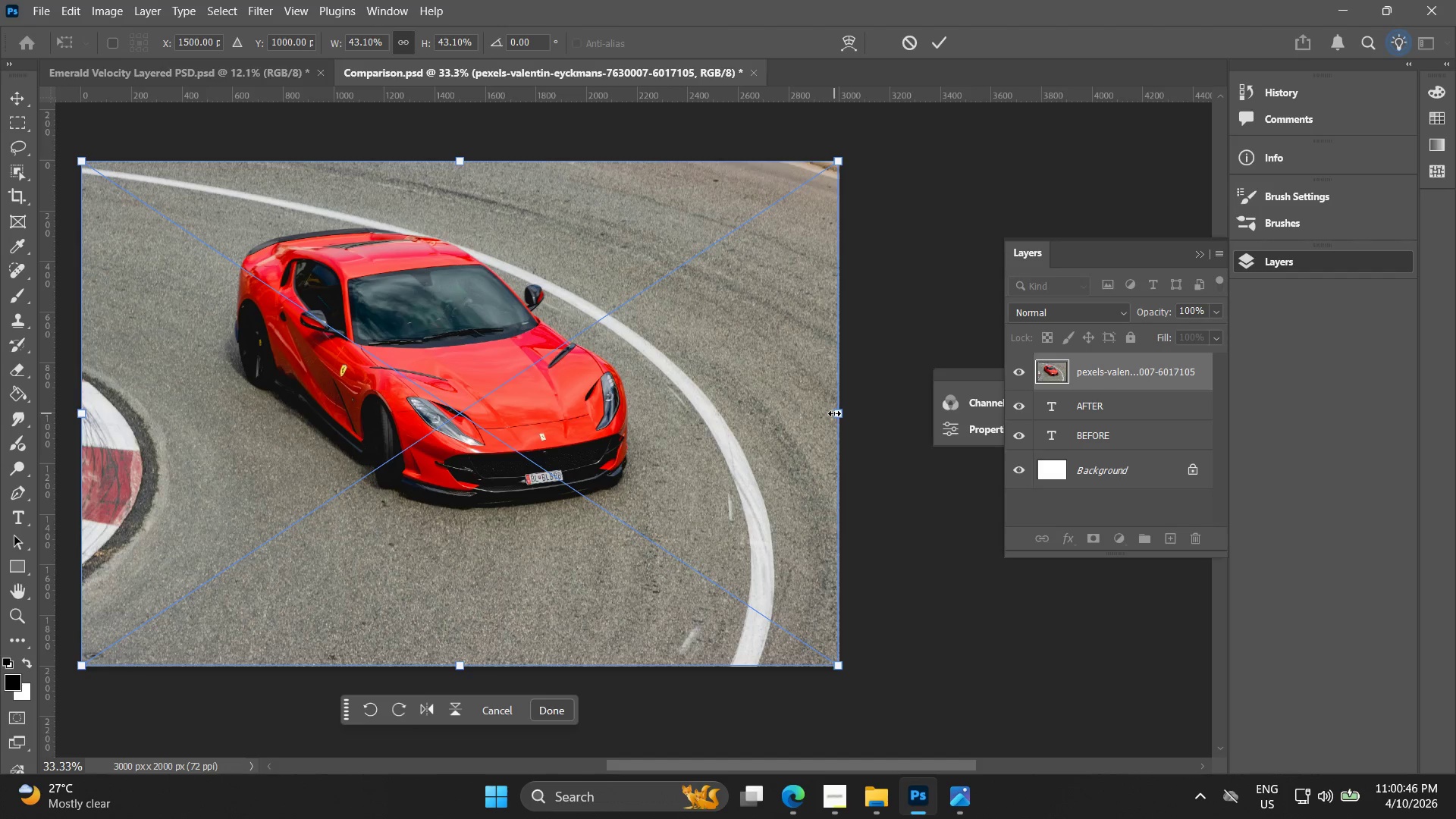 
left_click_drag(start_coordinate=[927, 487], to_coordinate=[751, 475])
 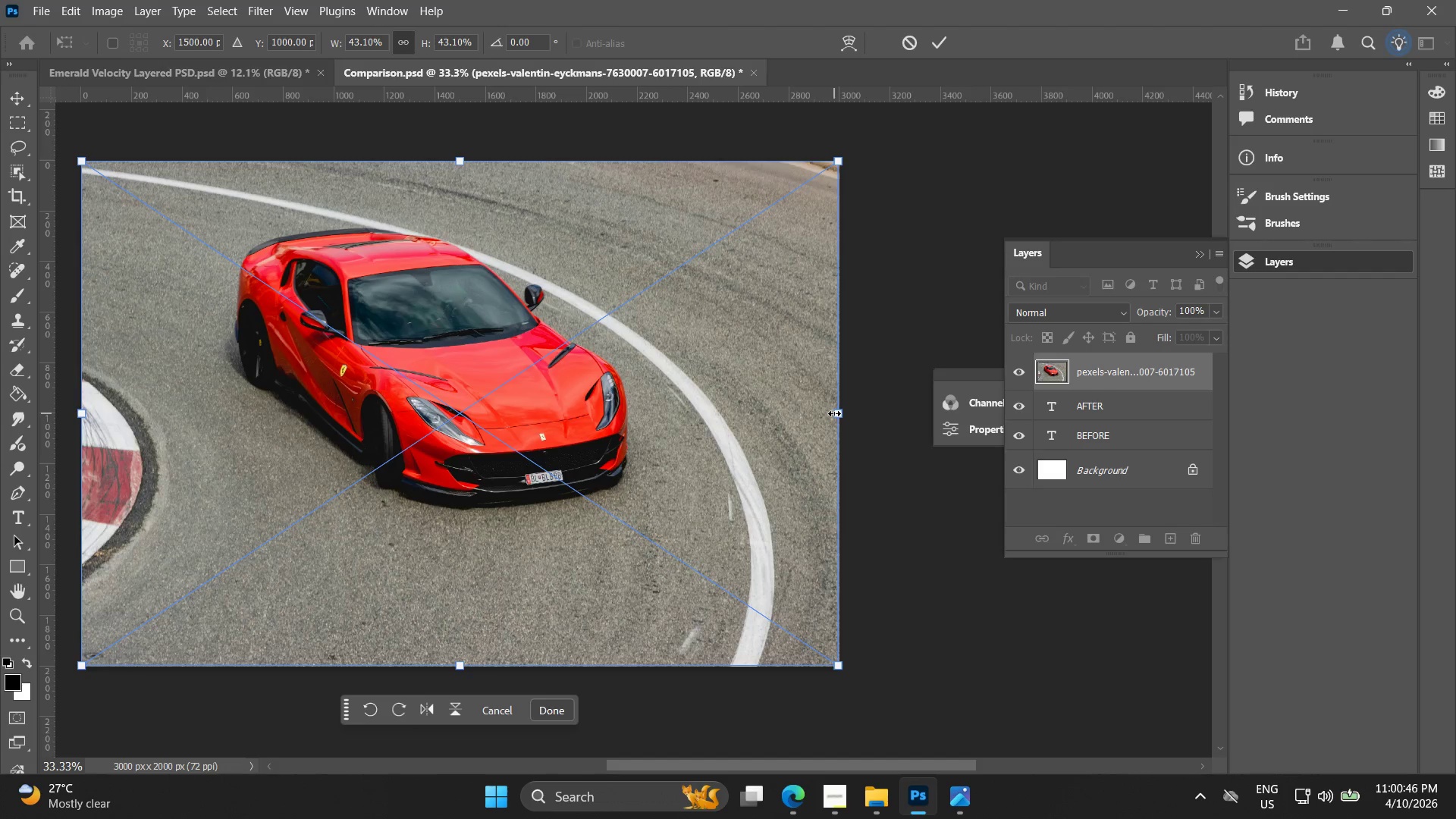 
left_click_drag(start_coordinate=[834, 413], to_coordinate=[471, 458])
 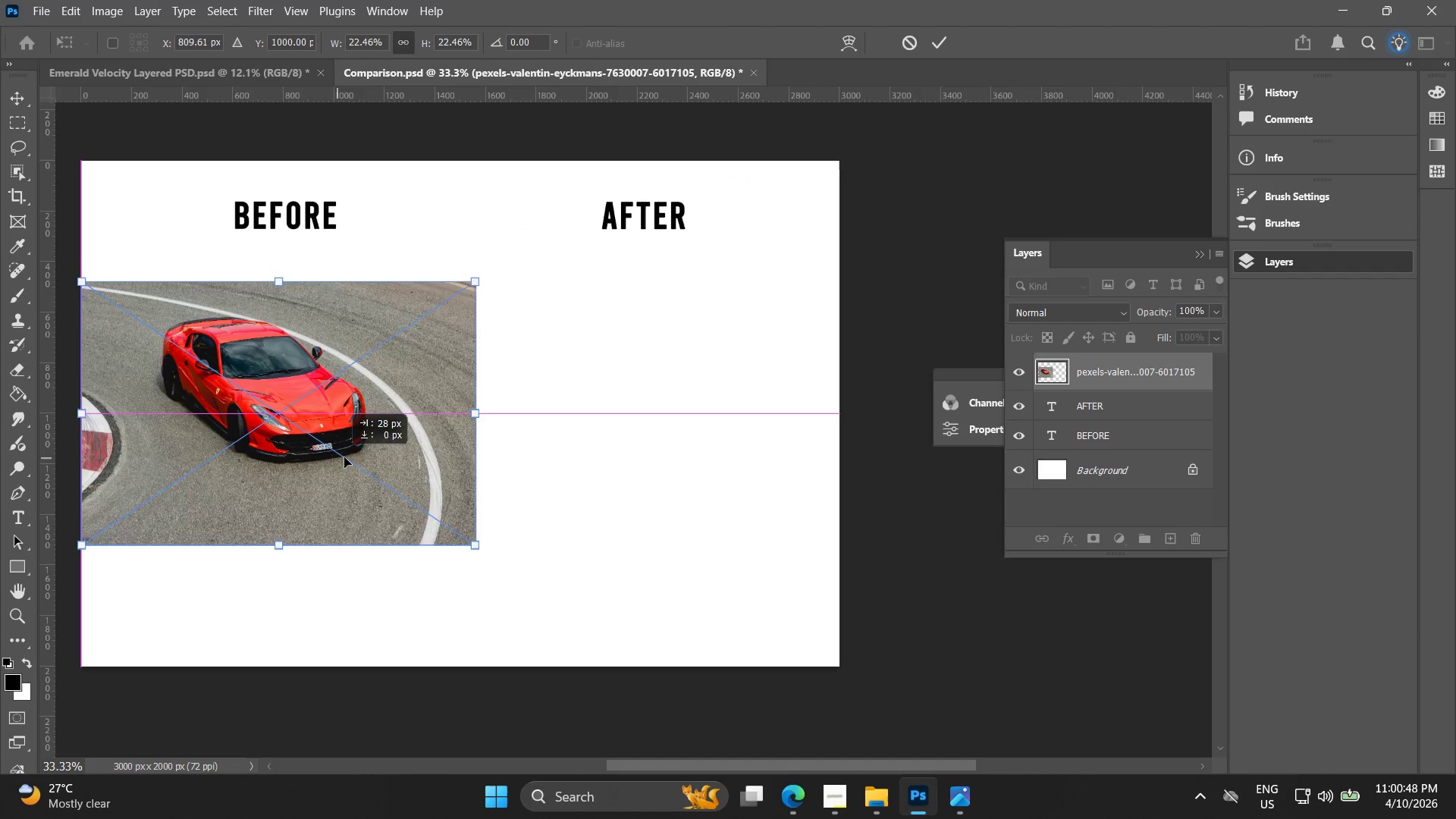 
left_click_drag(start_coordinate=[334, 459], to_coordinate=[350, 460])
 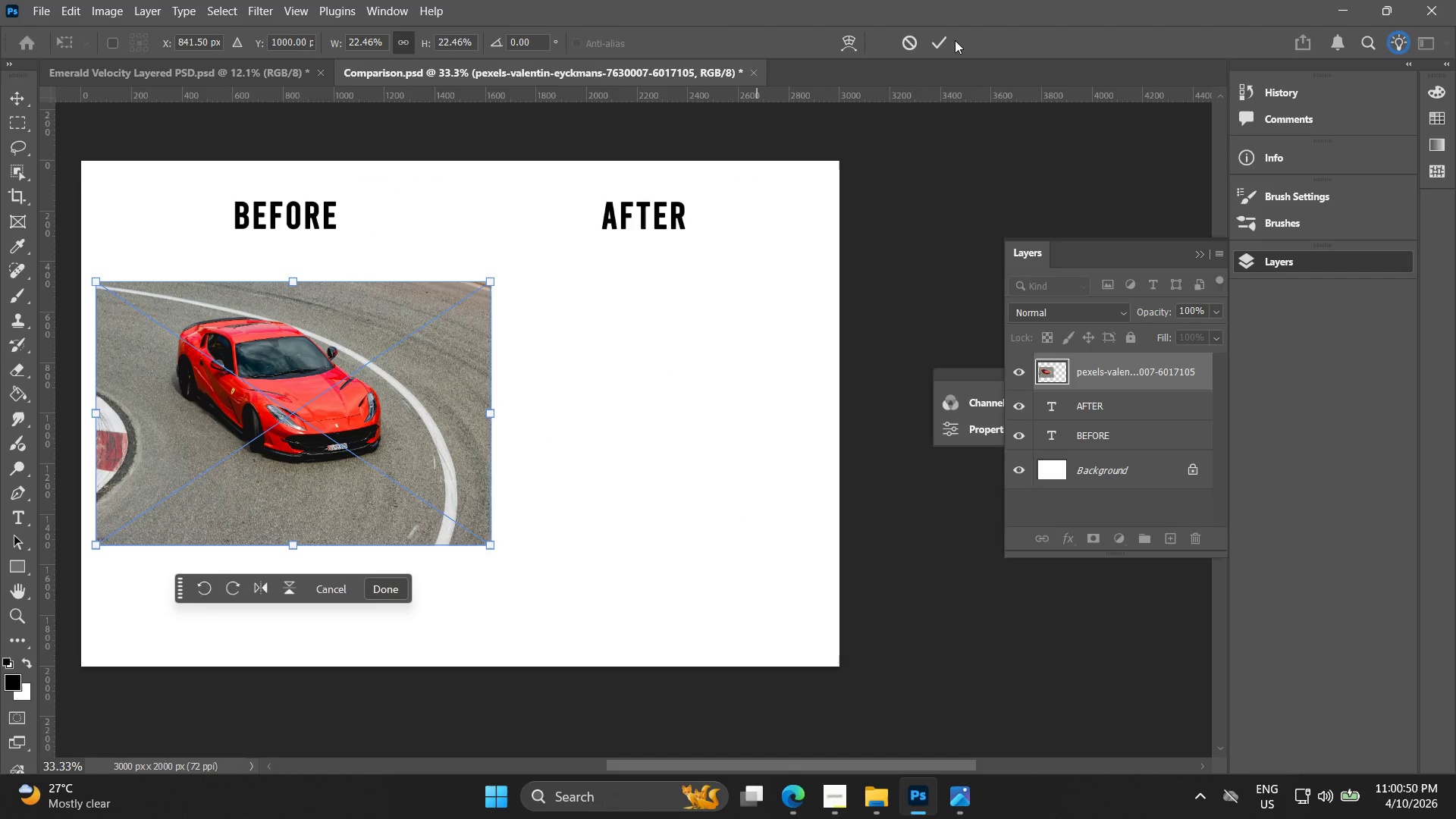 
left_click([927, 46])
 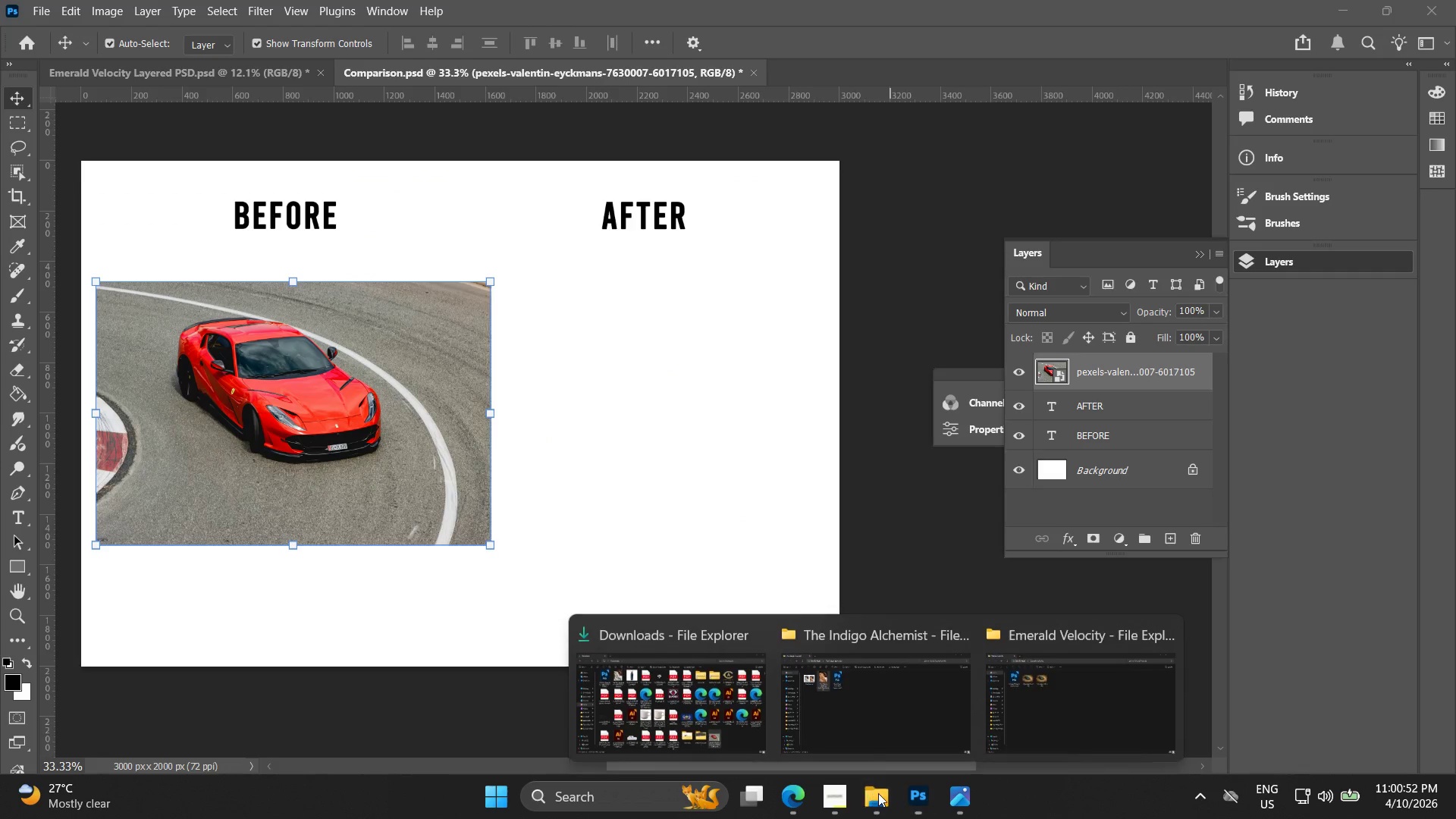 
left_click([843, 704])
 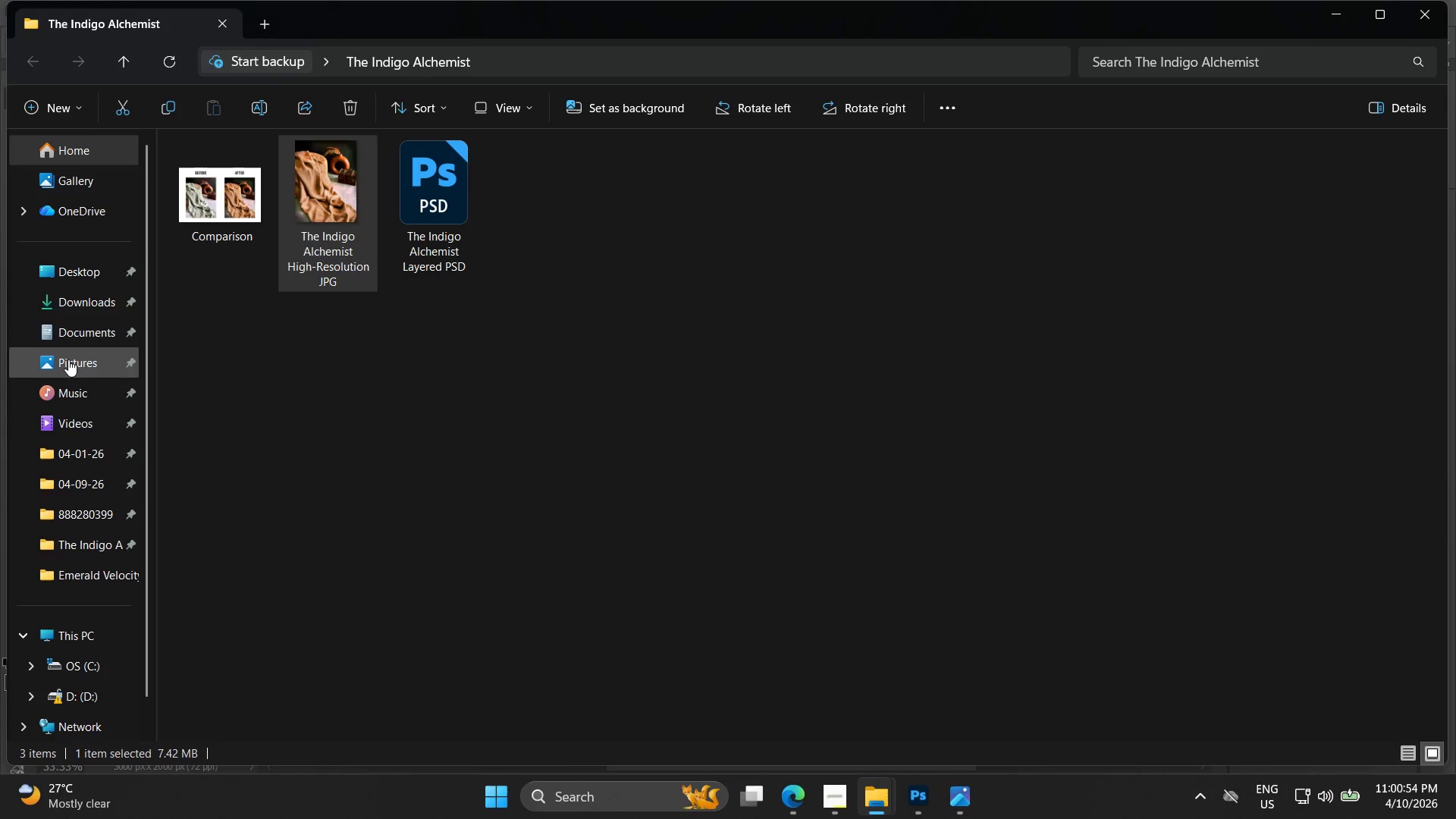 
left_click([1455, 746])
 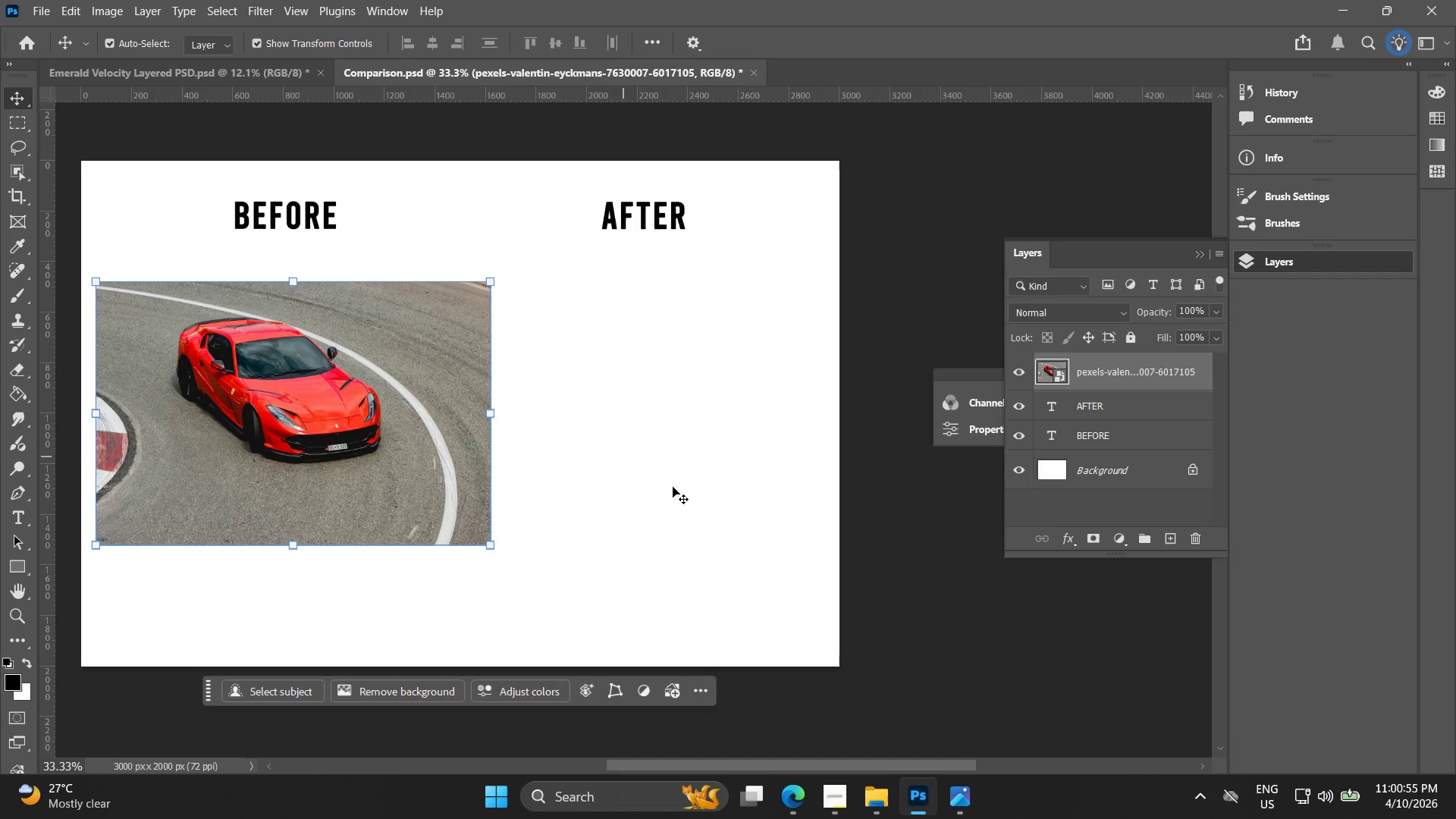 
left_click([1455, 818])
 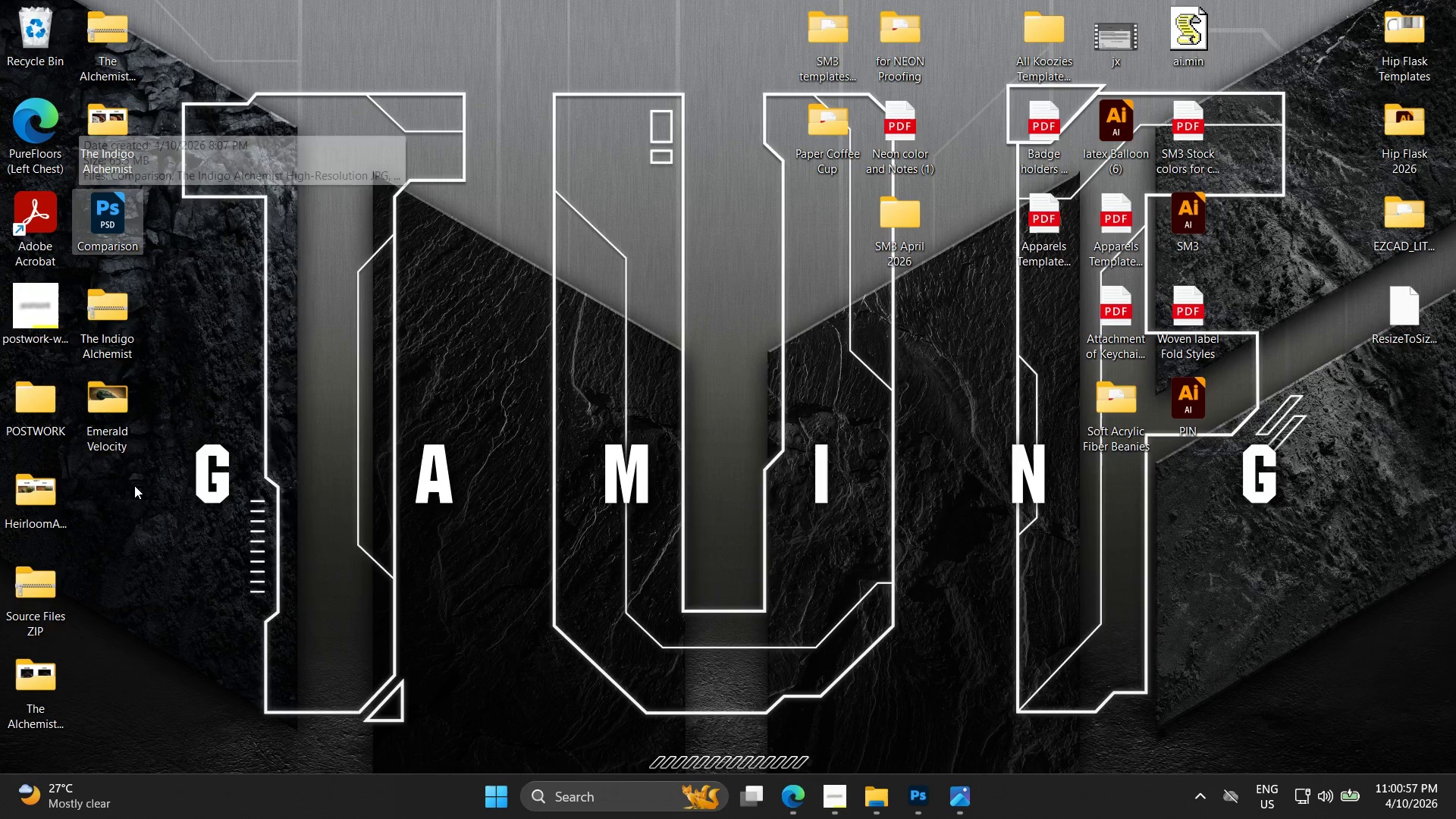 
left_click([117, 402])
 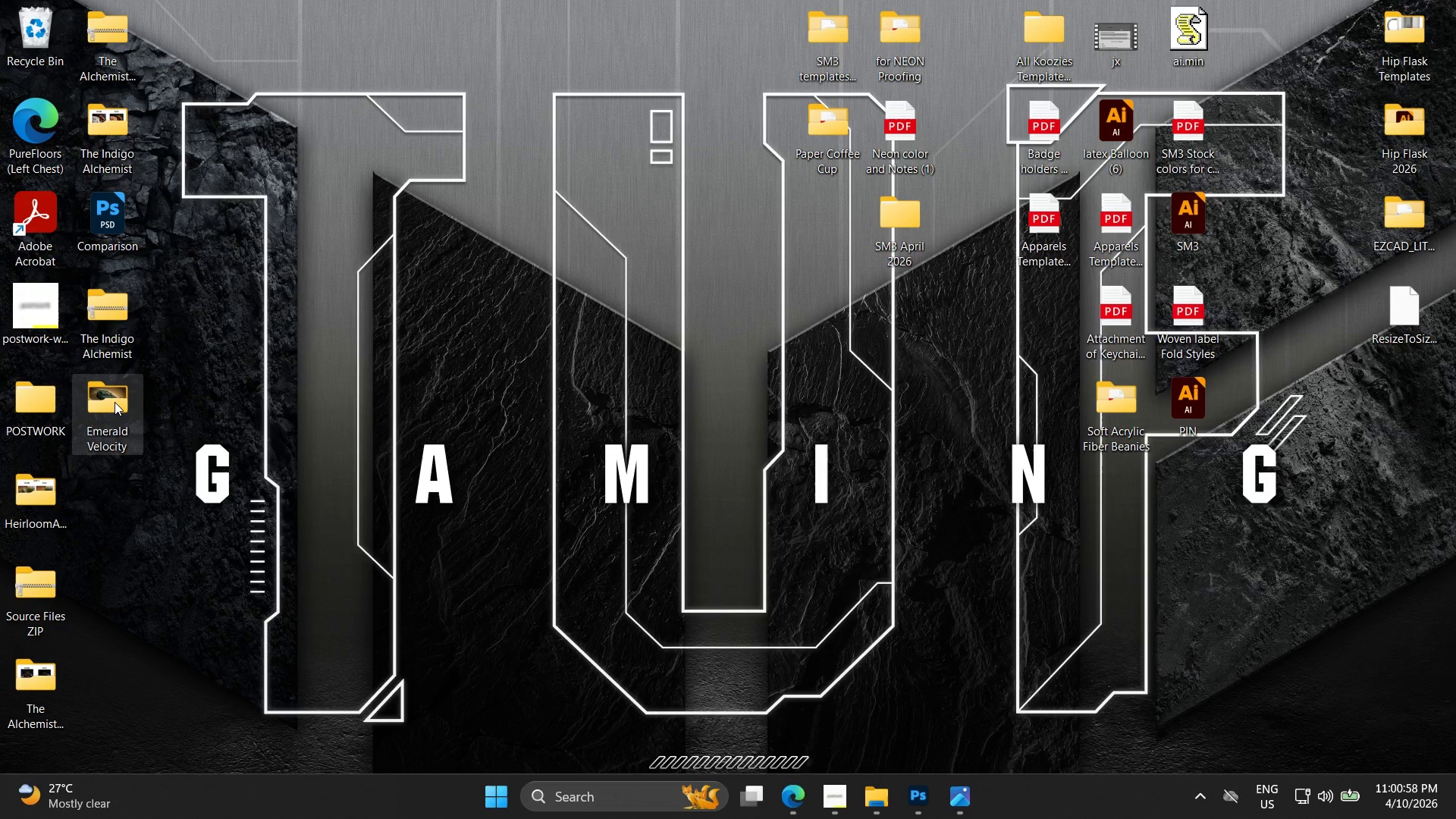 
double_click([115, 402])
 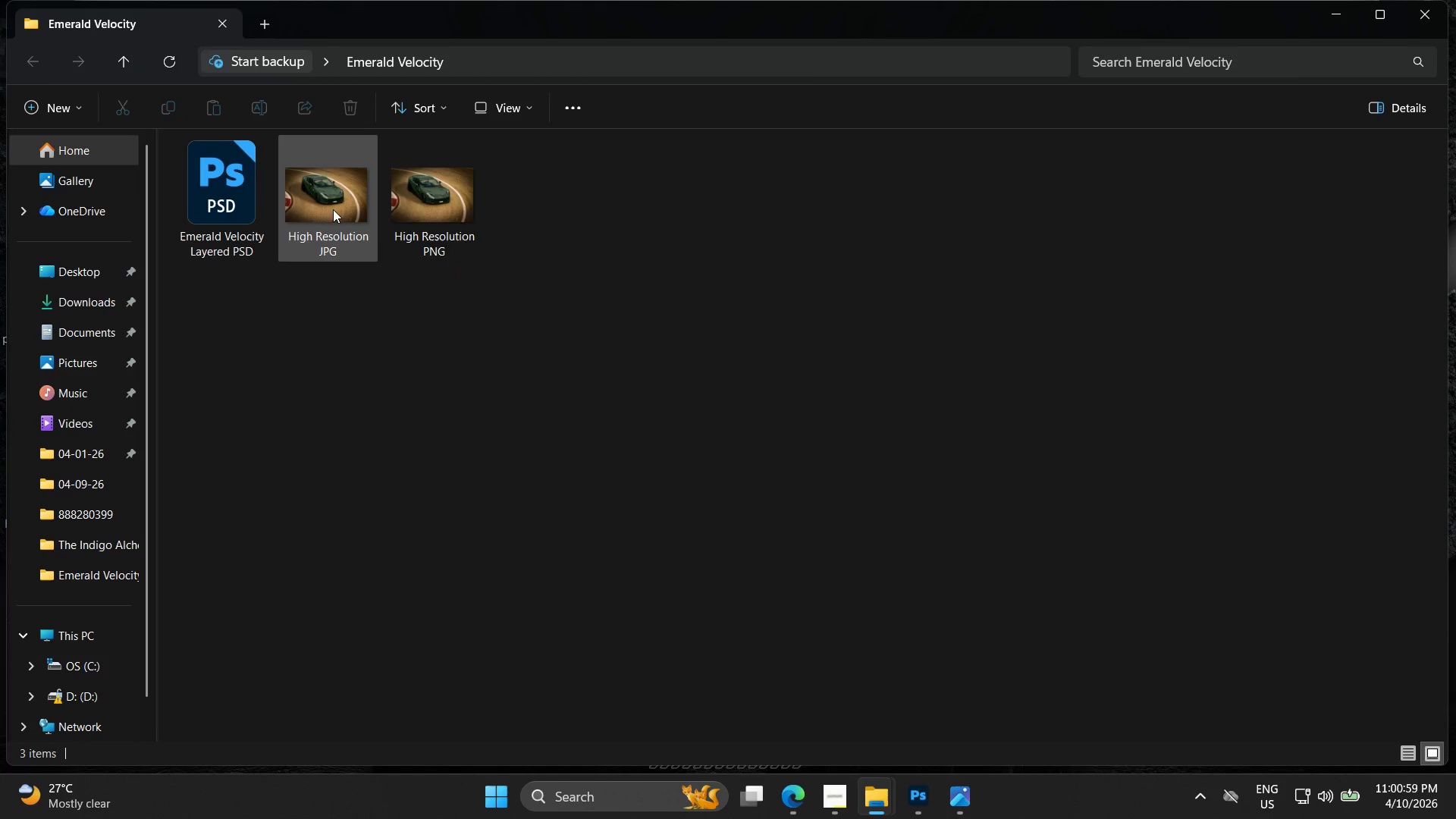 
left_click_drag(start_coordinate=[447, 215], to_coordinate=[723, 565])
 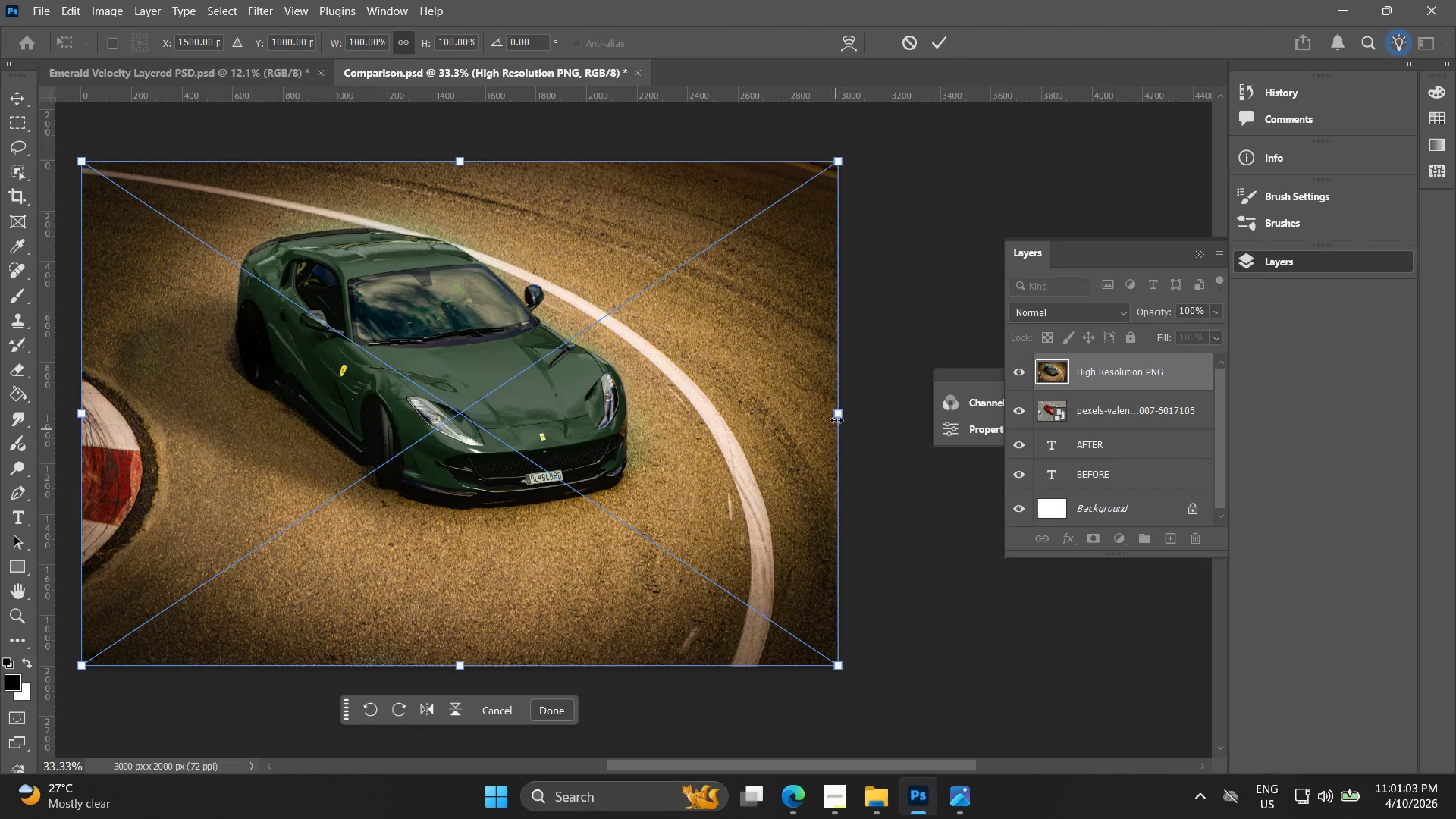 
left_click_drag(start_coordinate=[839, 412], to_coordinate=[470, 481])
 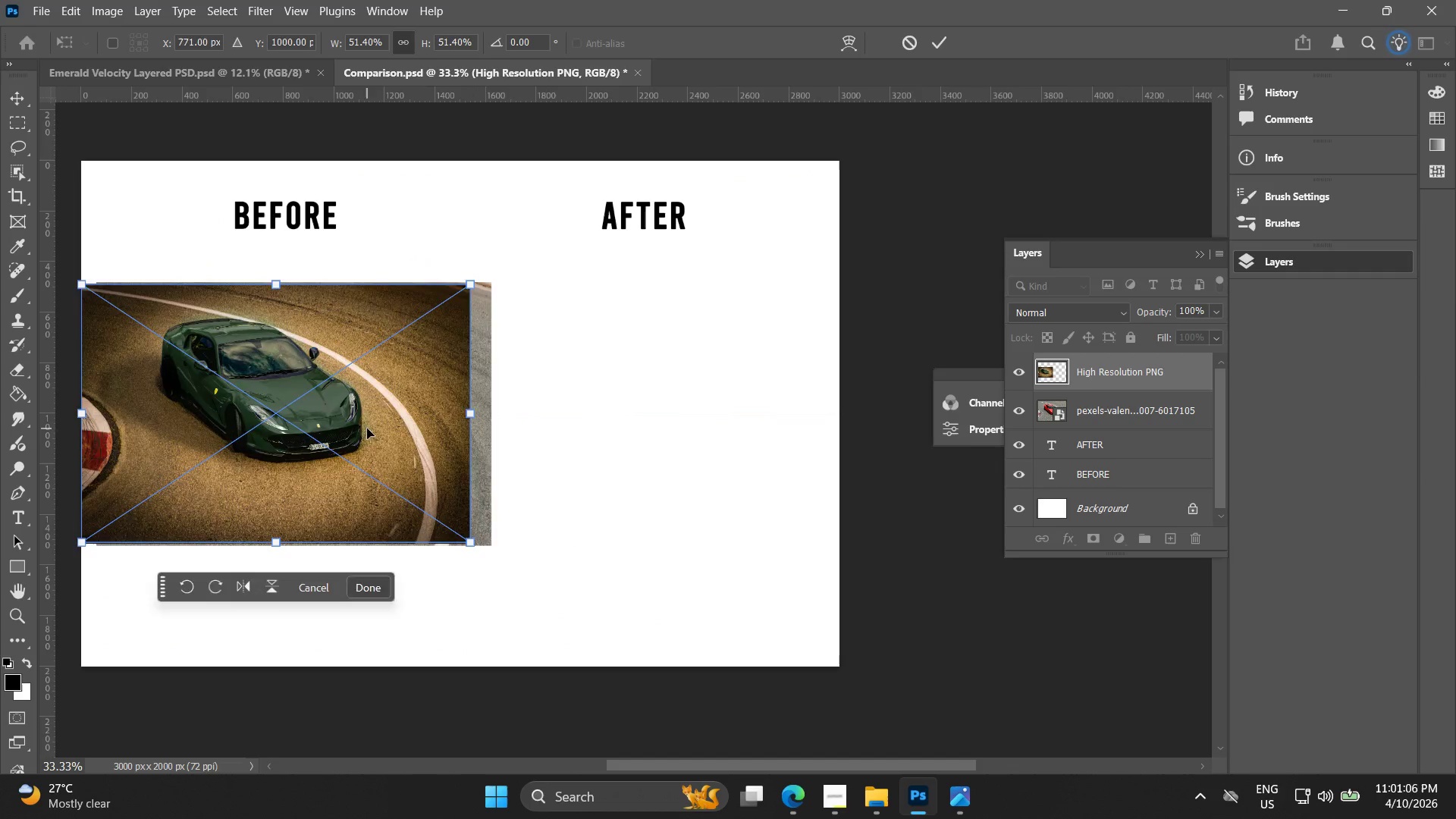 
left_click_drag(start_coordinate=[374, 428], to_coordinate=[793, 424])
 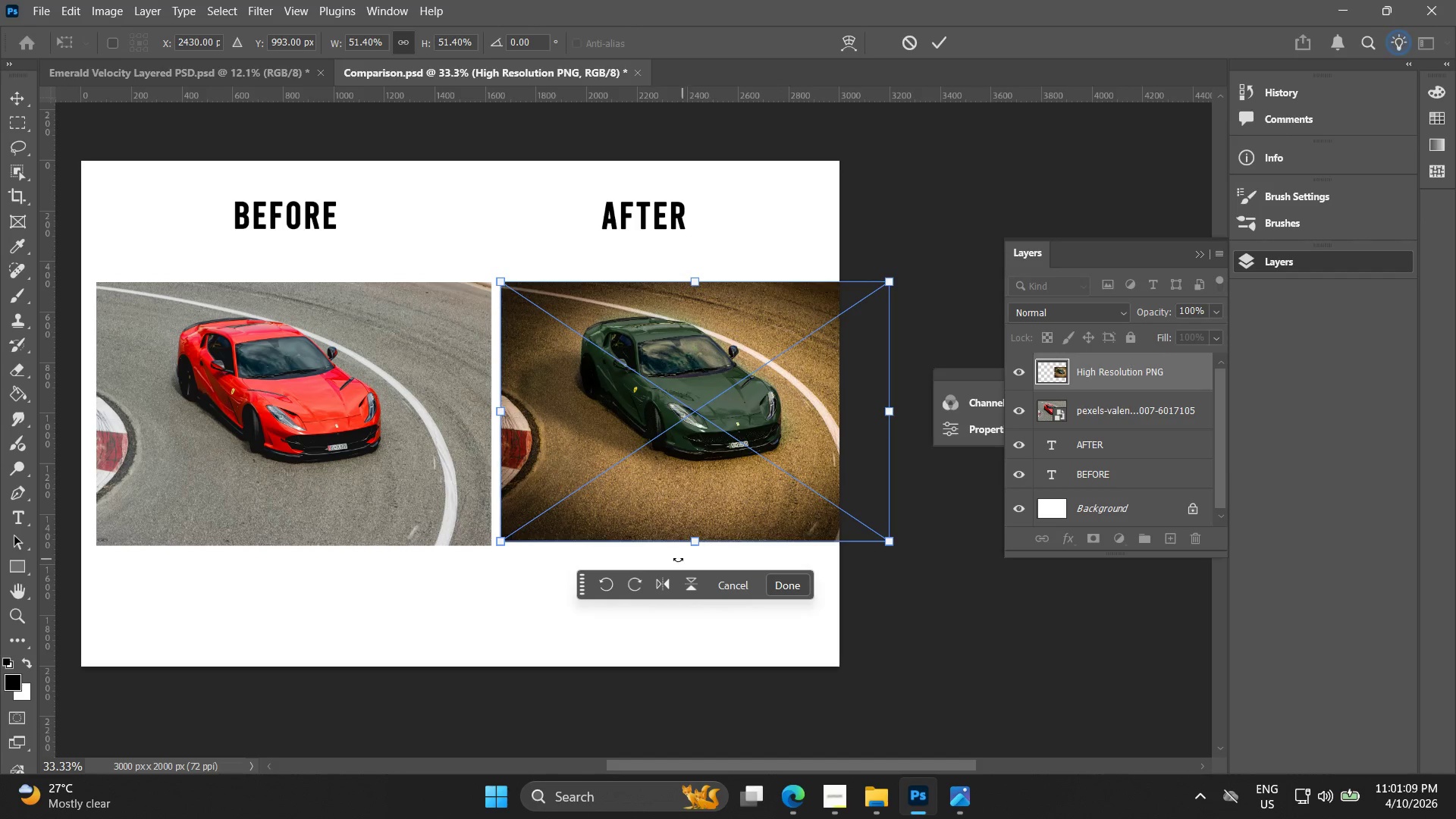 
hold_key(key=AltLeft, duration=0.31)
scroll: coordinate [633, 542], scroll_direction: up, amount: 4.0
 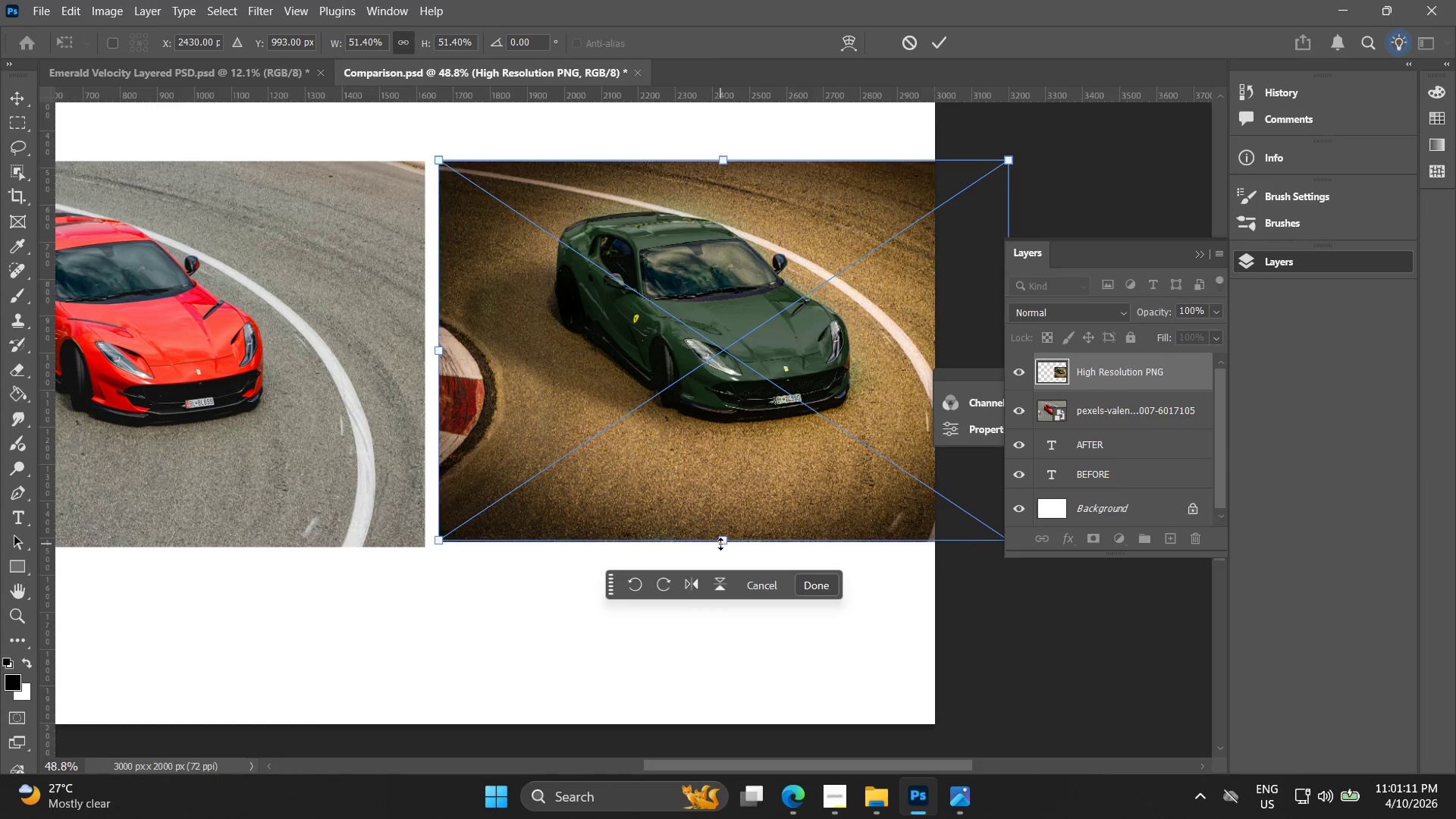 
left_click_drag(start_coordinate=[724, 539], to_coordinate=[731, 548])
 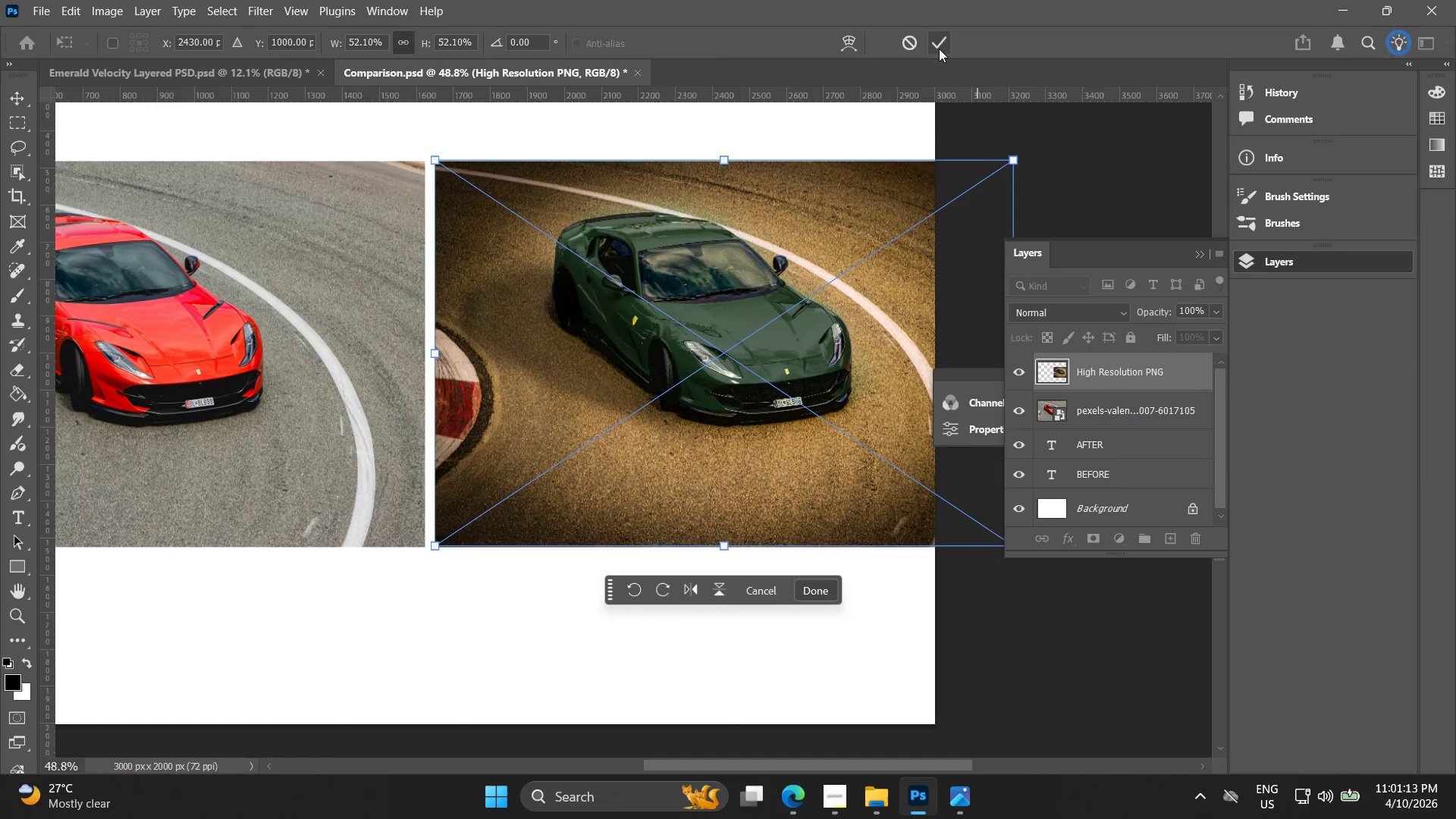 
key(Alt+AltLeft)
 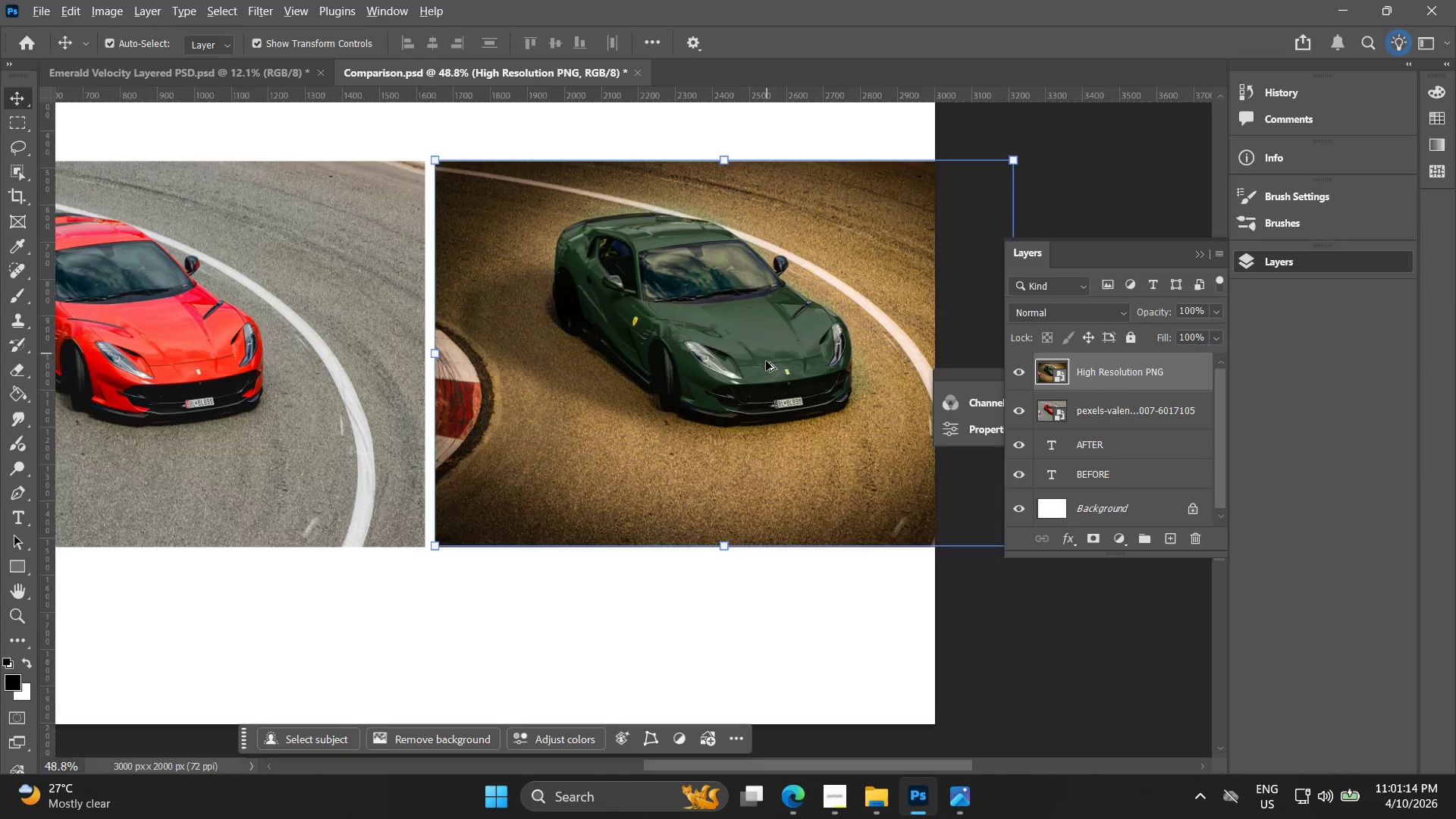 
hold_key(key=Space, duration=0.48)
 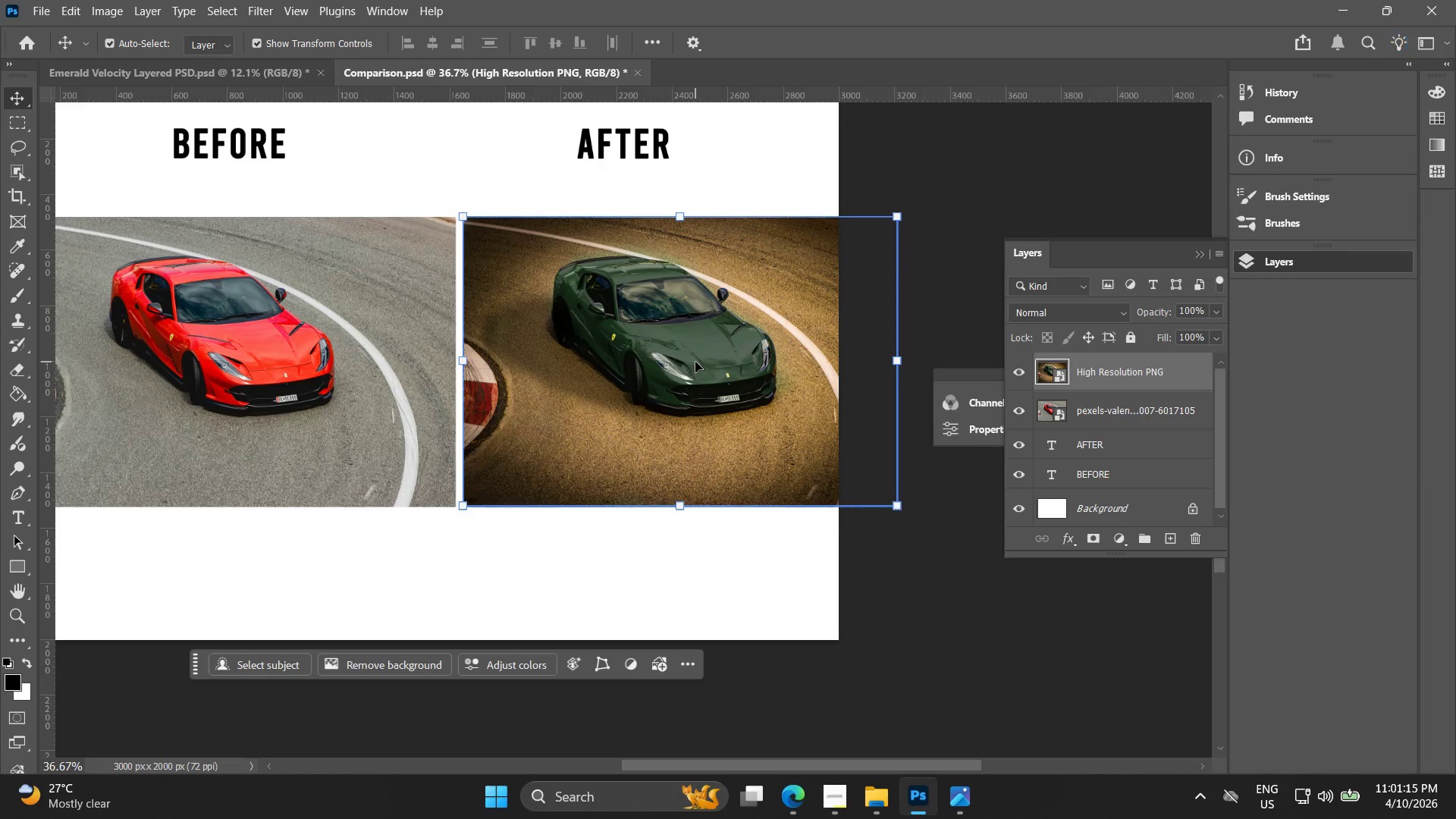 
left_click_drag(start_coordinate=[742, 356], to_coordinate=[690, 362])
 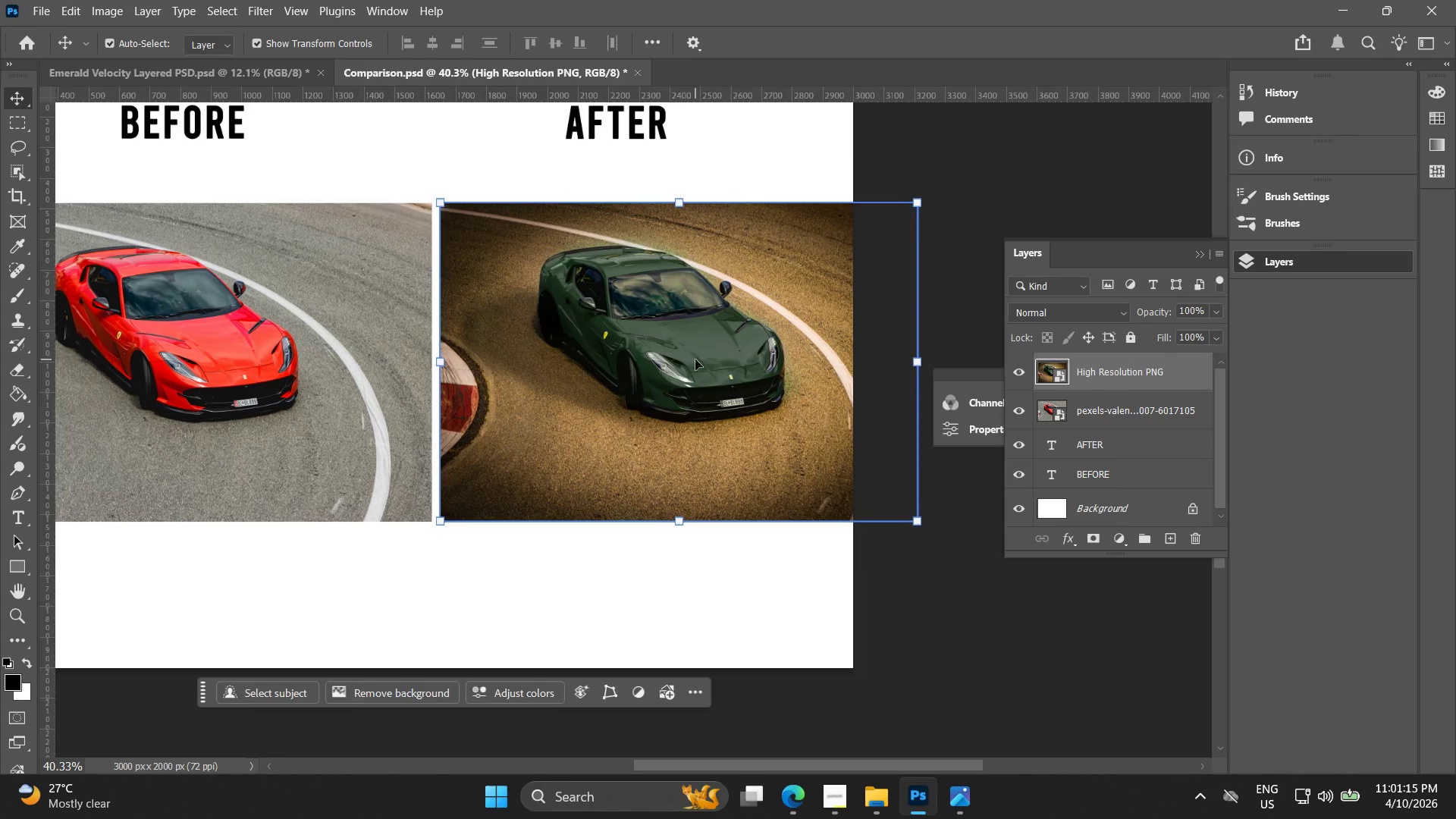 
scroll: coordinate [766, 363], scroll_direction: down, amount: 2.0
 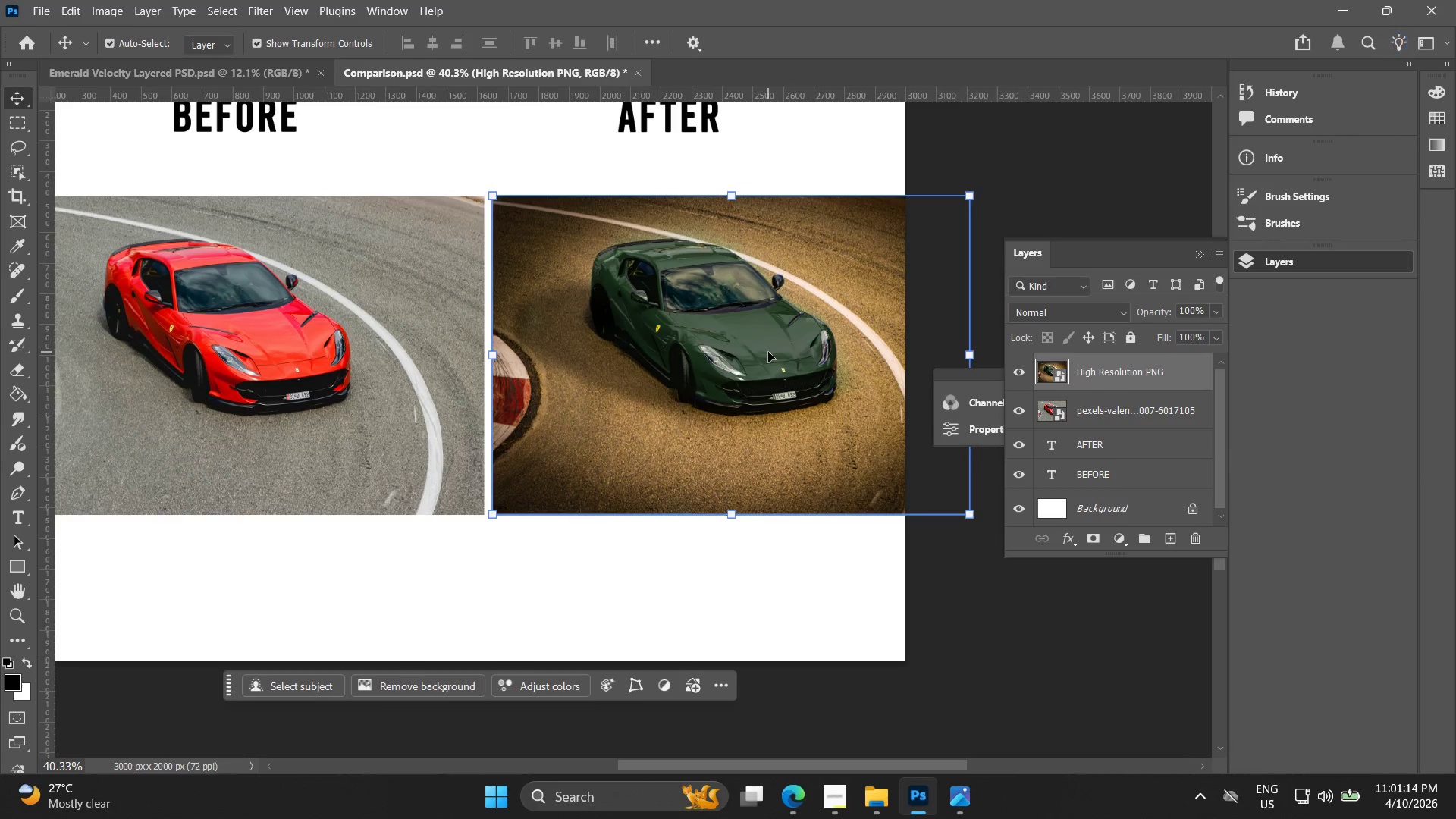 
key(Alt+AltLeft)
 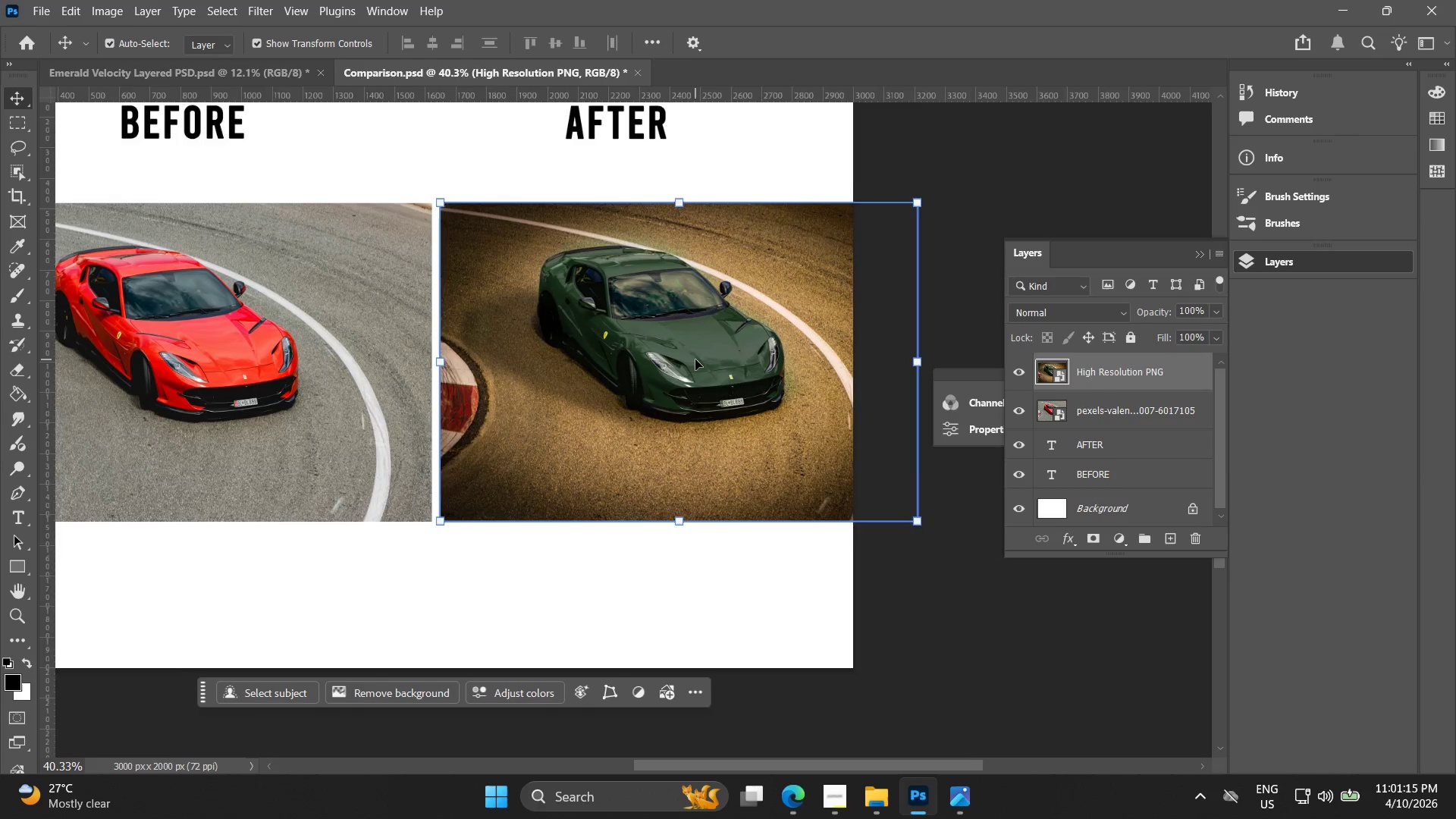 
scroll: coordinate [695, 359], scroll_direction: down, amount: 1.0
 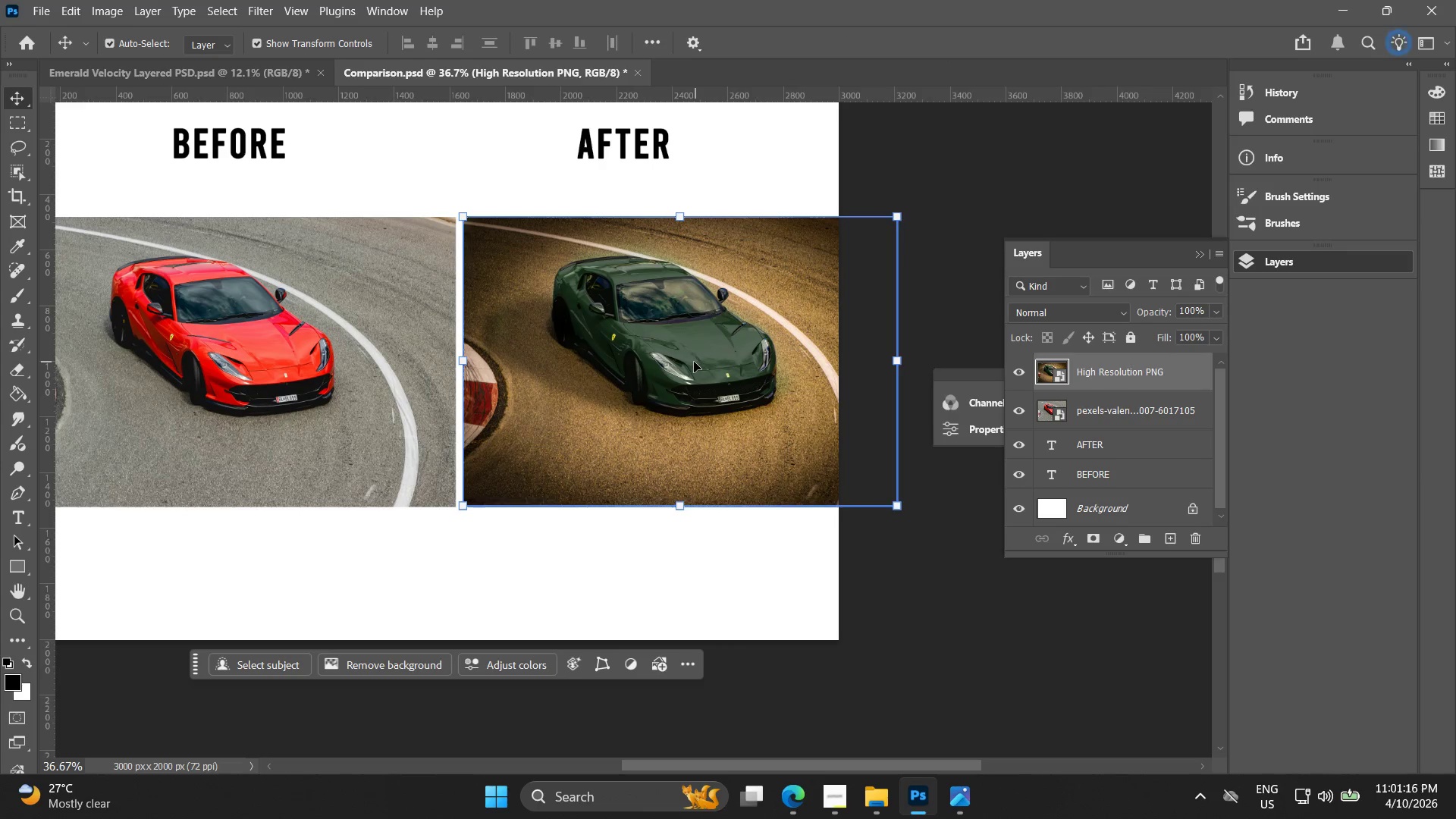 
key(Space)
 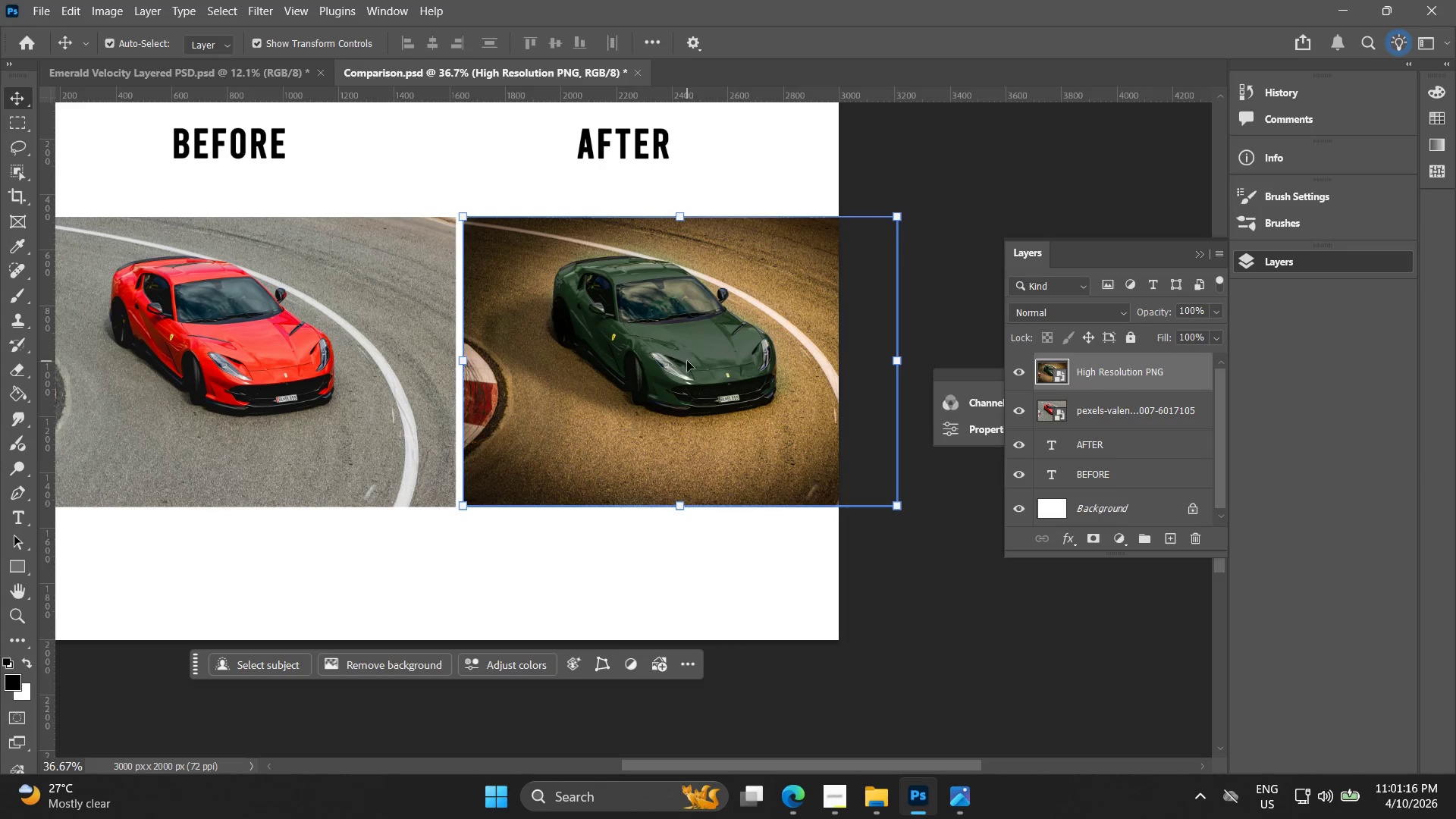 
hold_key(key=AltLeft, duration=0.41)
left_click_drag(start_coordinate=[689, 359], to_coordinate=[711, 361])
 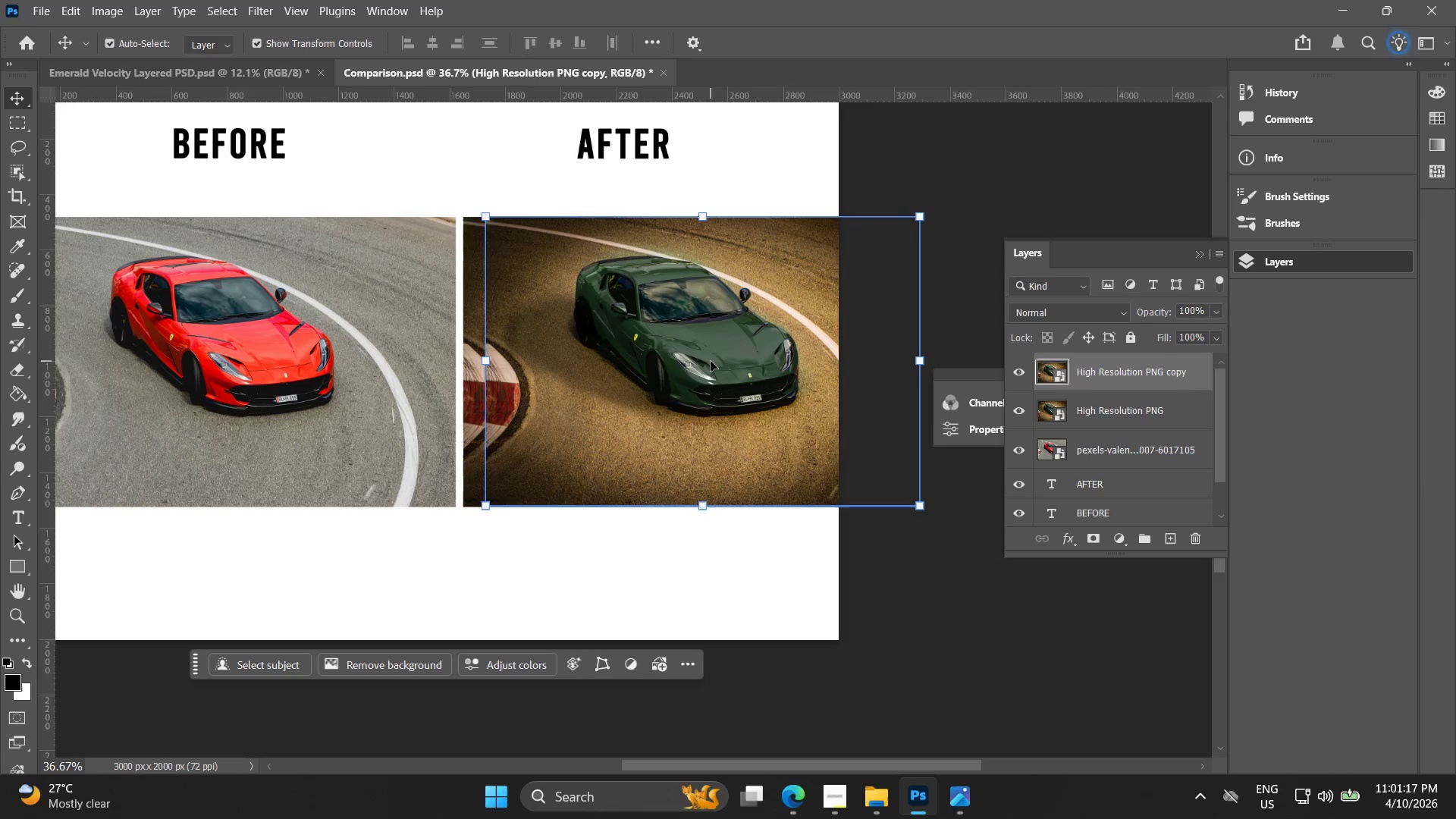 
key(Control+ControlLeft)
 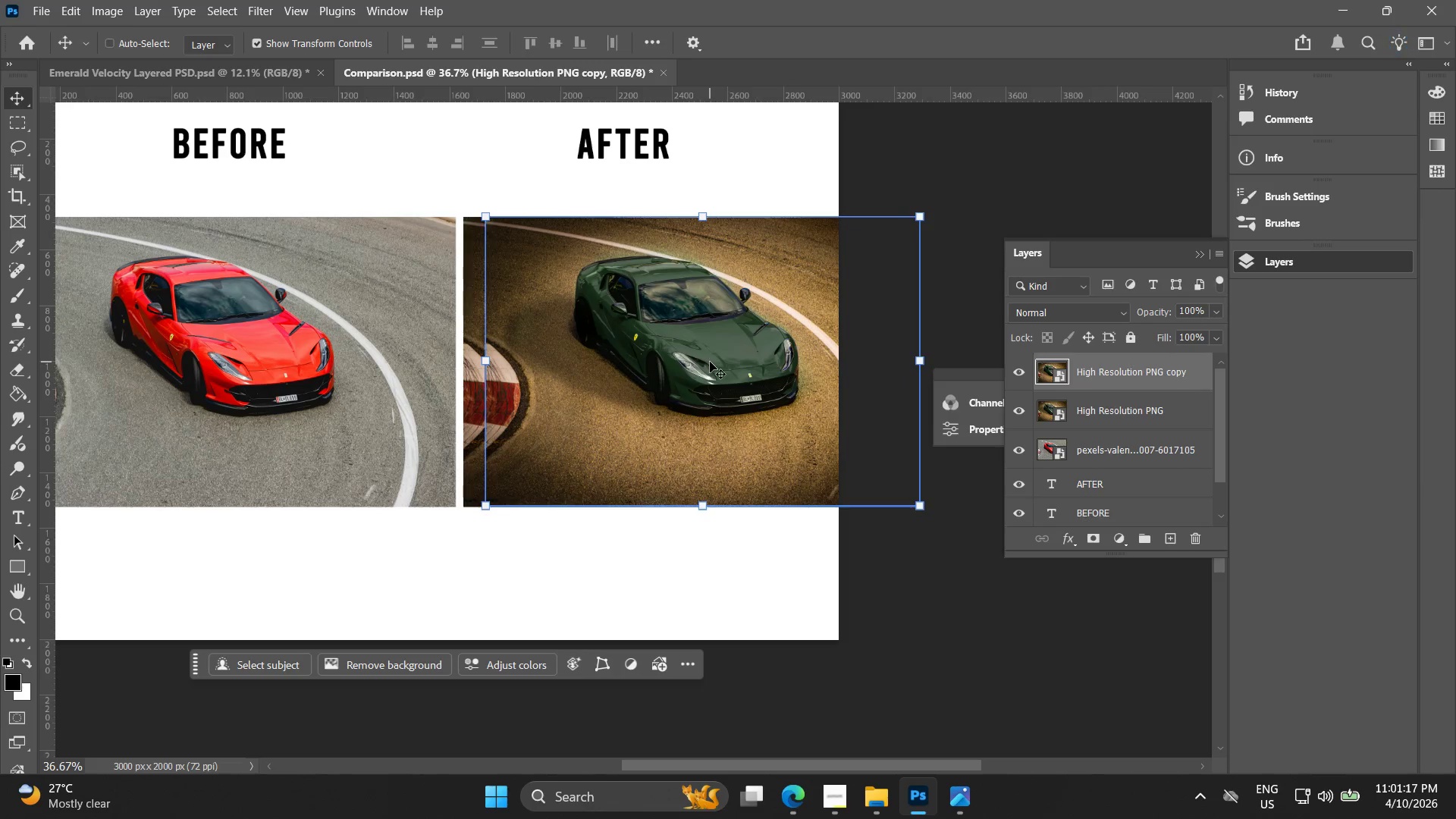 
key(Control+Z)
 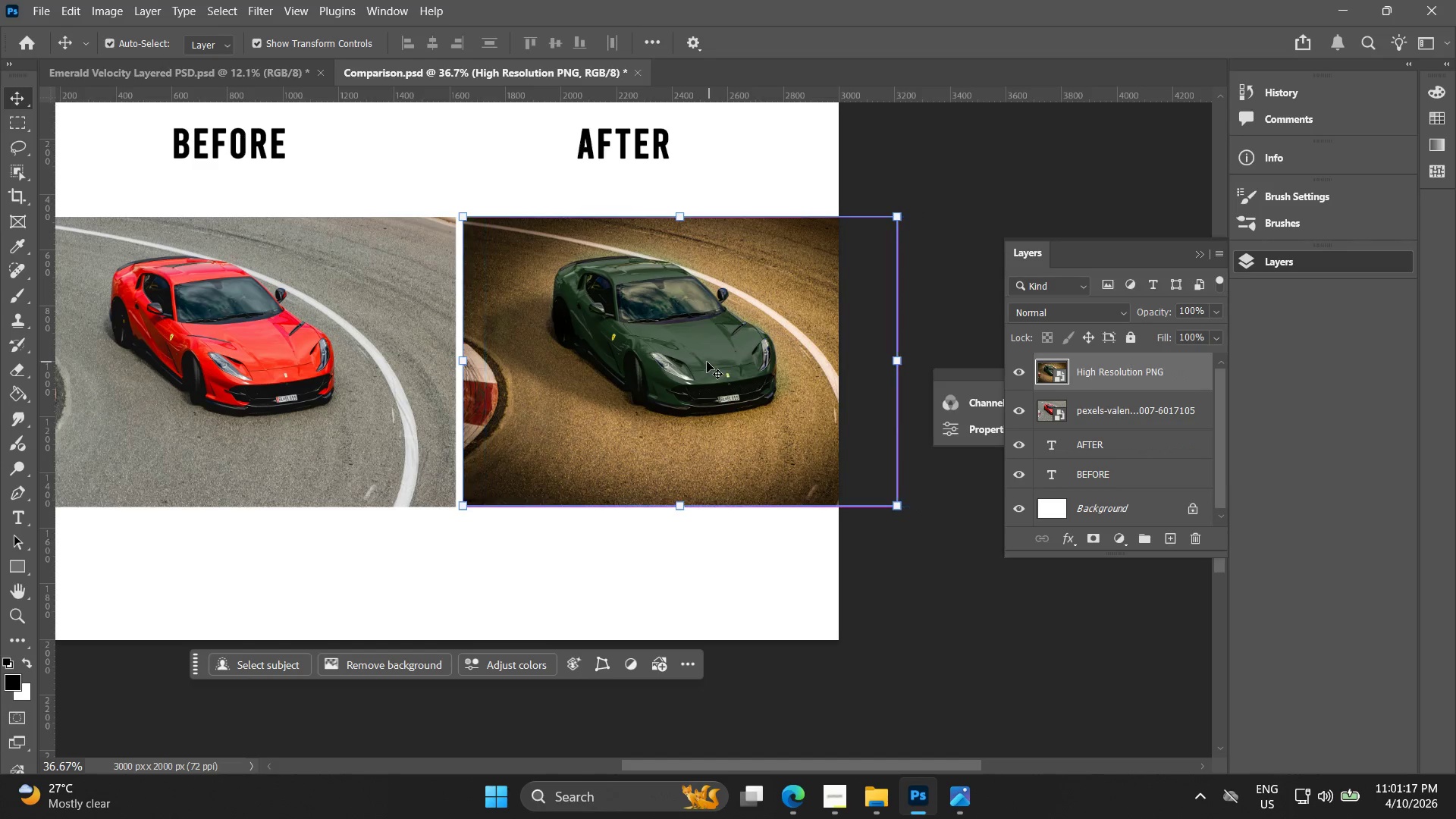 
key(Alt+AltLeft)
 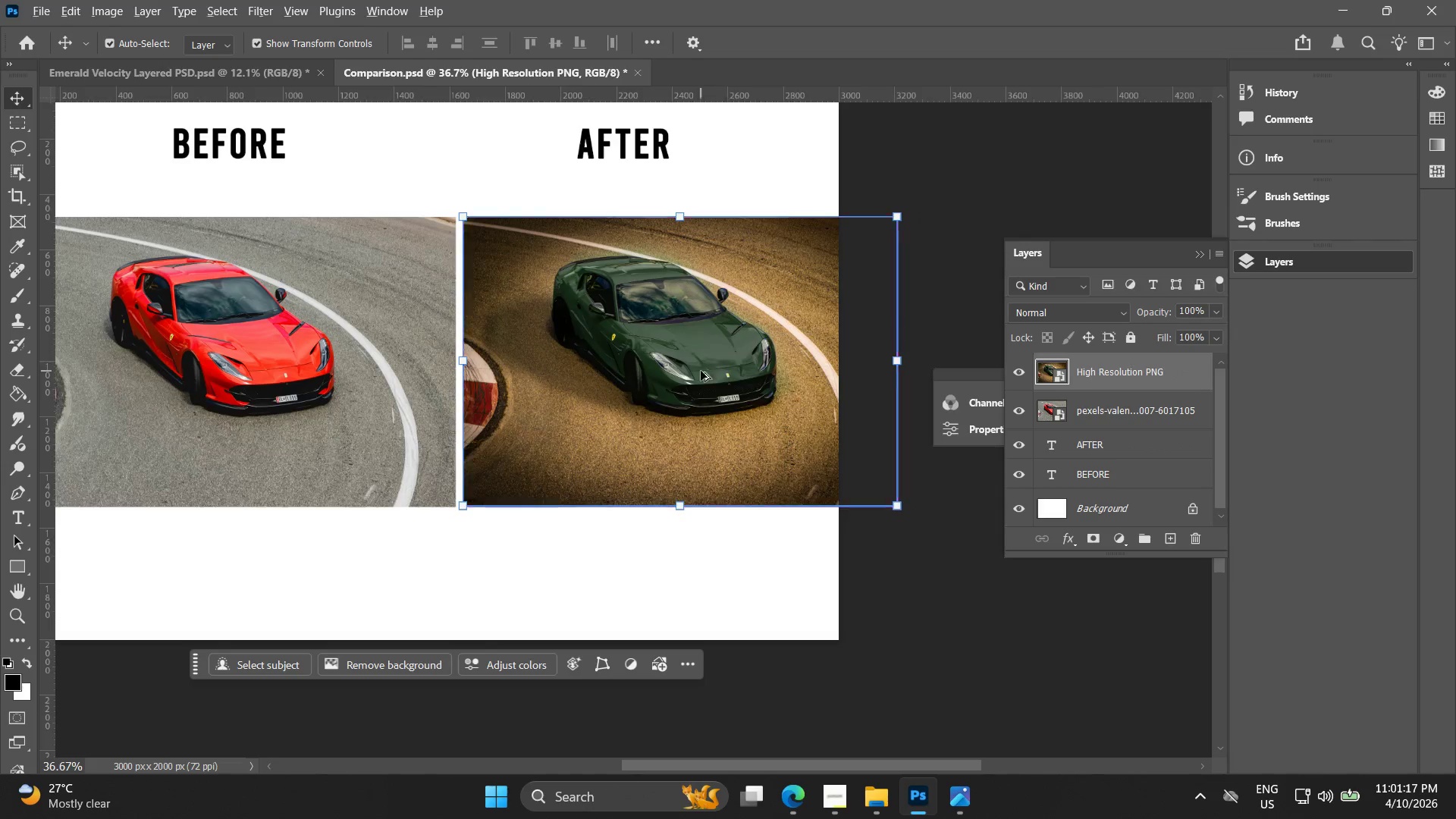 
scroll: coordinate [701, 372], scroll_direction: down, amount: 3.0
 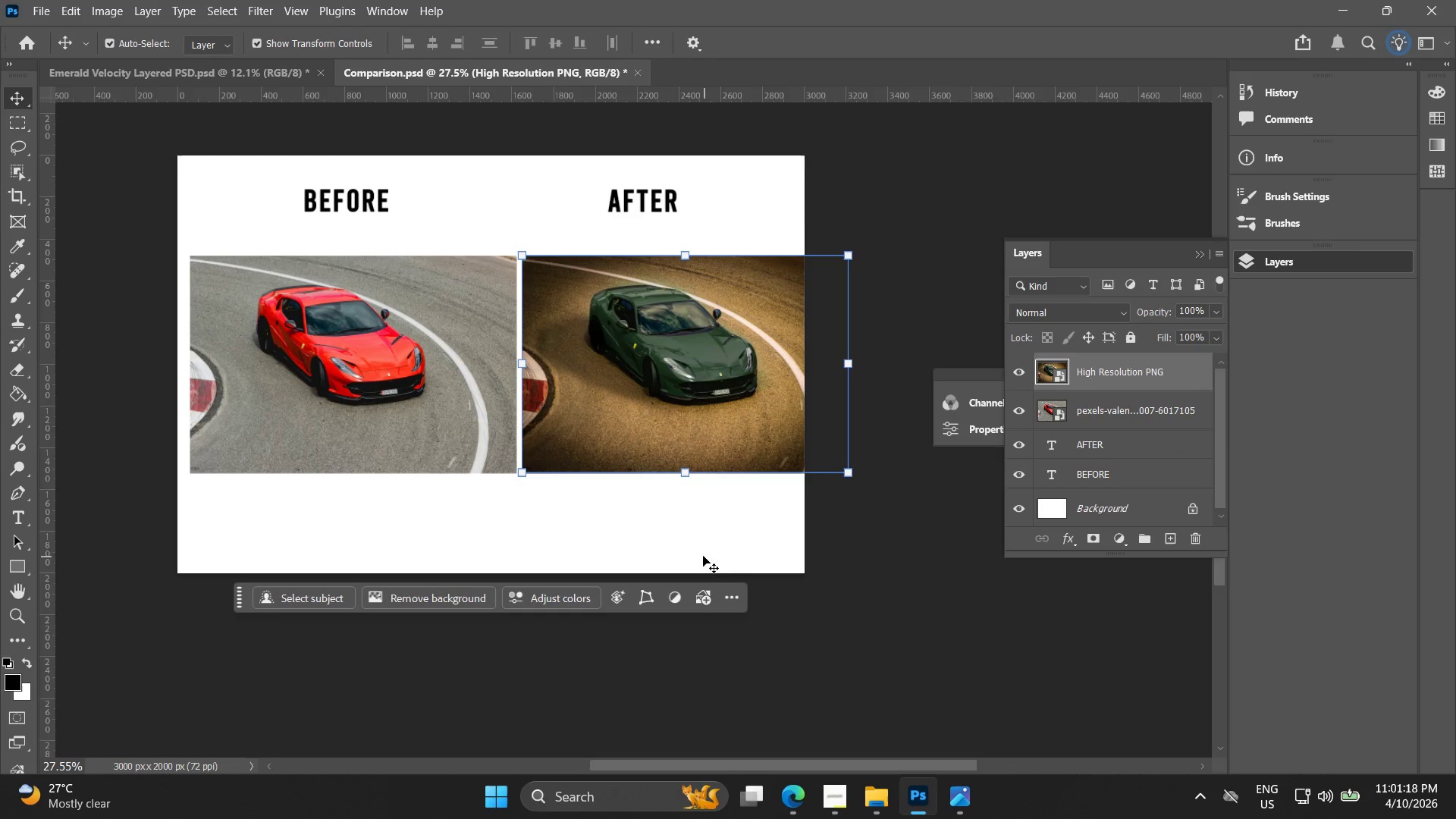 
left_click_drag(start_coordinate=[664, 524], to_coordinate=[441, 395])
 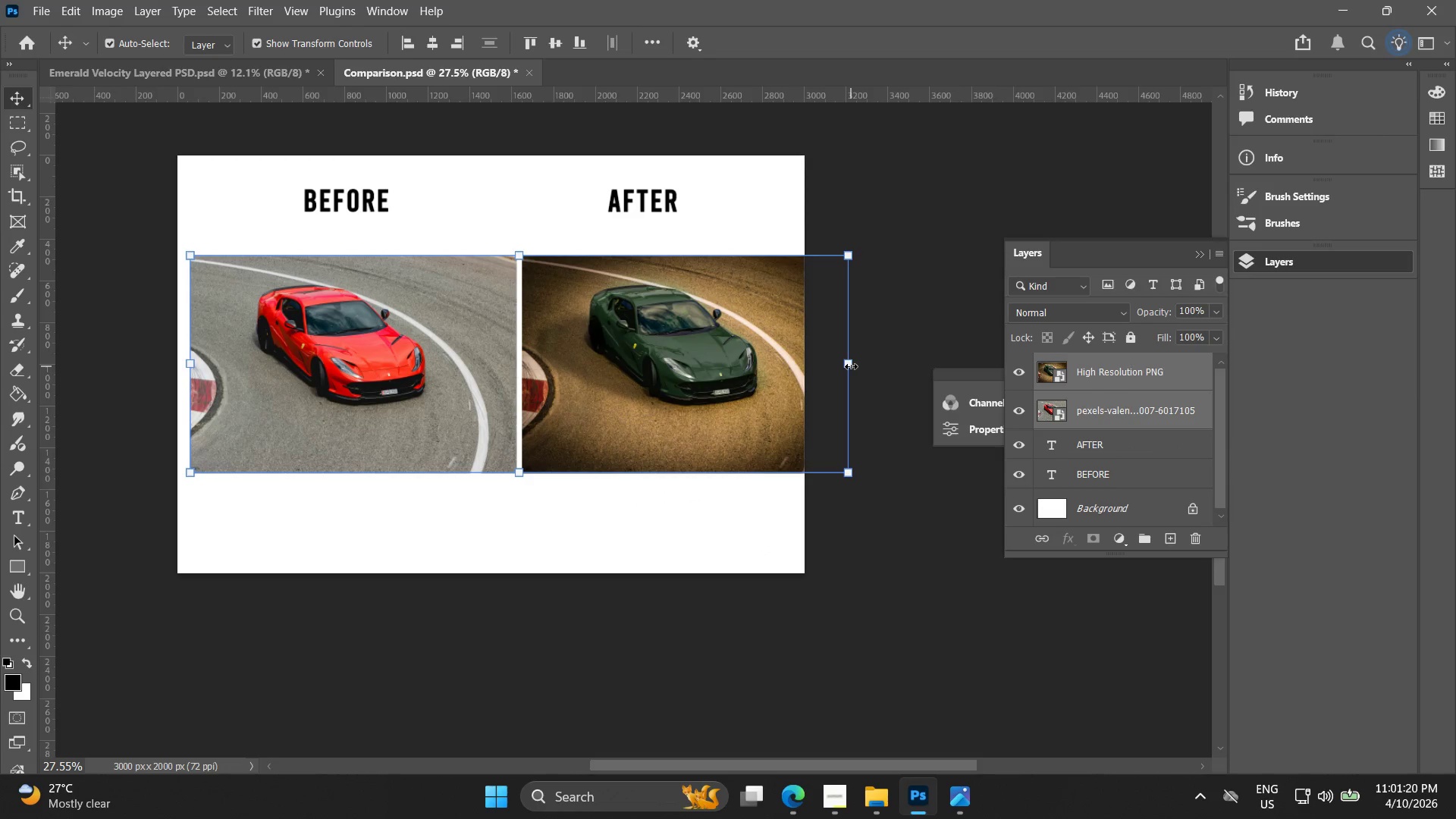 
left_click_drag(start_coordinate=[851, 366], to_coordinate=[838, 369])
 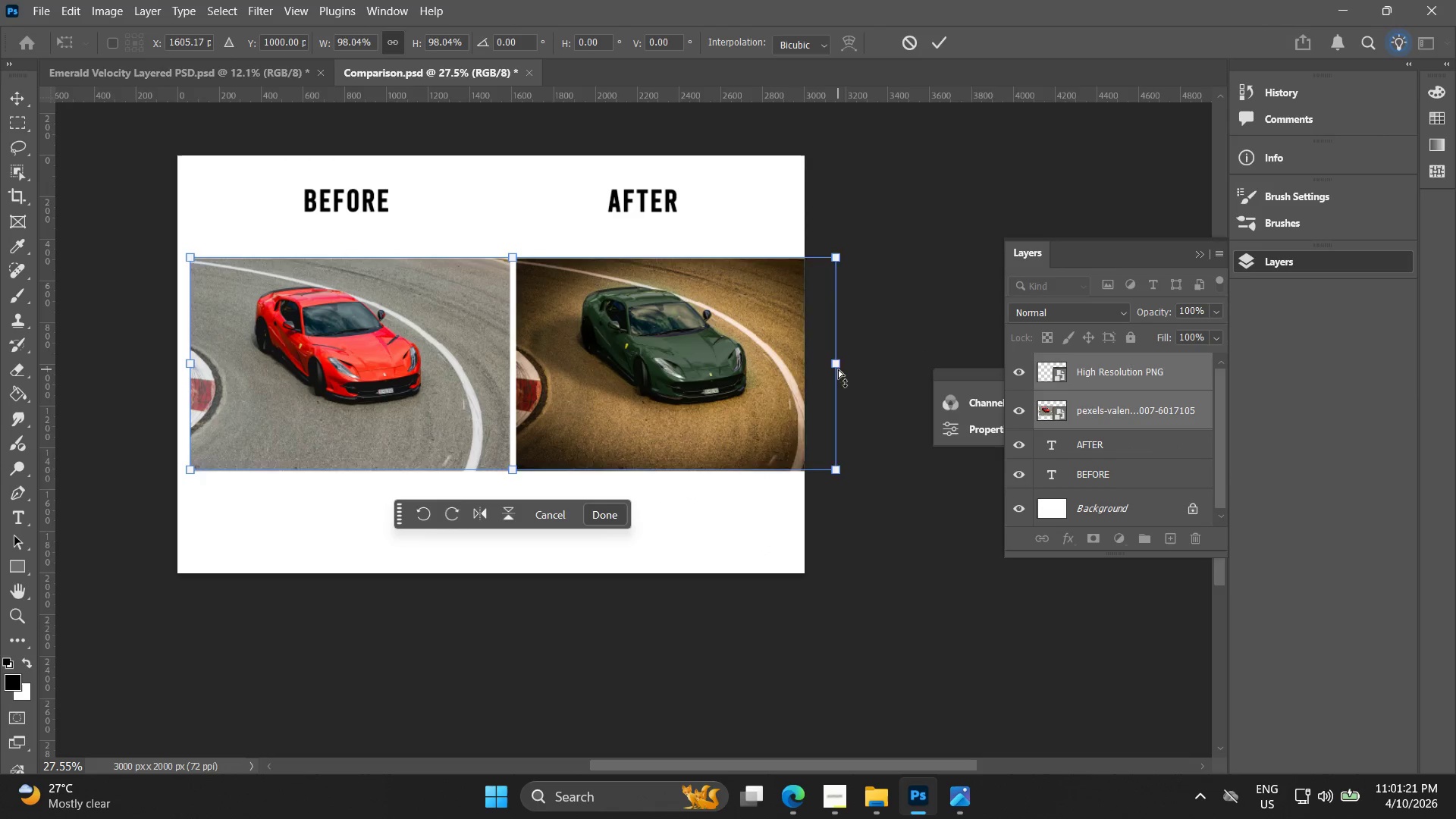 
key(Control+ControlLeft)
 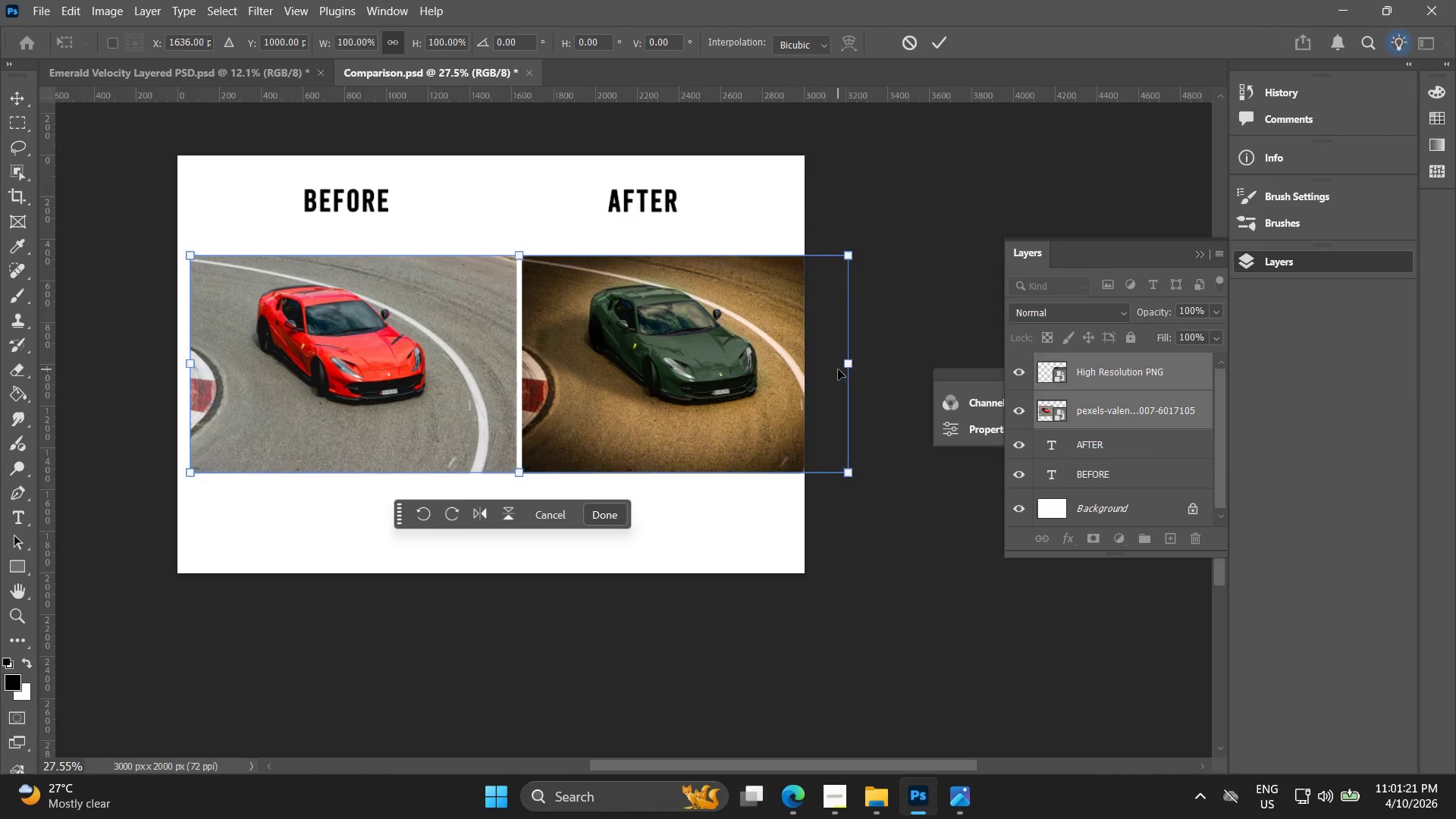 
key(Control+Z)
 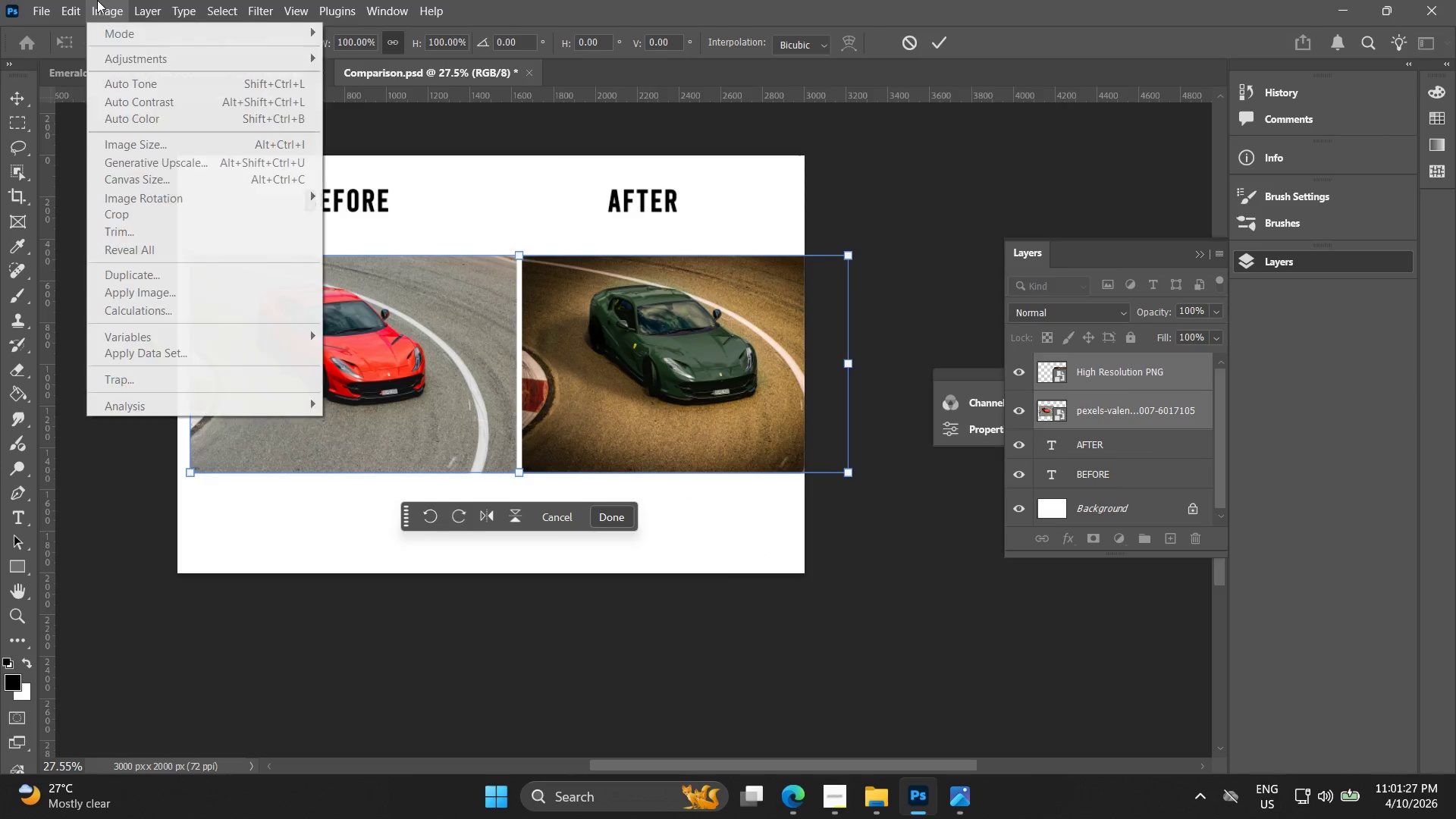 
wait(7.47)
 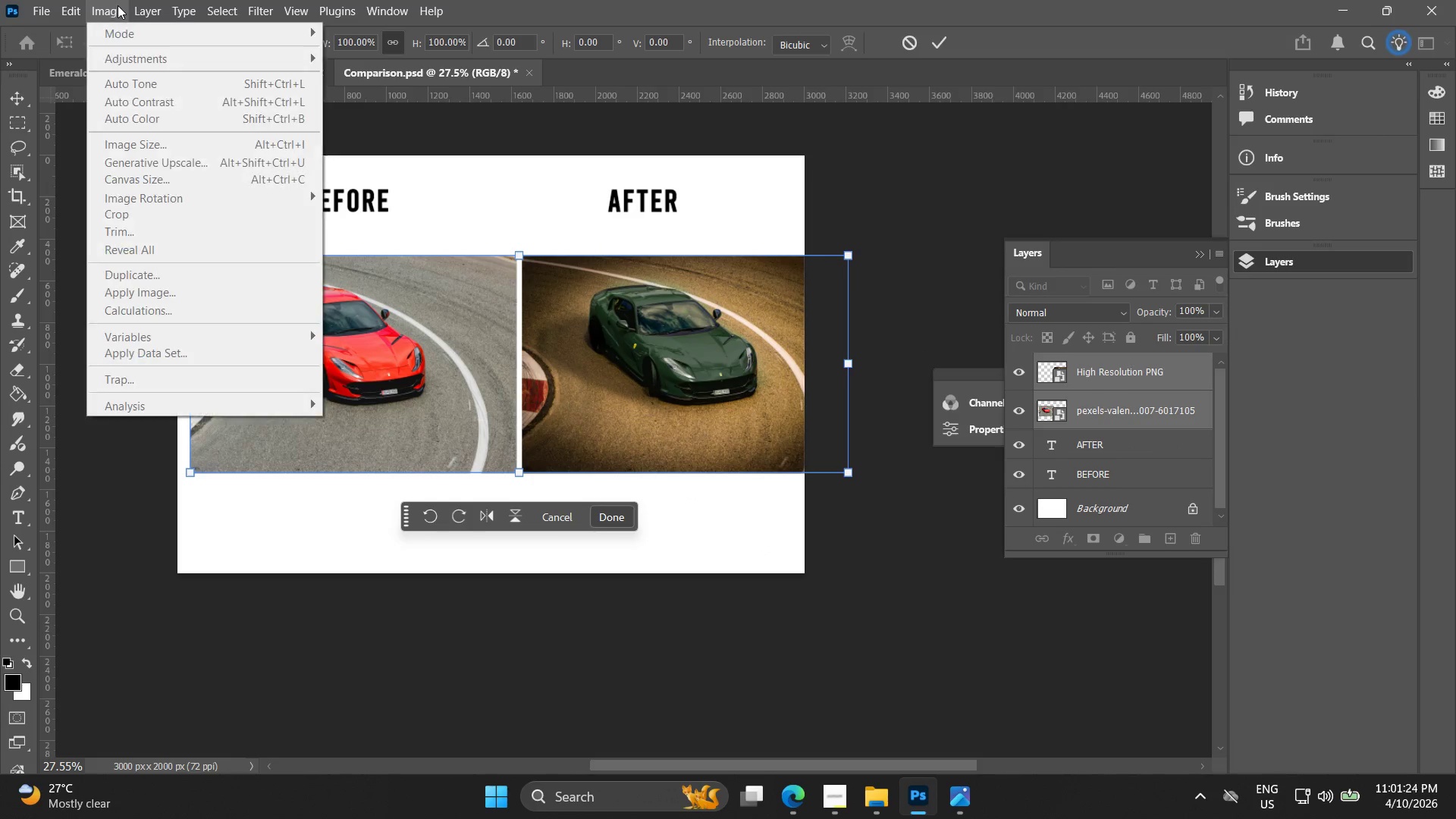 
left_click([945, 46])
 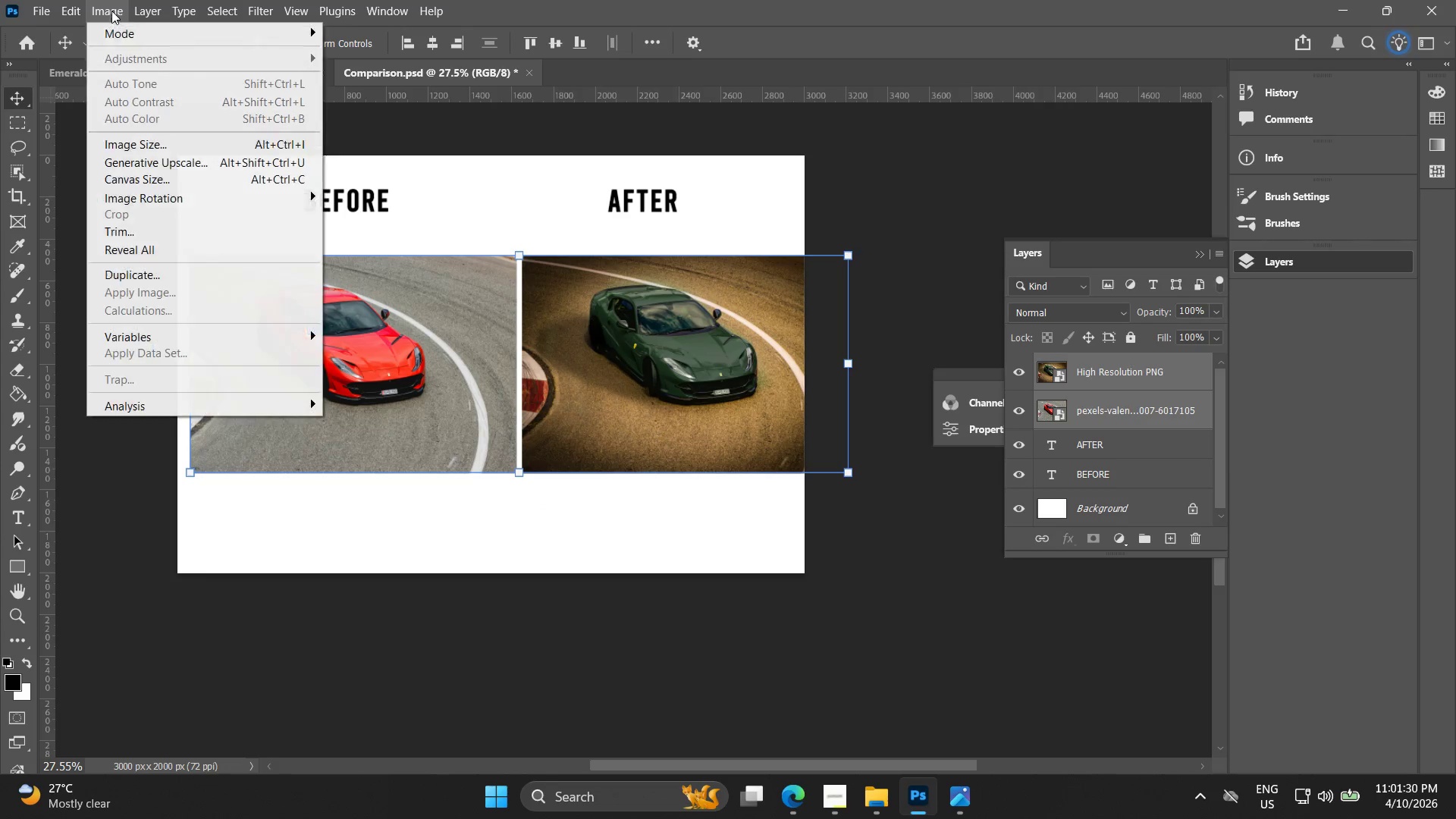 
left_click([143, 180])
 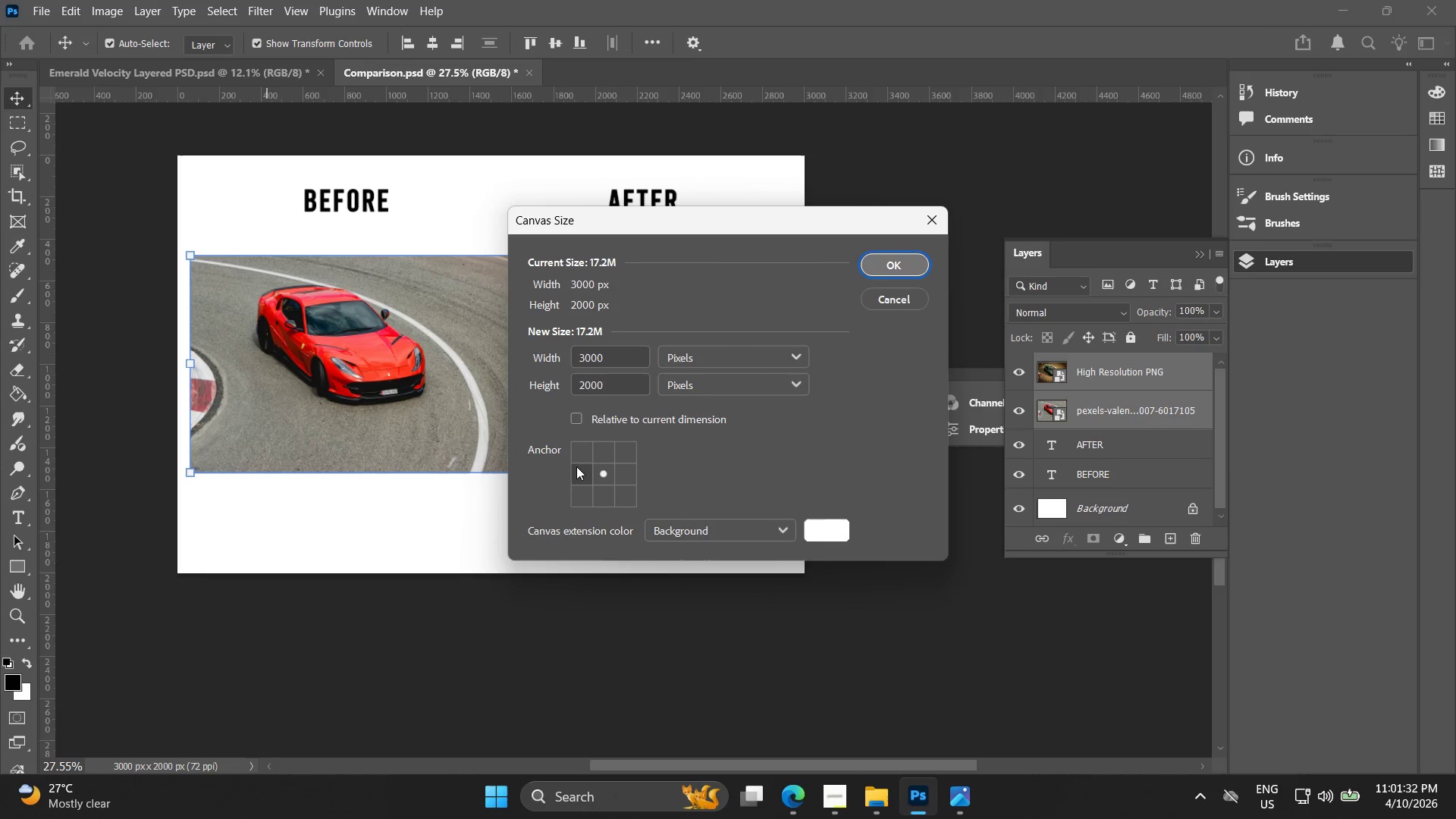 
left_click([580, 479])
 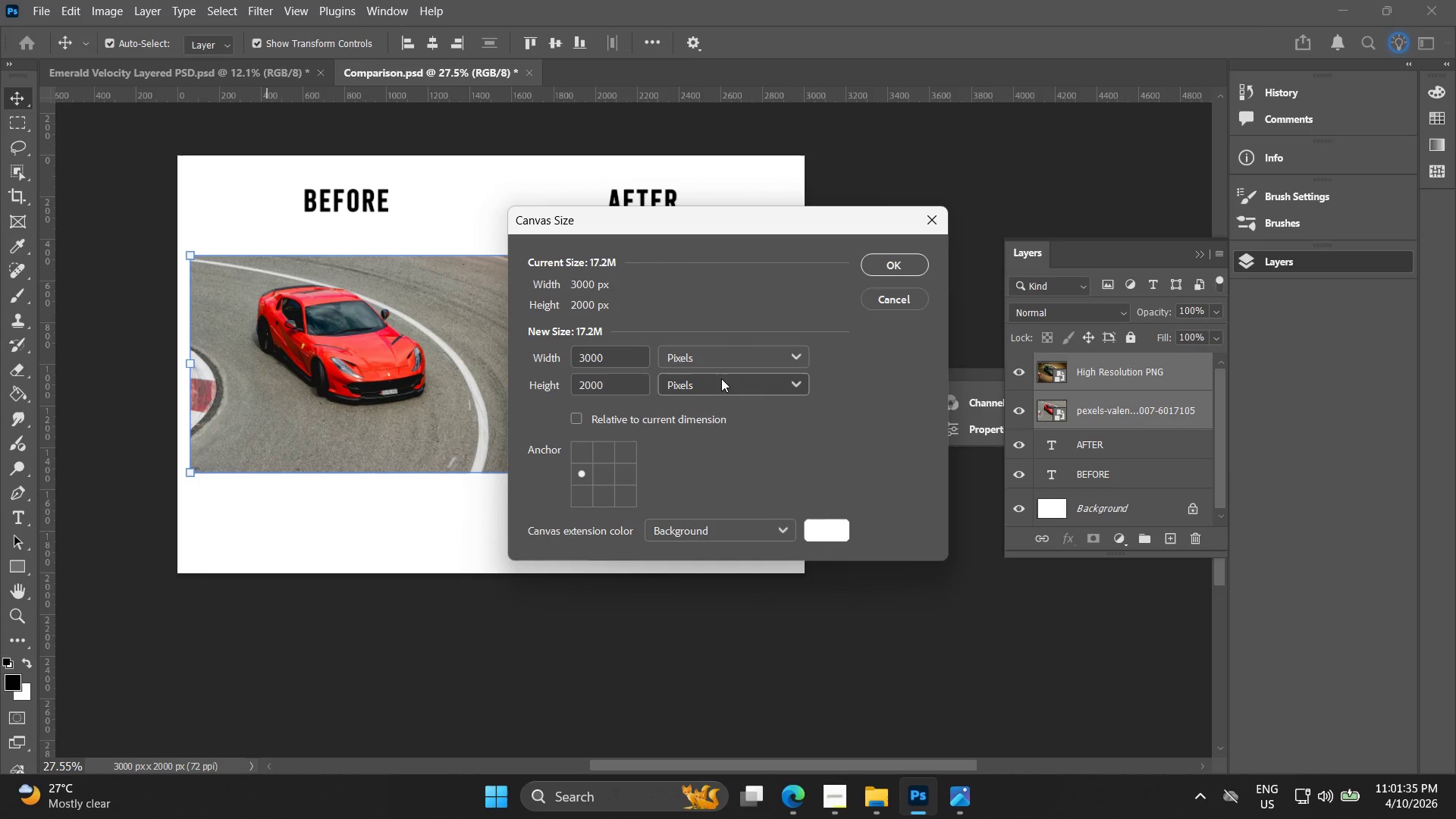 
left_click_drag(start_coordinate=[629, 362], to_coordinate=[536, 356])
 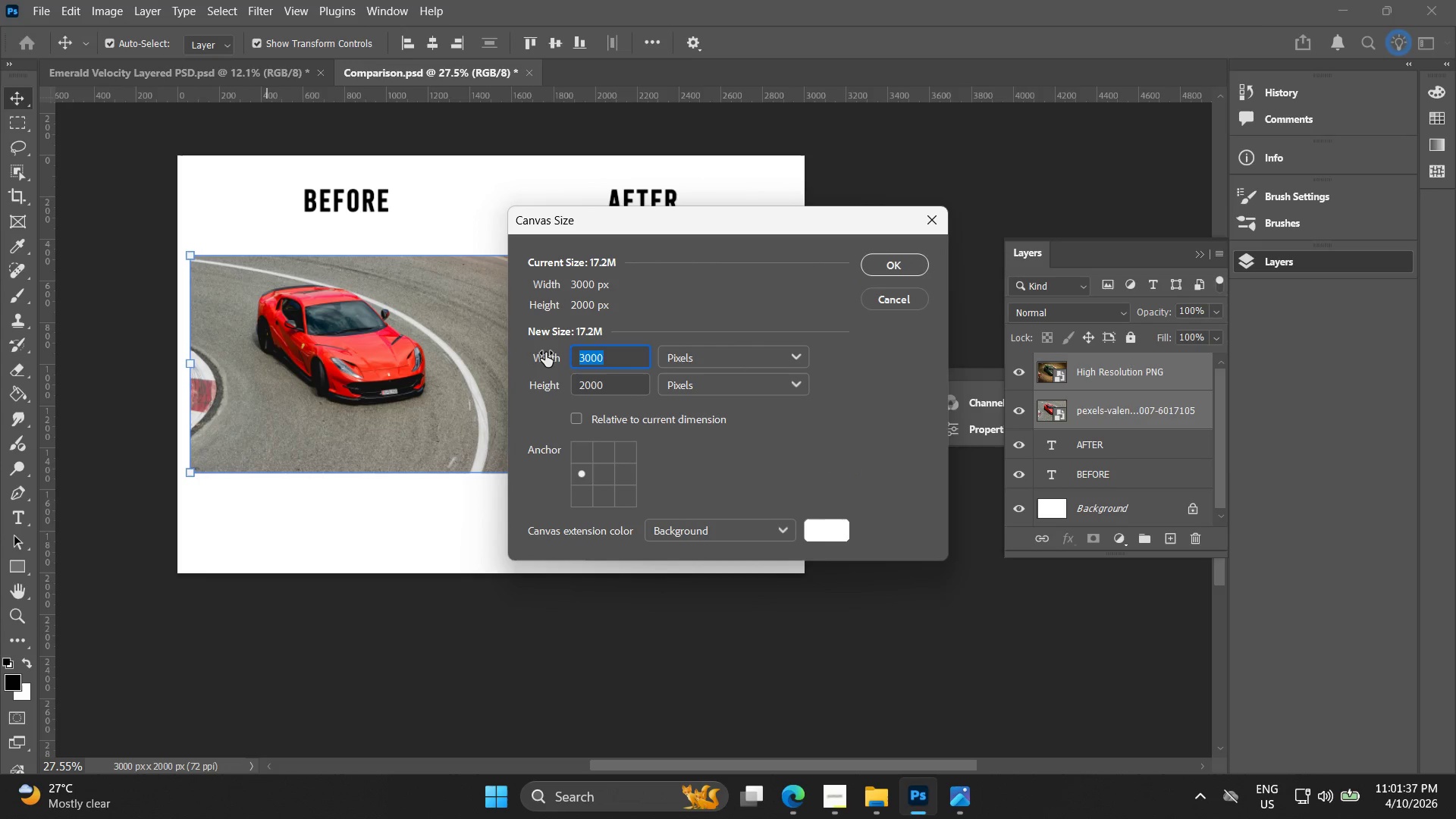 
type(5000)
 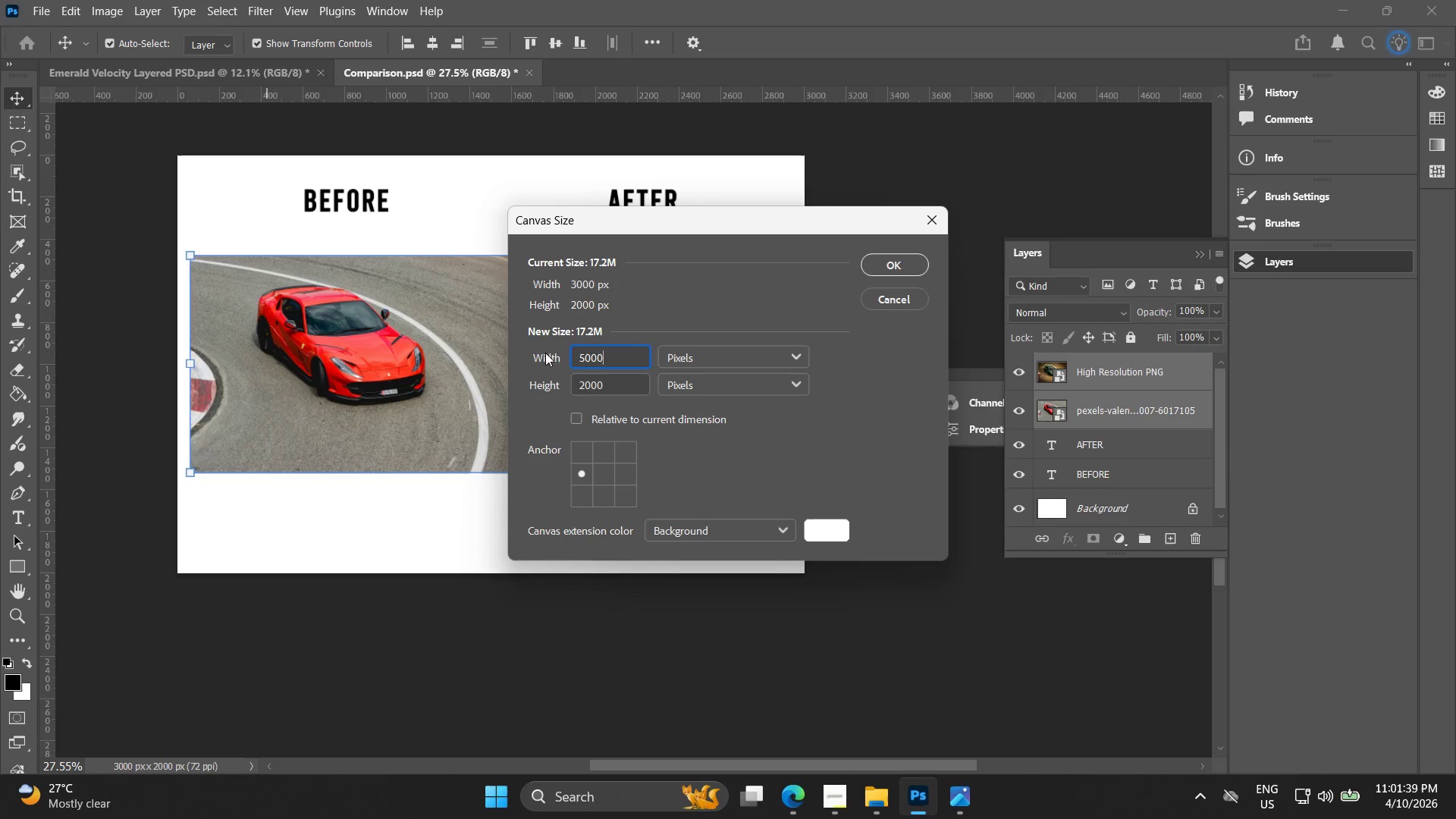 
key(Enter)
 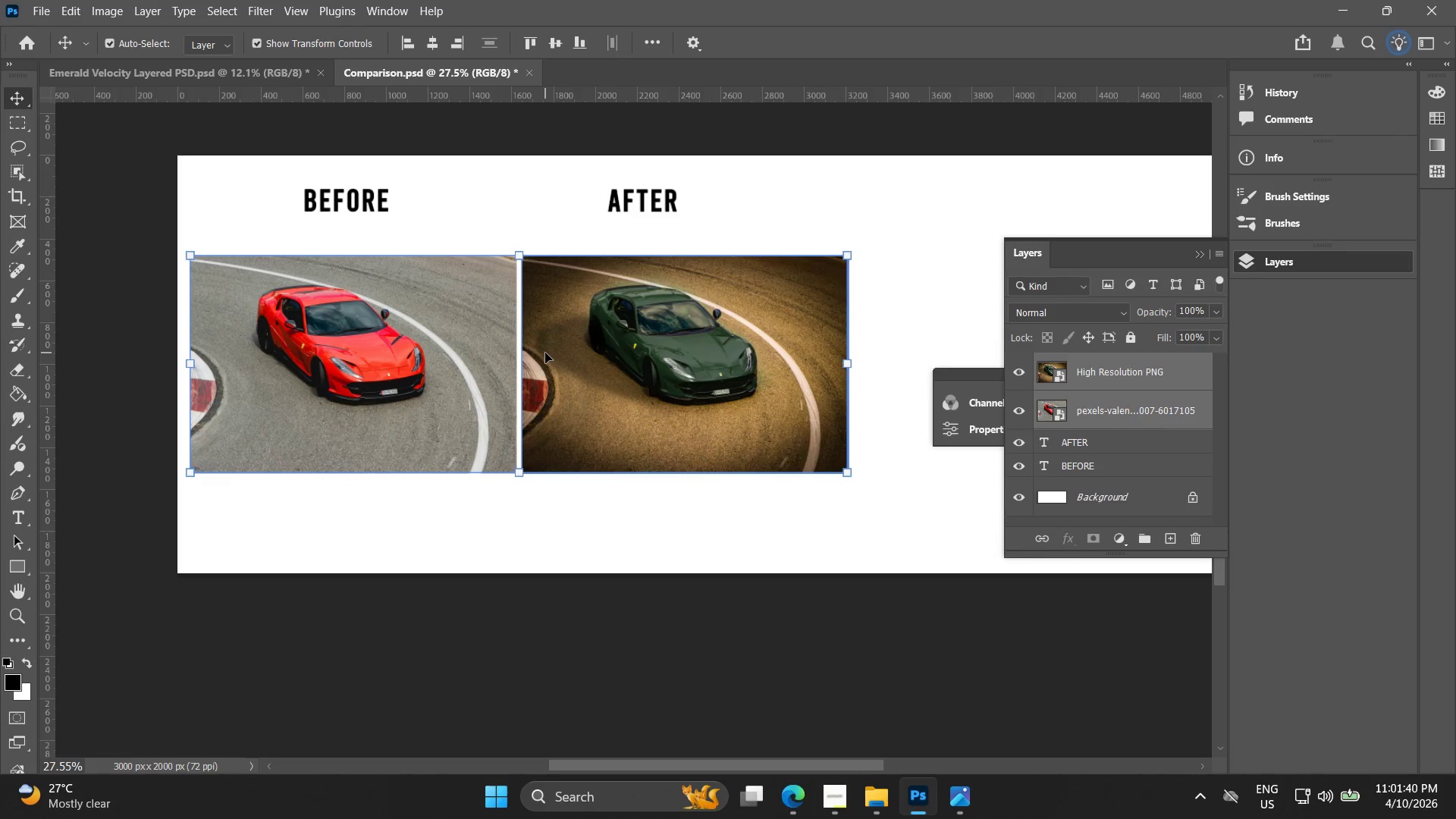 
key(Control+Z)
 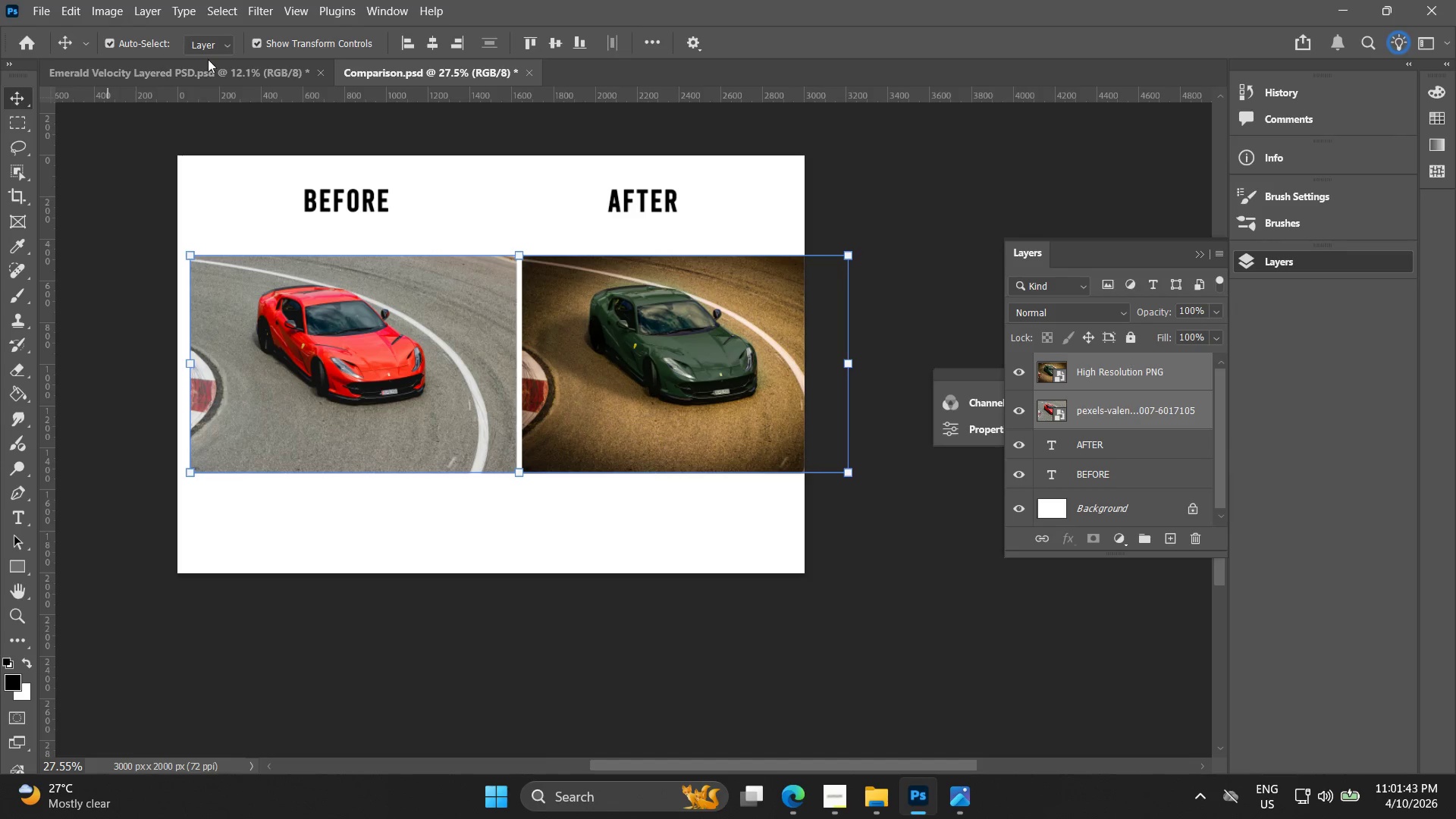 
key(Control+Shift+Z)
 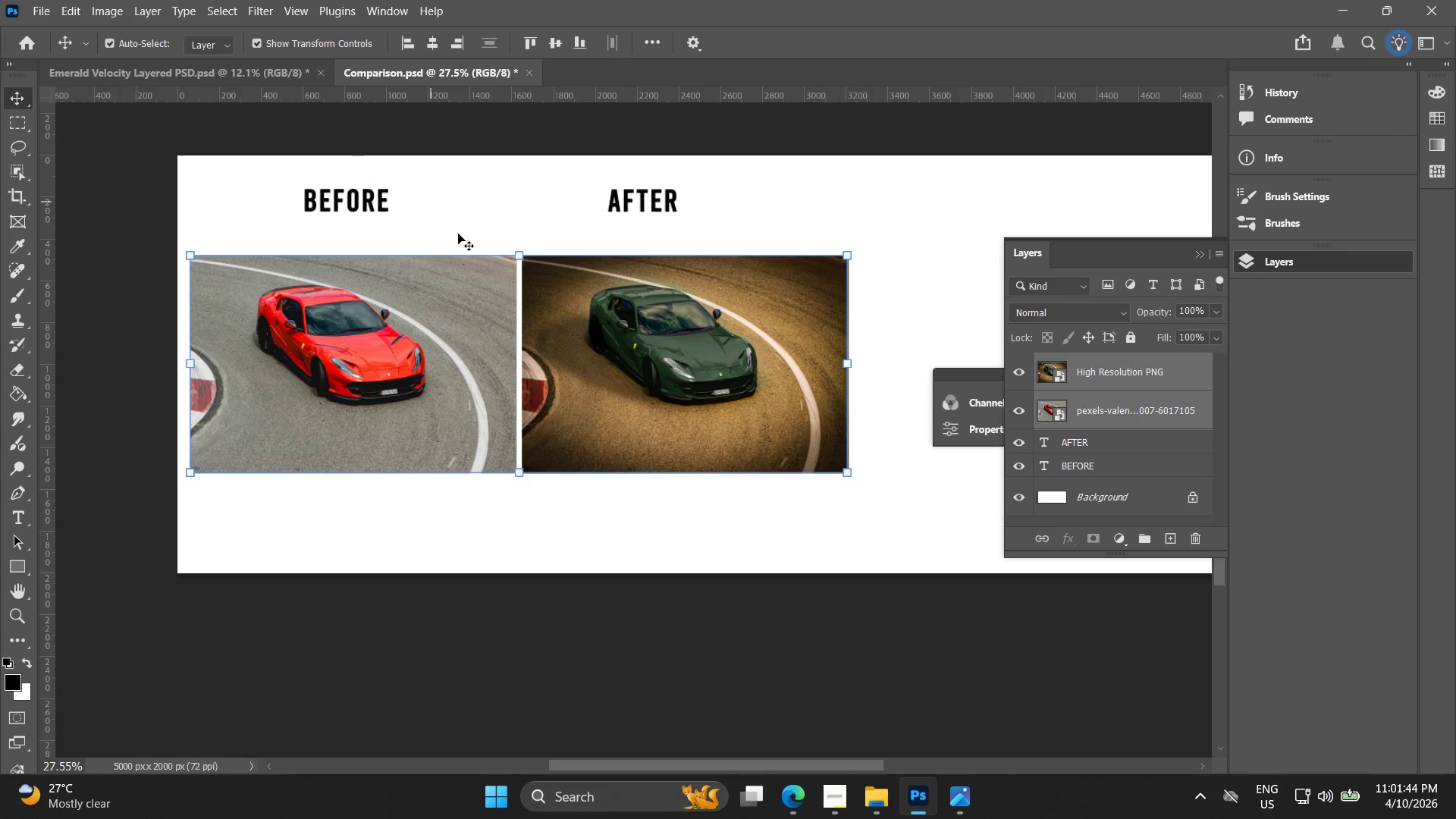 
hold_key(key=Space, duration=0.45)
 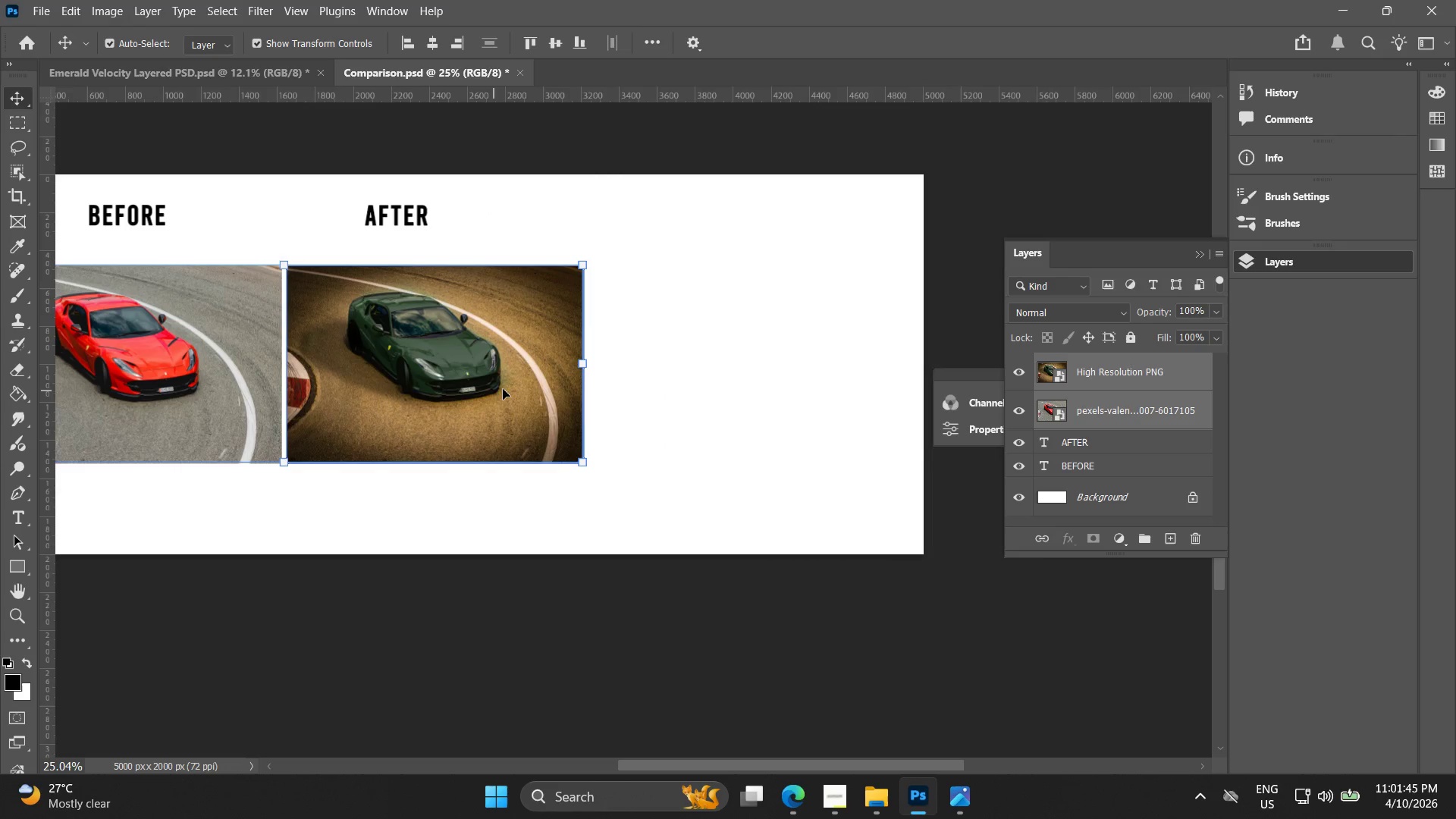 
left_click_drag(start_coordinate=[576, 362], to_coordinate=[321, 359])
 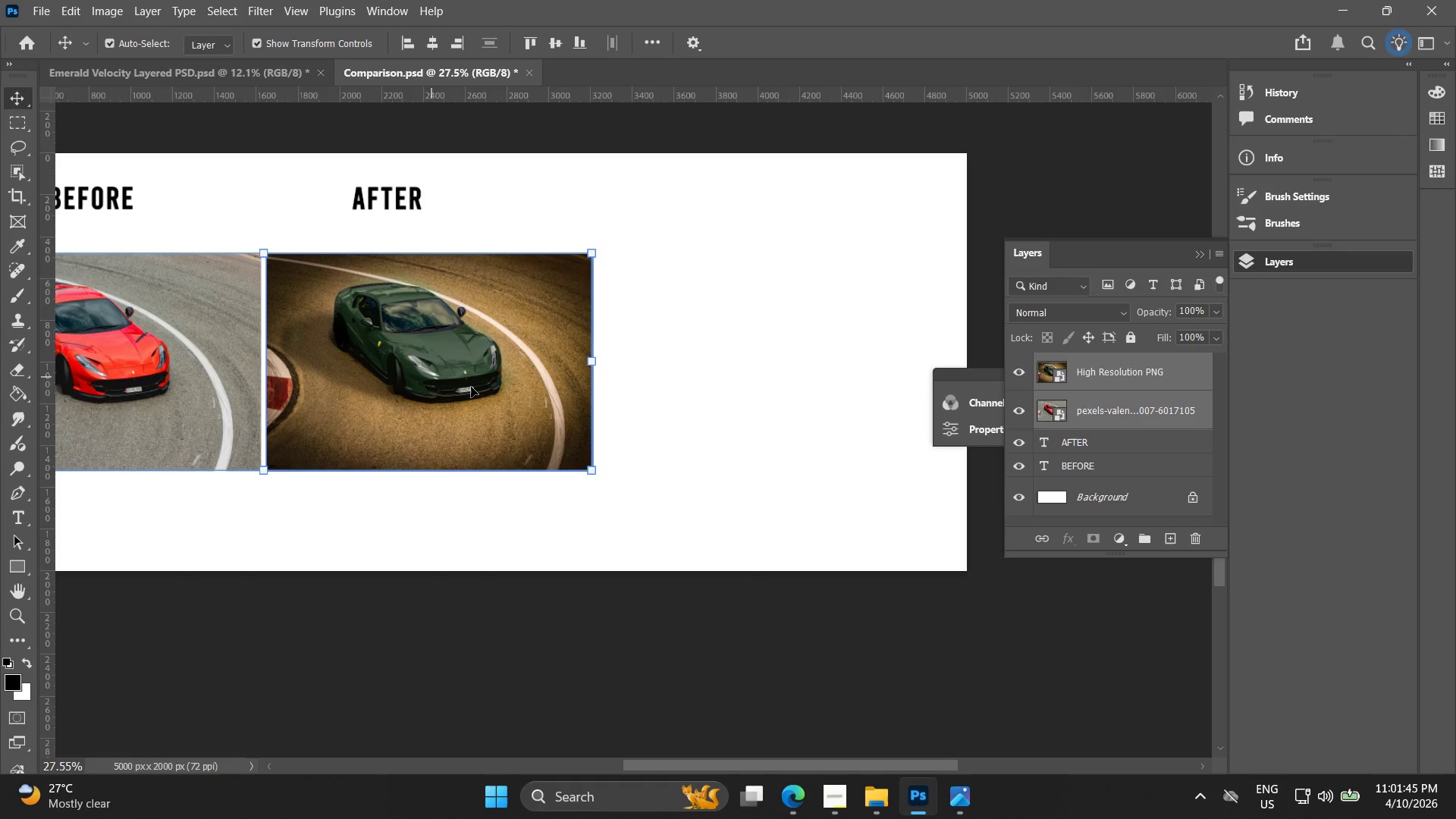 
key(Alt+AltLeft)
 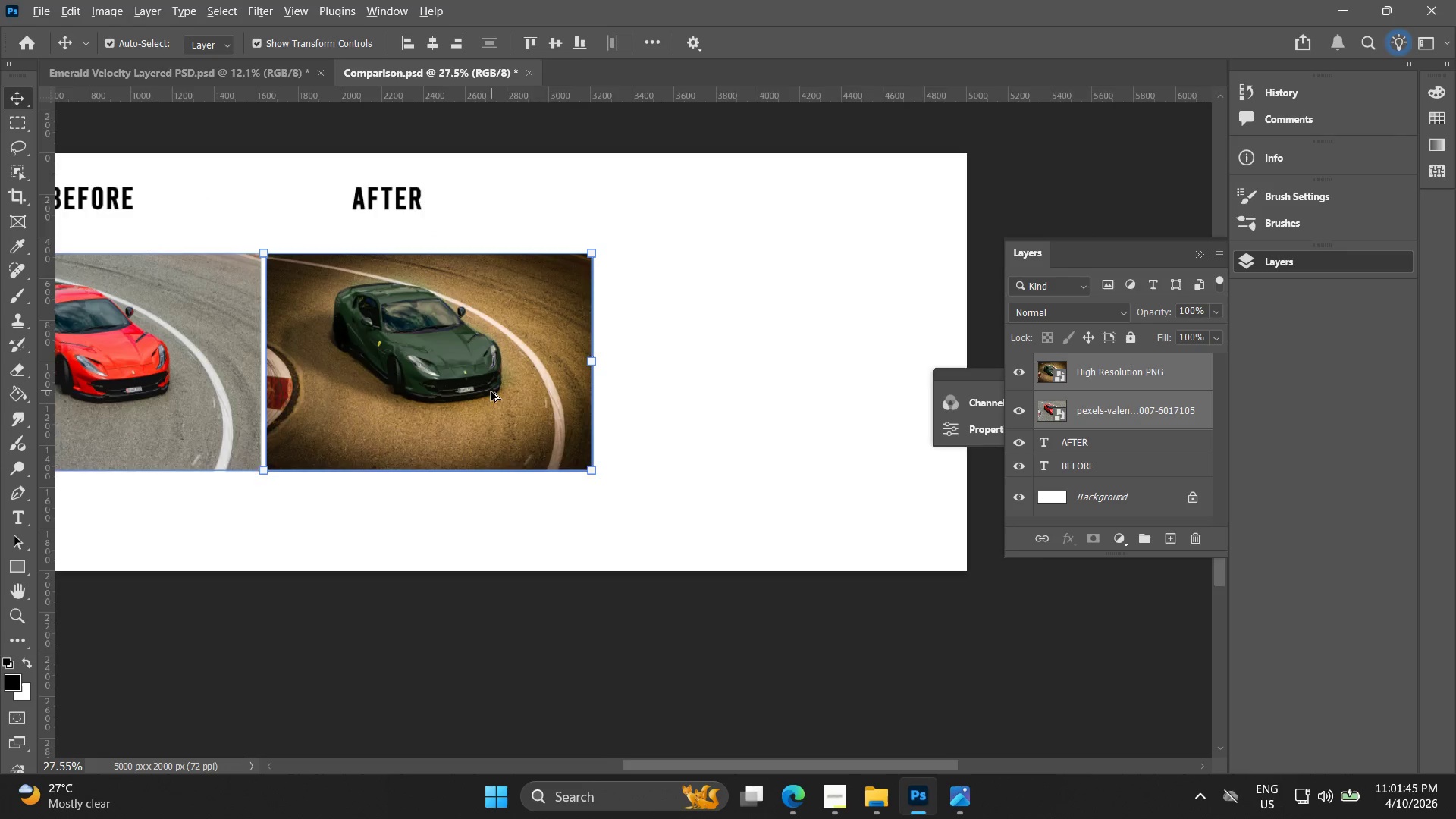 
key(V)
 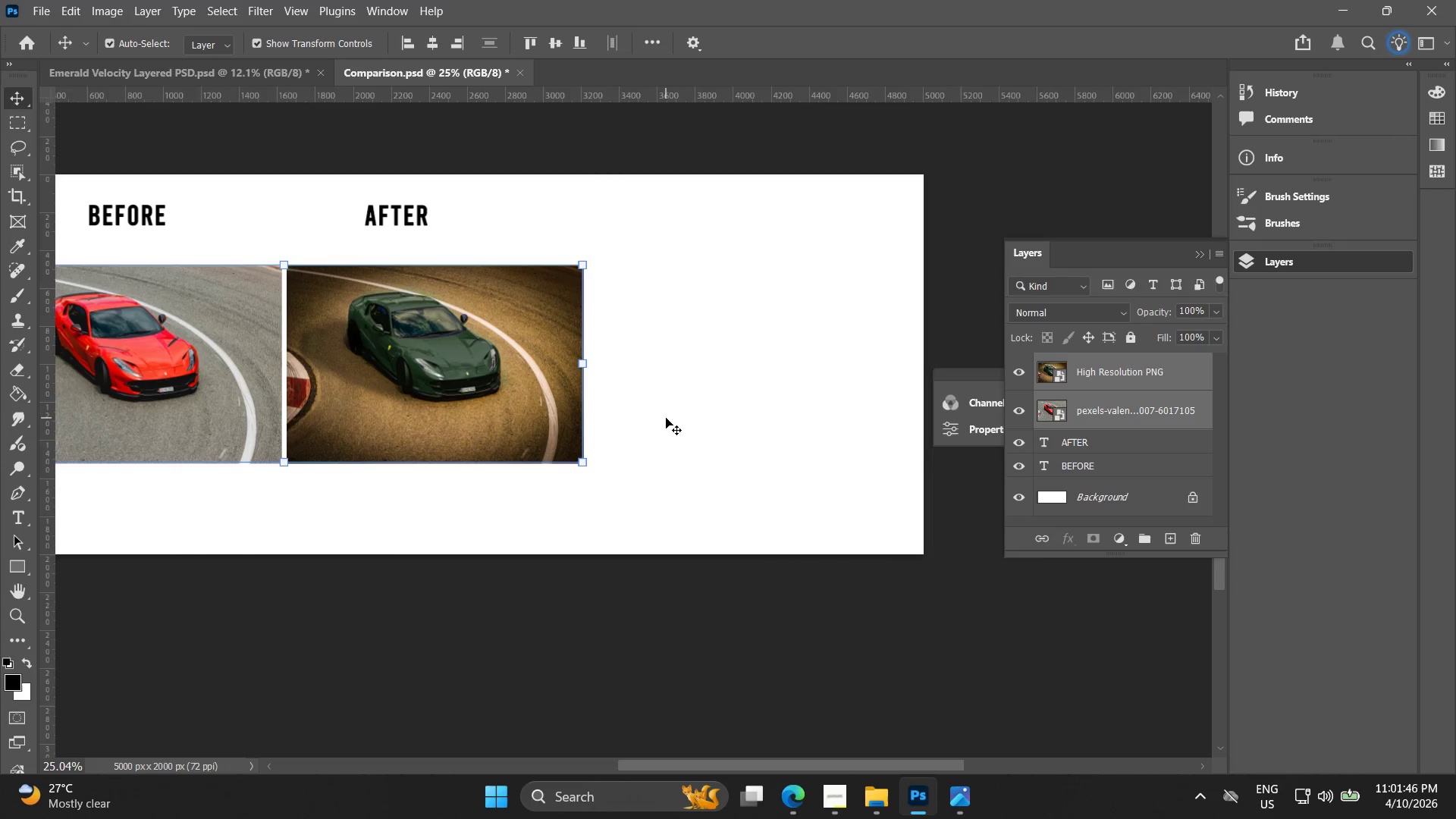 
scroll: coordinate [491, 391], scroll_direction: down, amount: 1.0
 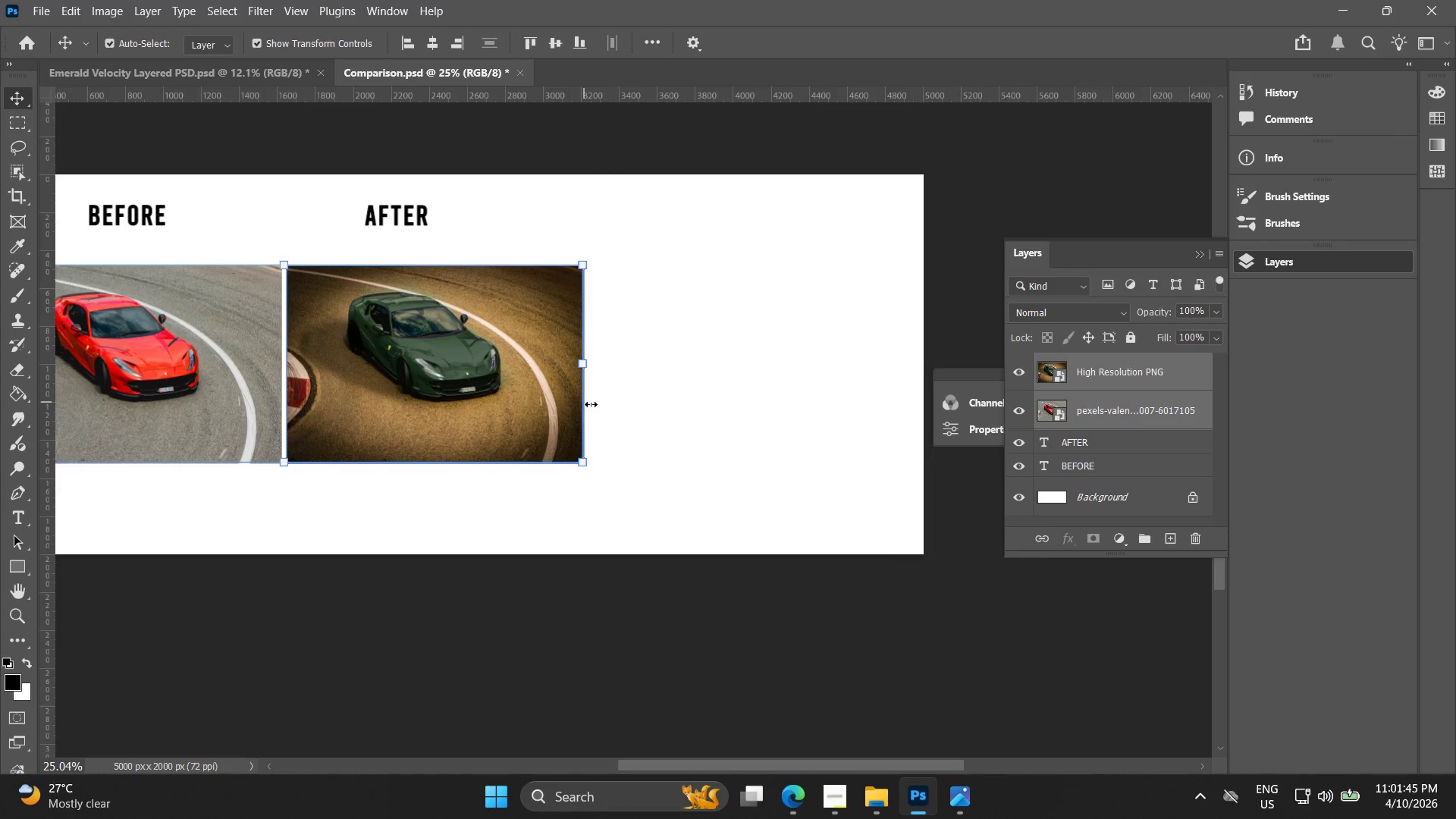 
left_click_drag(start_coordinate=[628, 421], to_coordinate=[182, 352])
 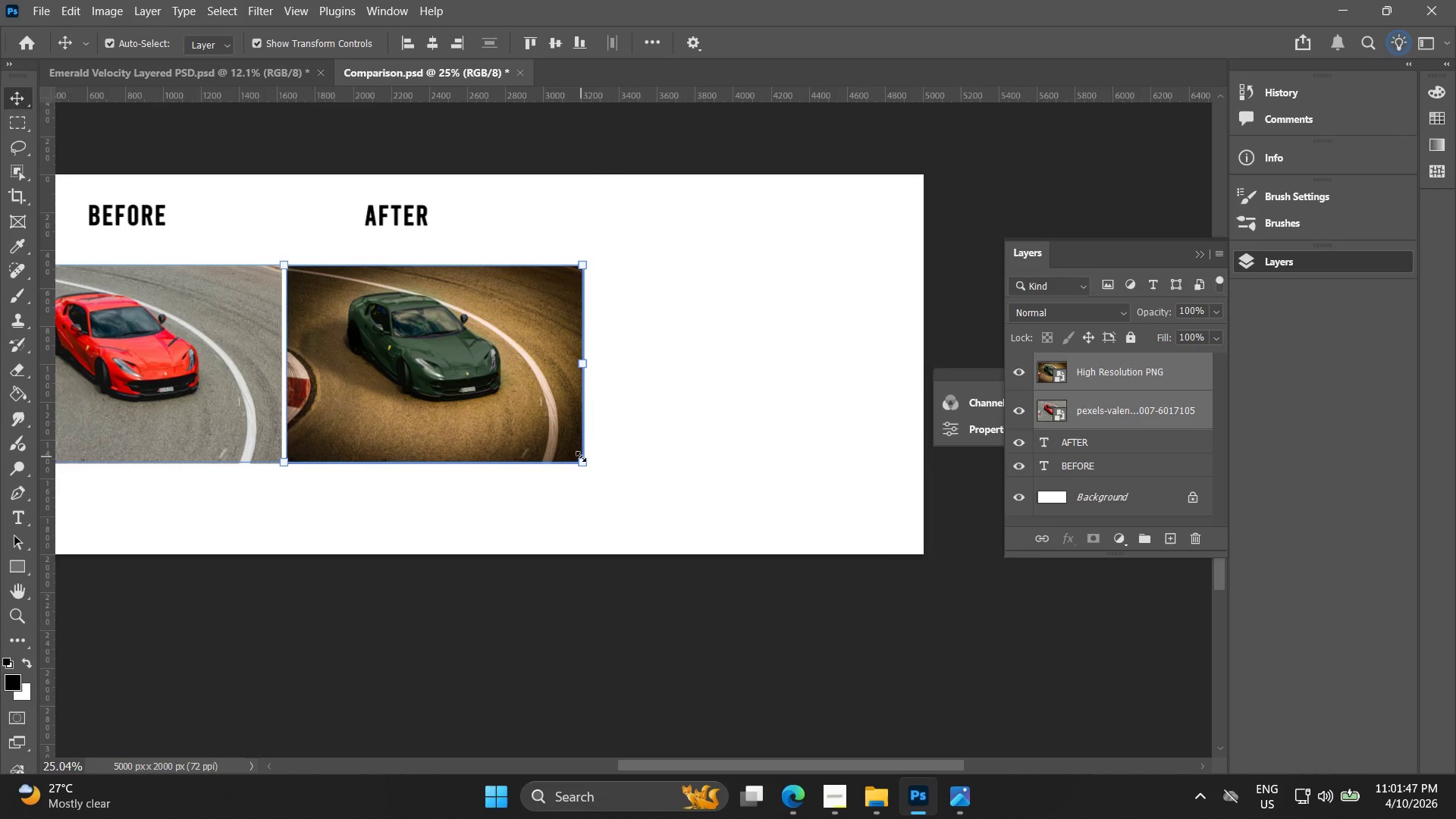 
left_click_drag(start_coordinate=[583, 469], to_coordinate=[817, 530])
 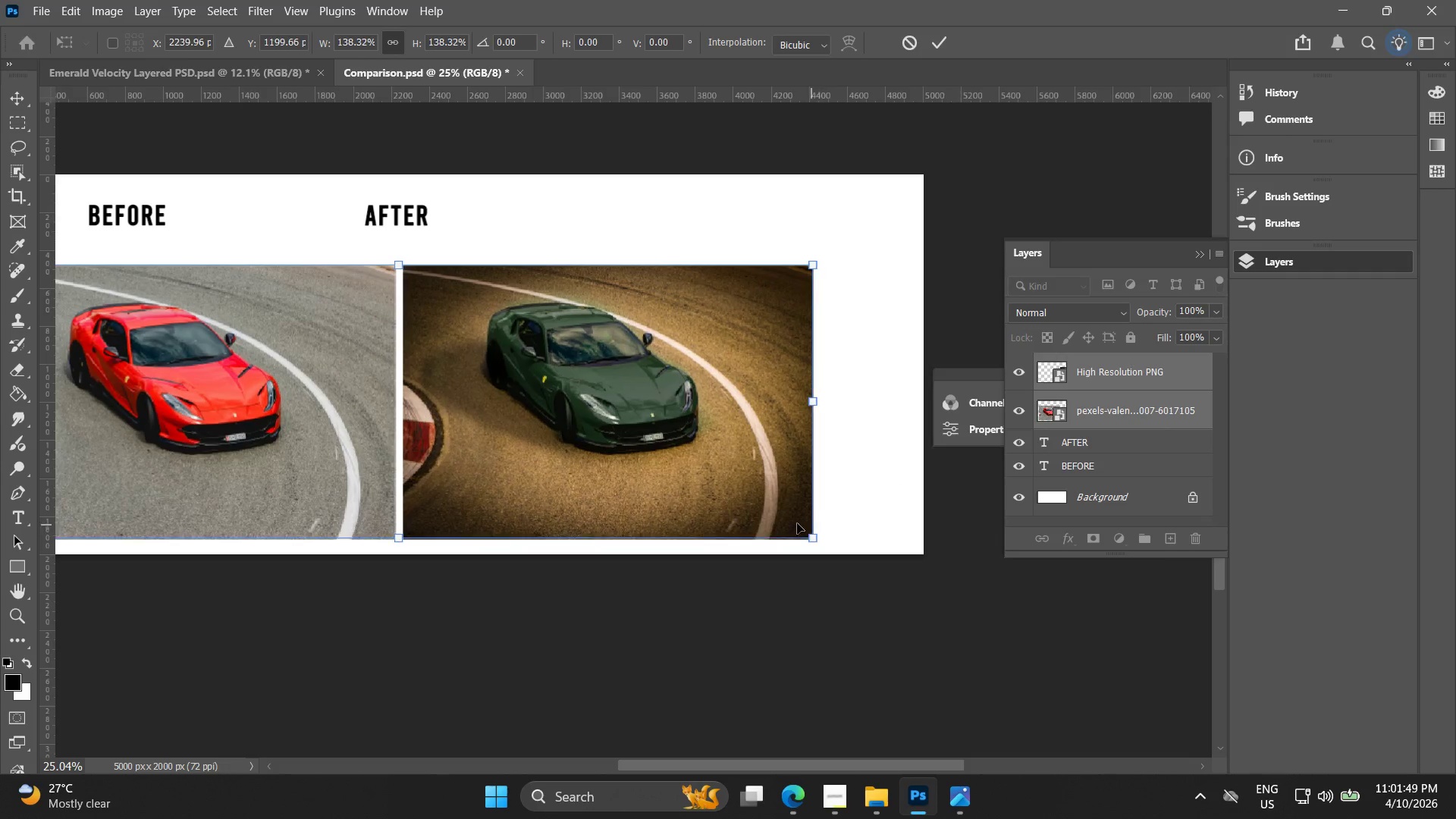 
hold_key(key=Space, duration=0.47)
 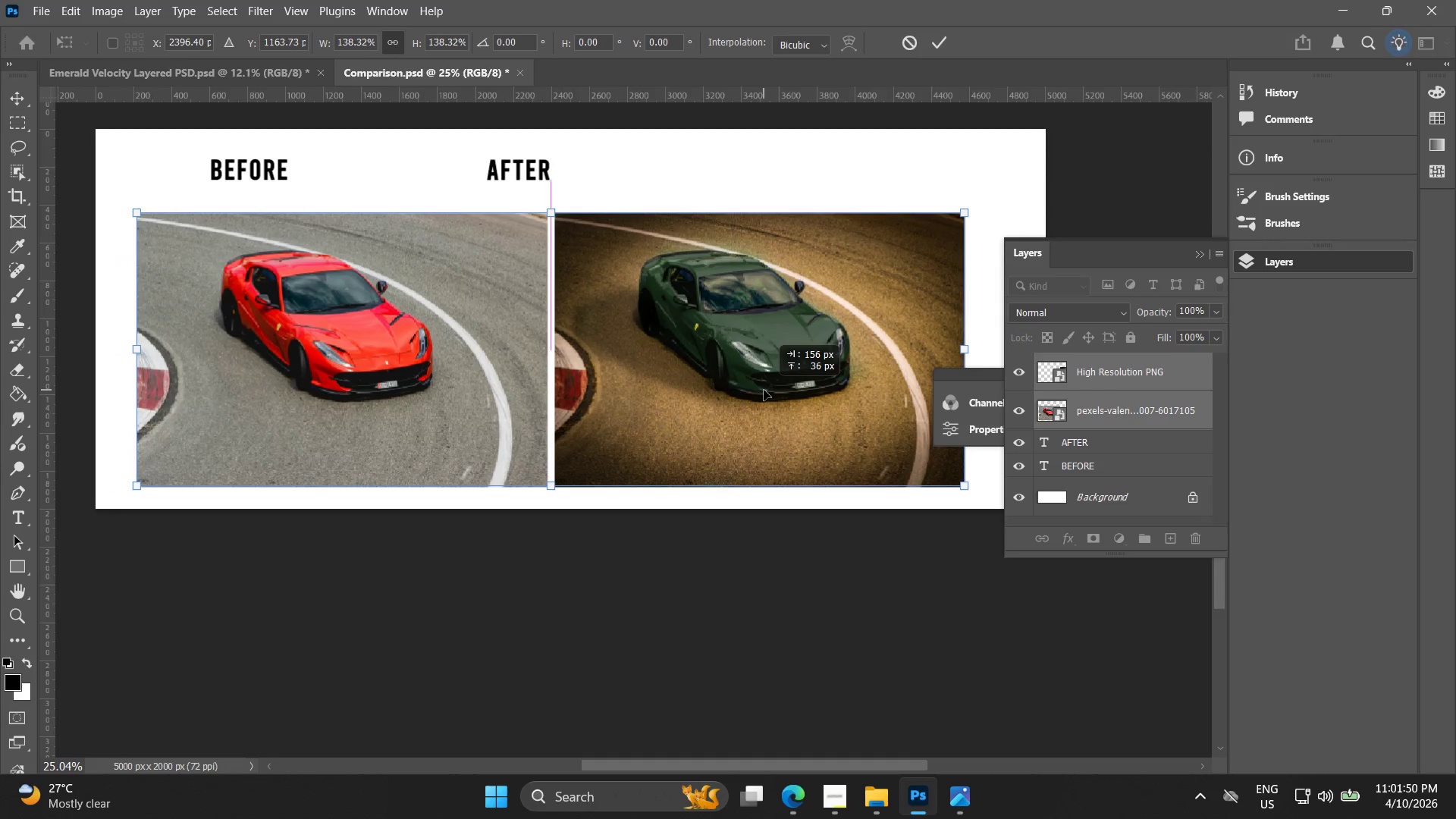 
left_click_drag(start_coordinate=[659, 458], to_coordinate=[781, 413])
 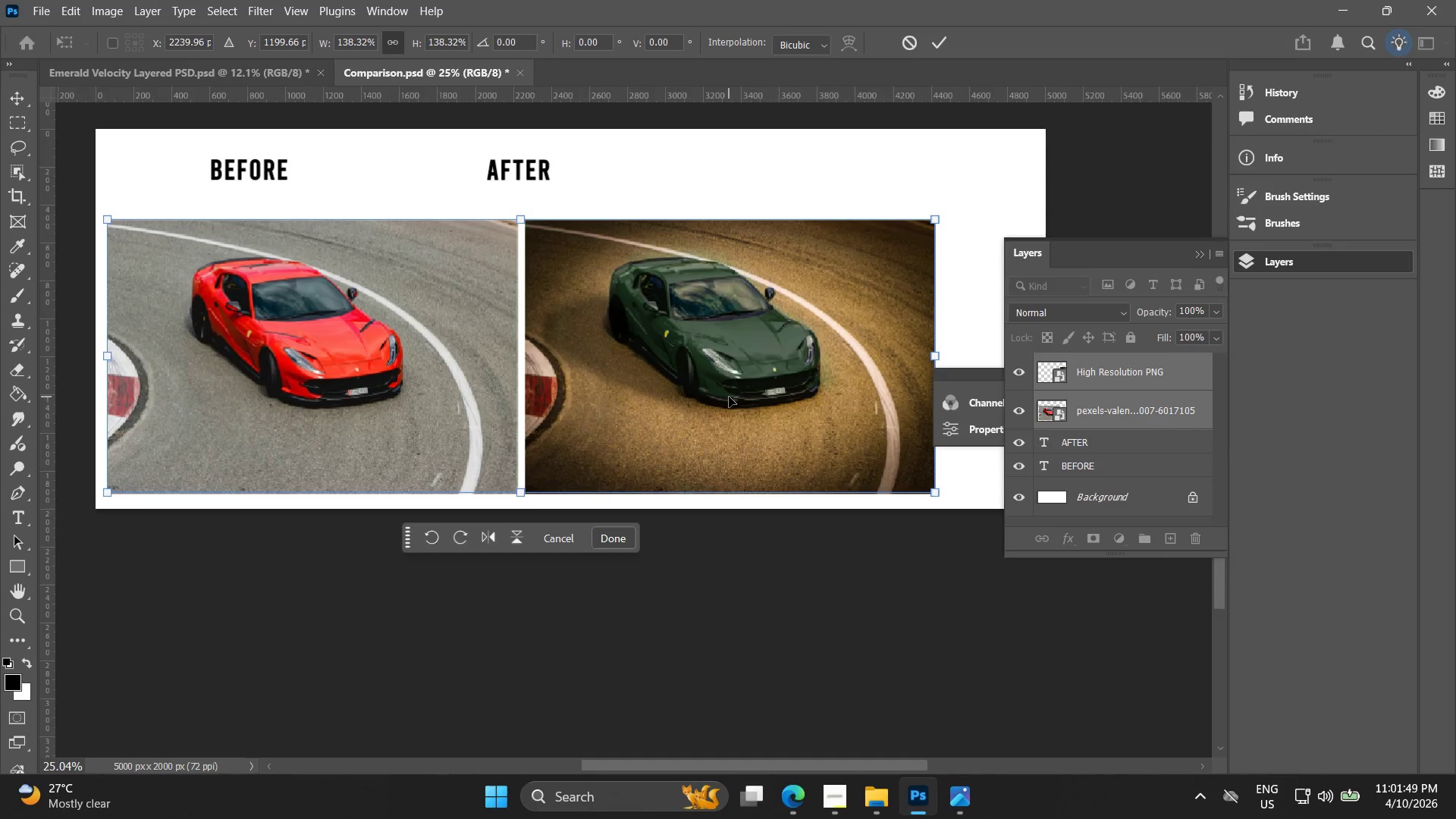 
left_click_drag(start_coordinate=[730, 397], to_coordinate=[770, 381])
 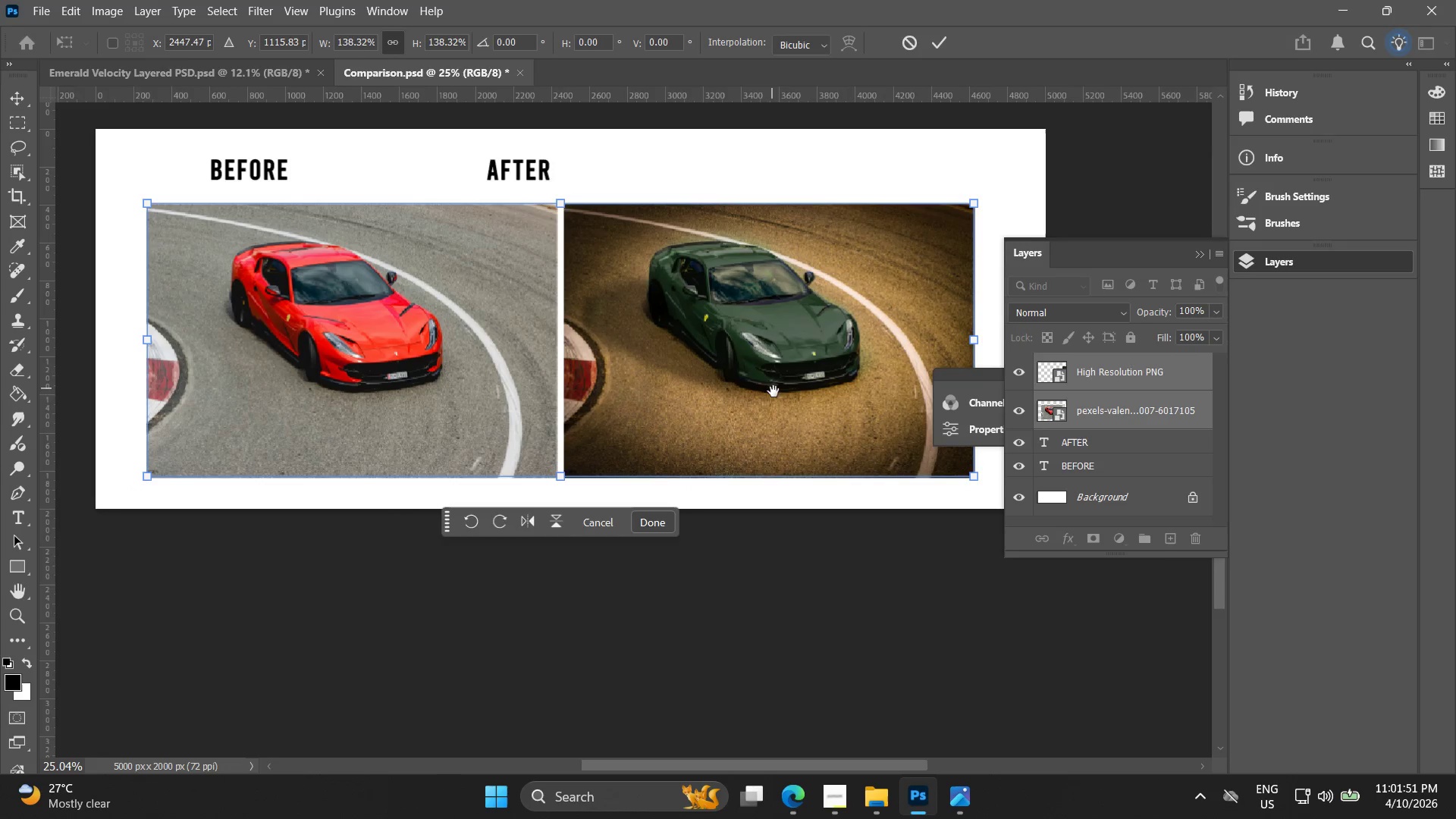 
hold_key(key=Space, duration=0.47)
 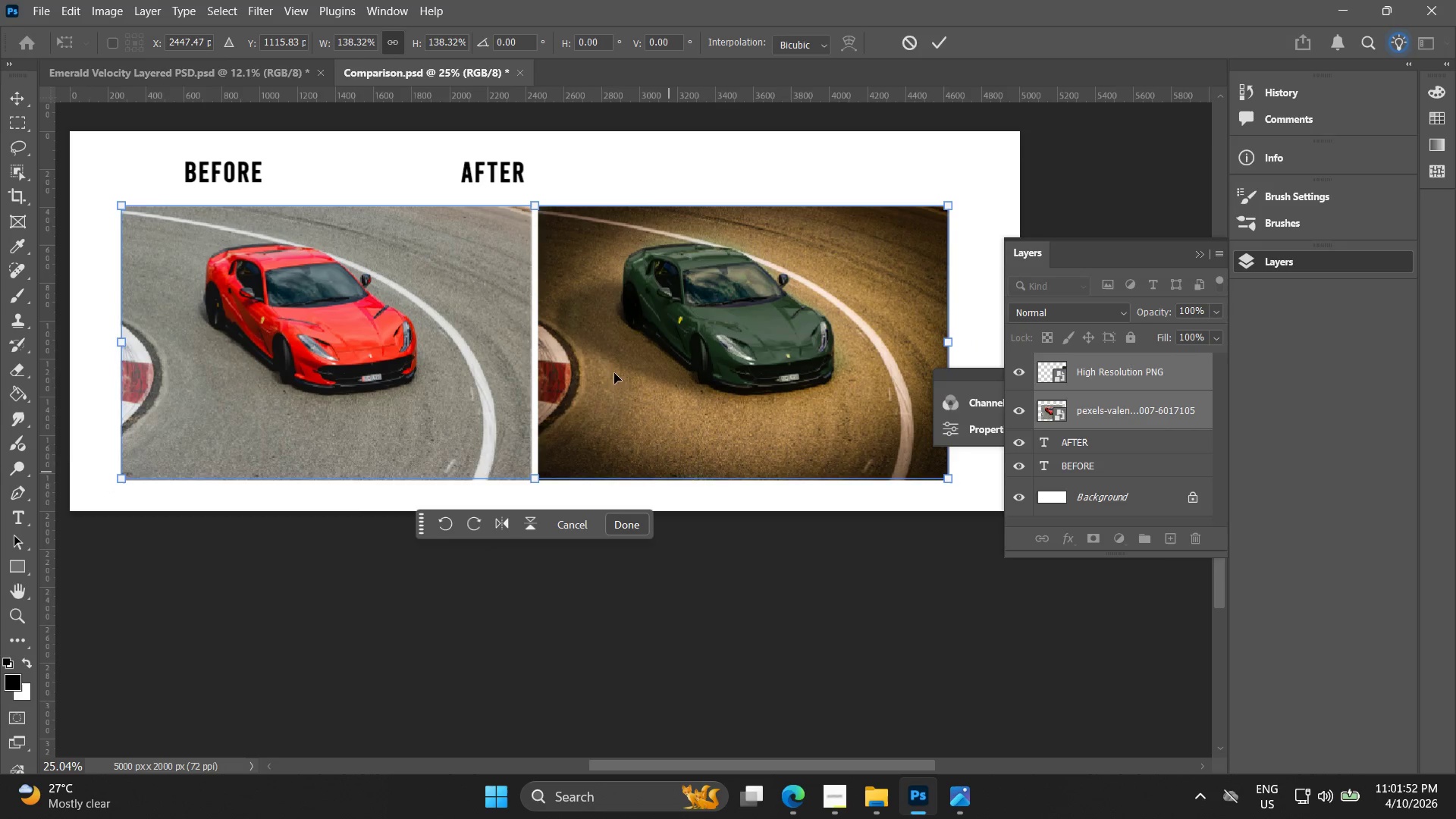 
left_click_drag(start_coordinate=[752, 398], to_coordinate=[726, 400])
 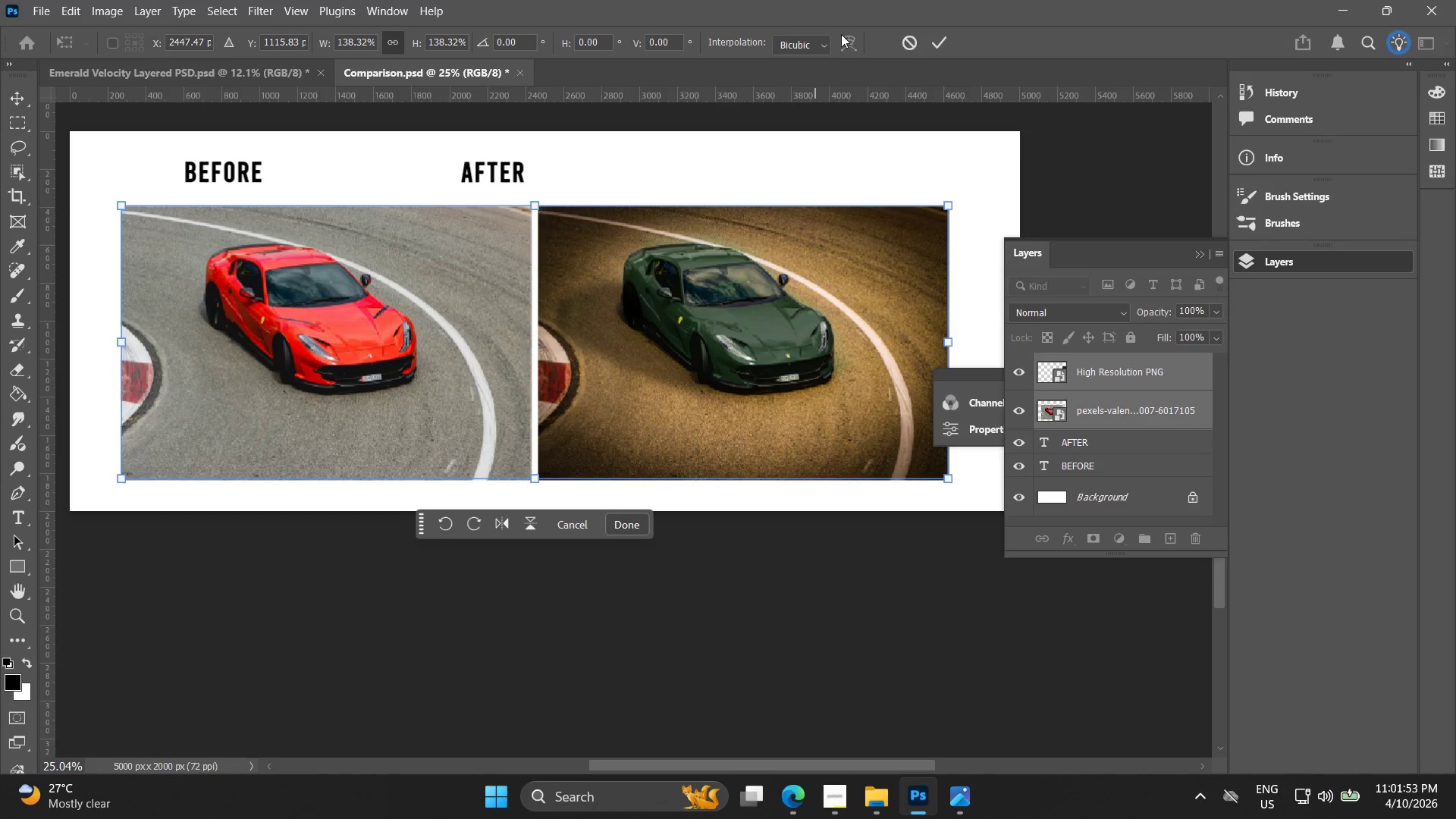 
left_click([935, 43])
 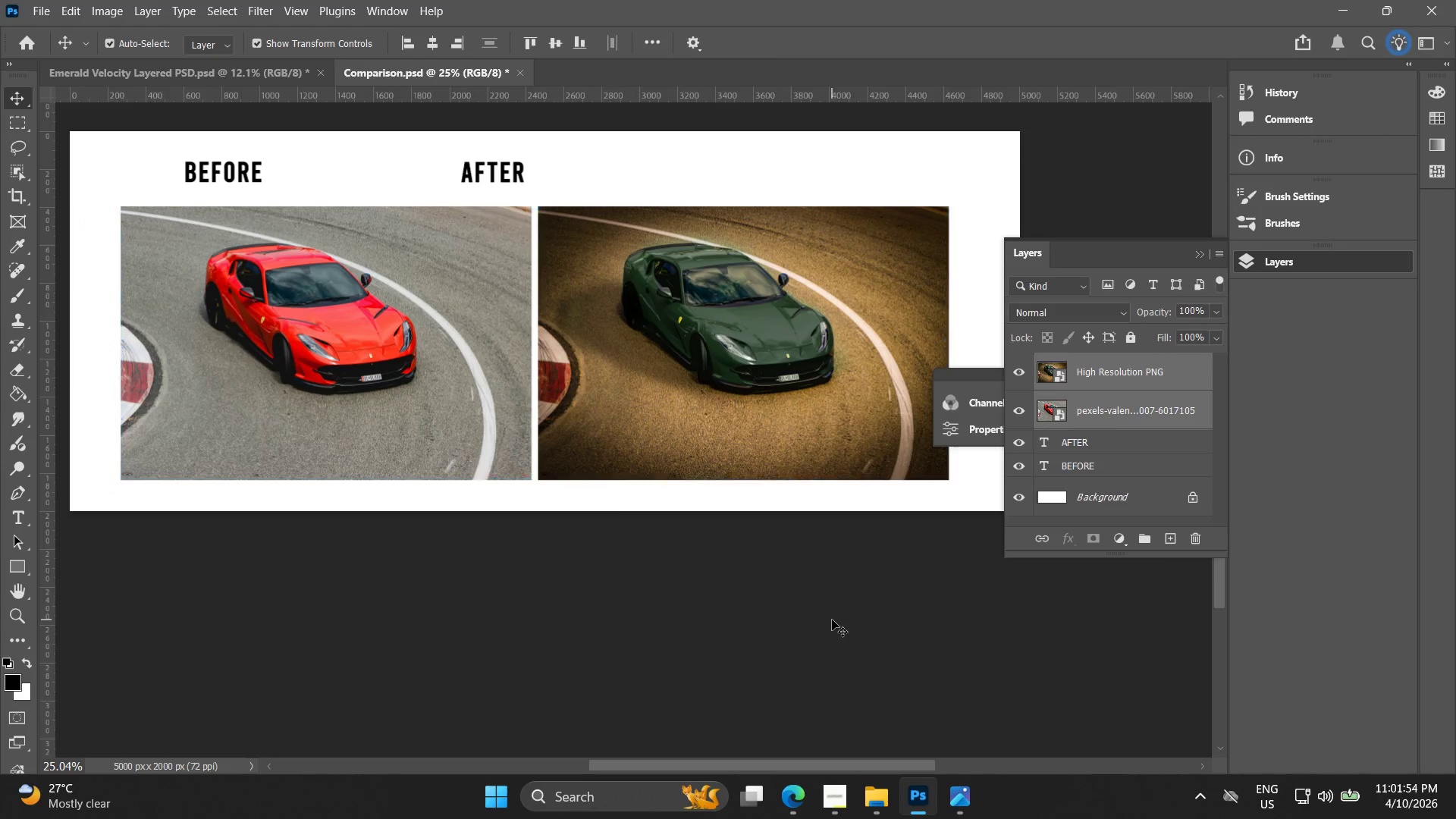 
double_click([733, 356])
 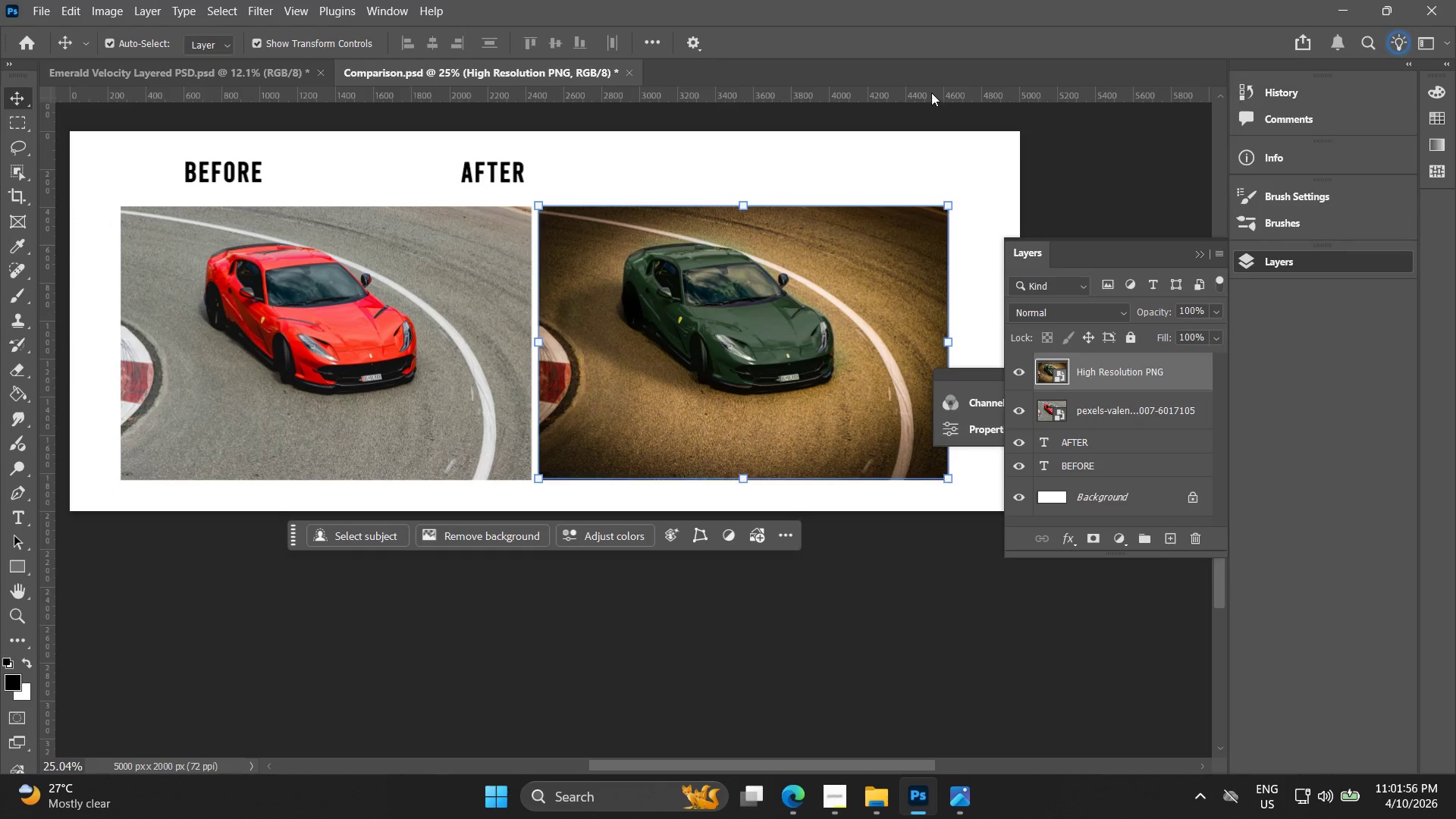 
left_click([388, 4])
 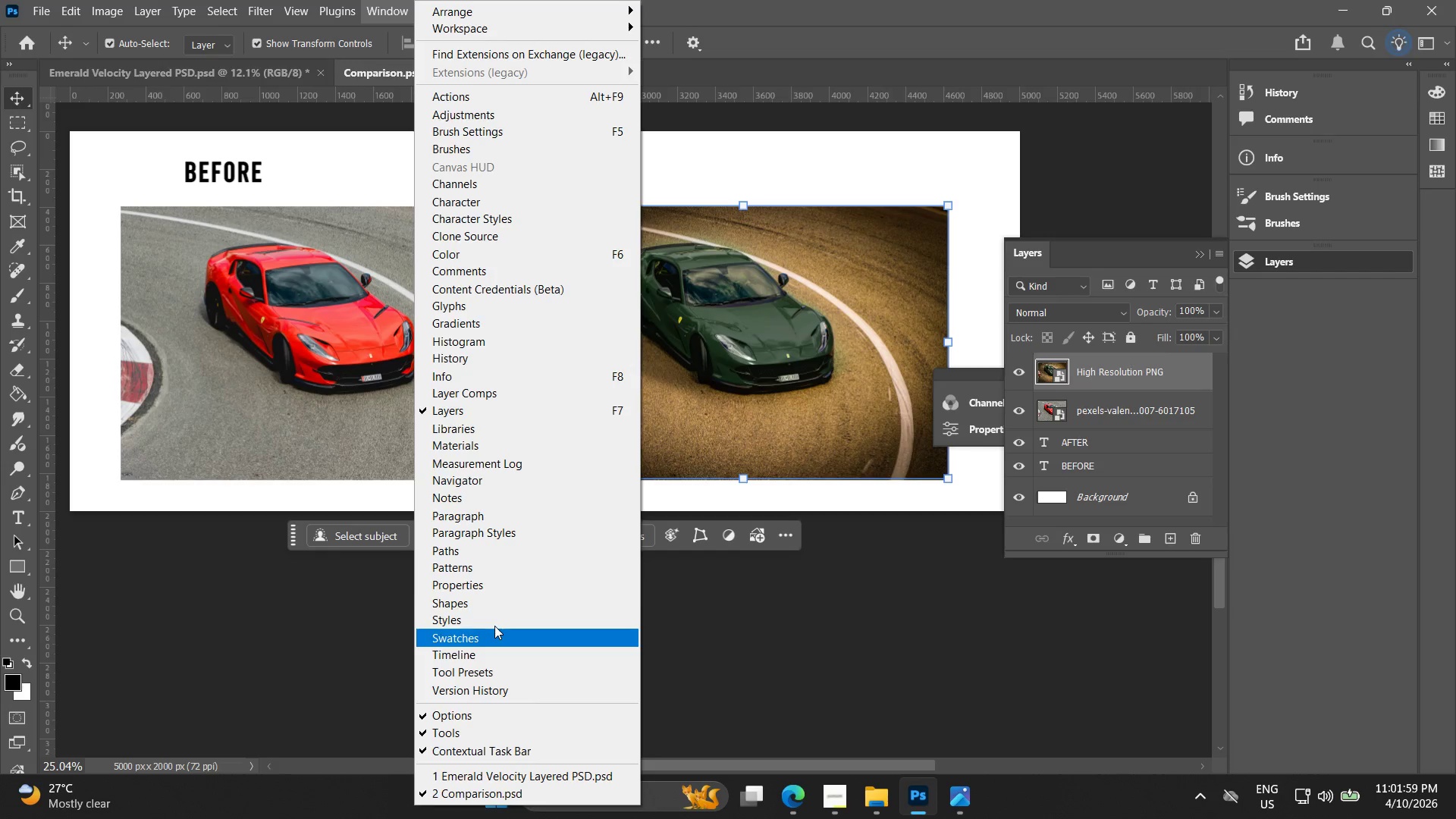 
left_click([504, 586])
 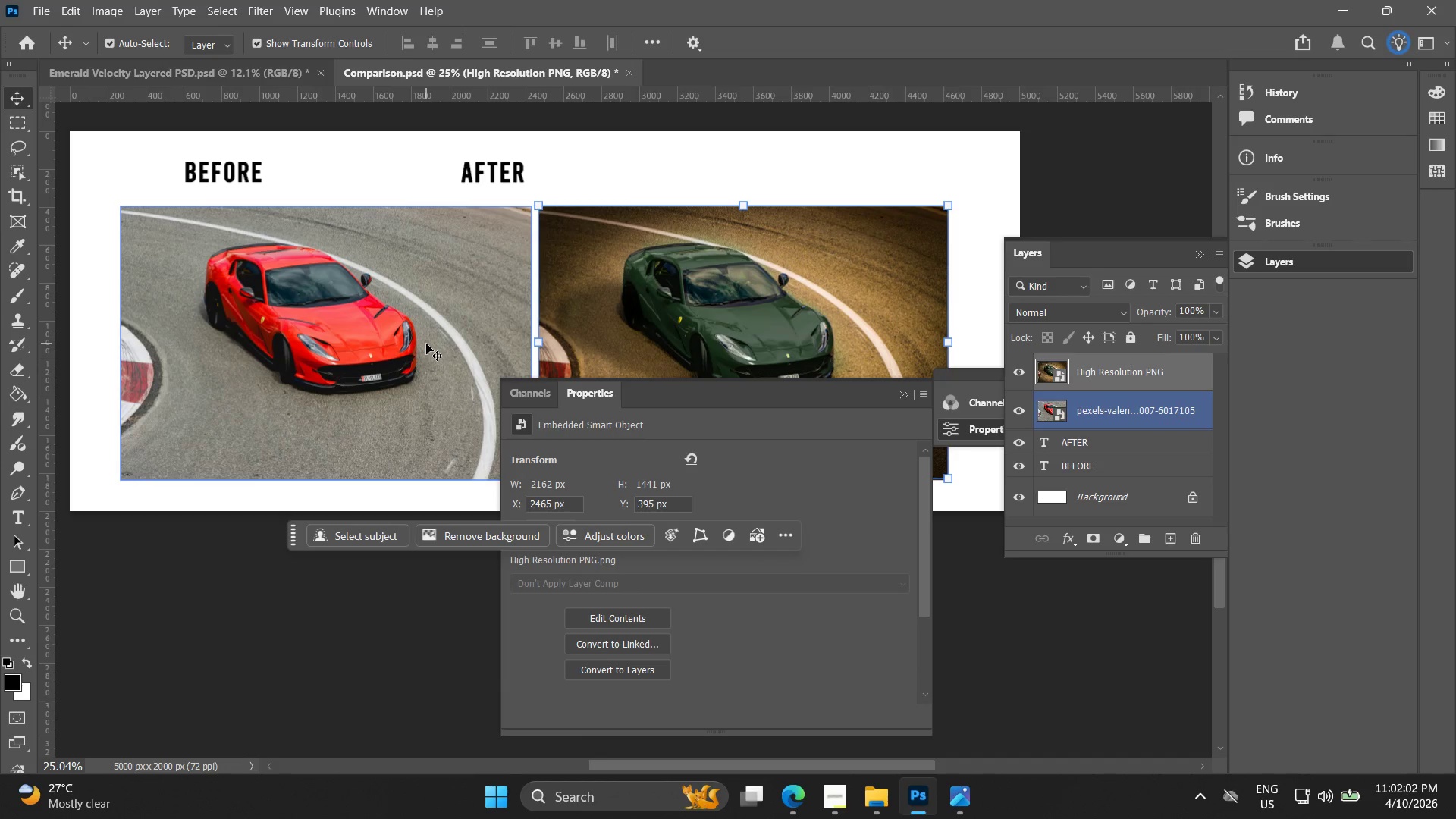 
left_click([426, 341])
 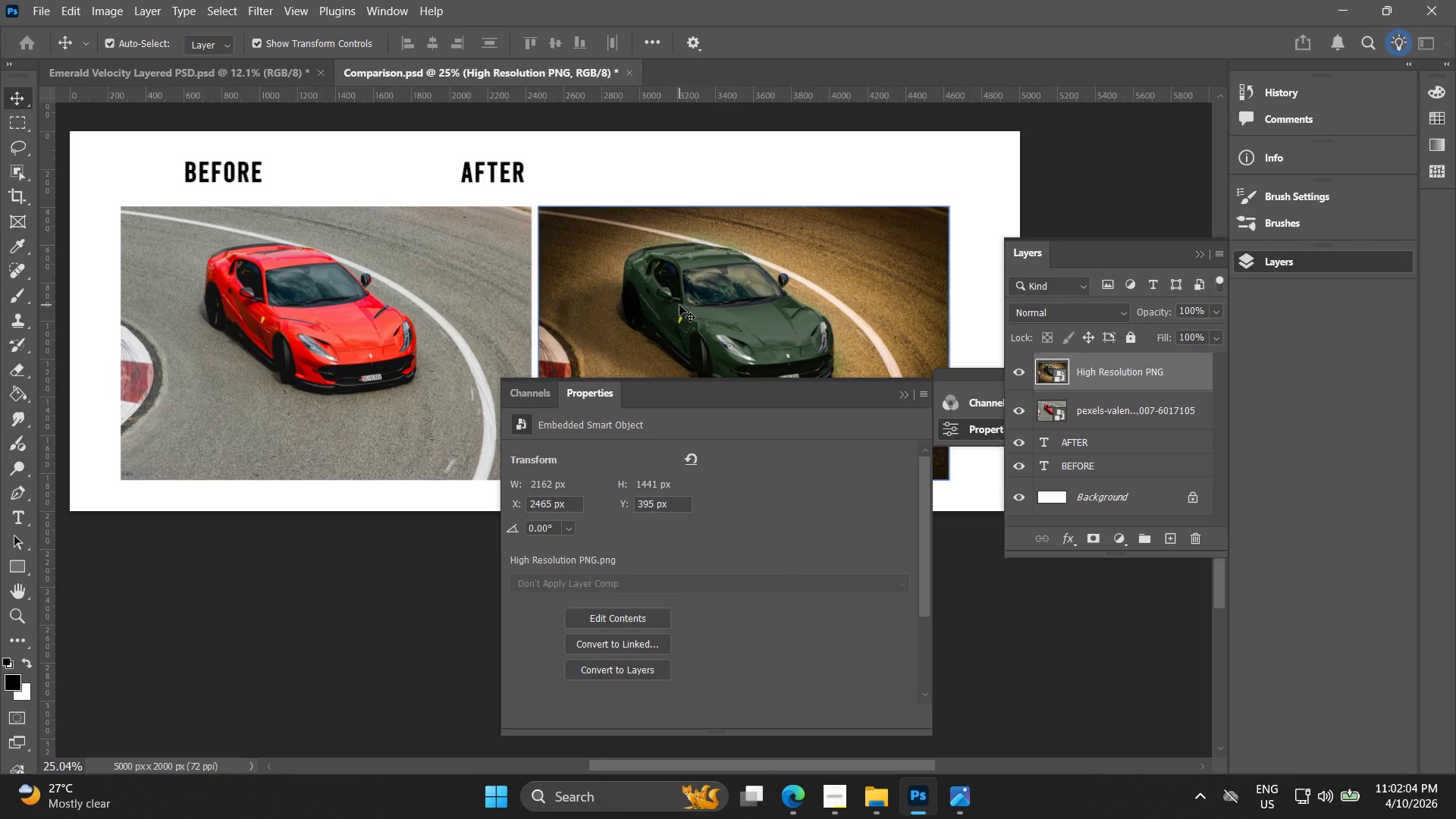 
double_click([434, 328])
 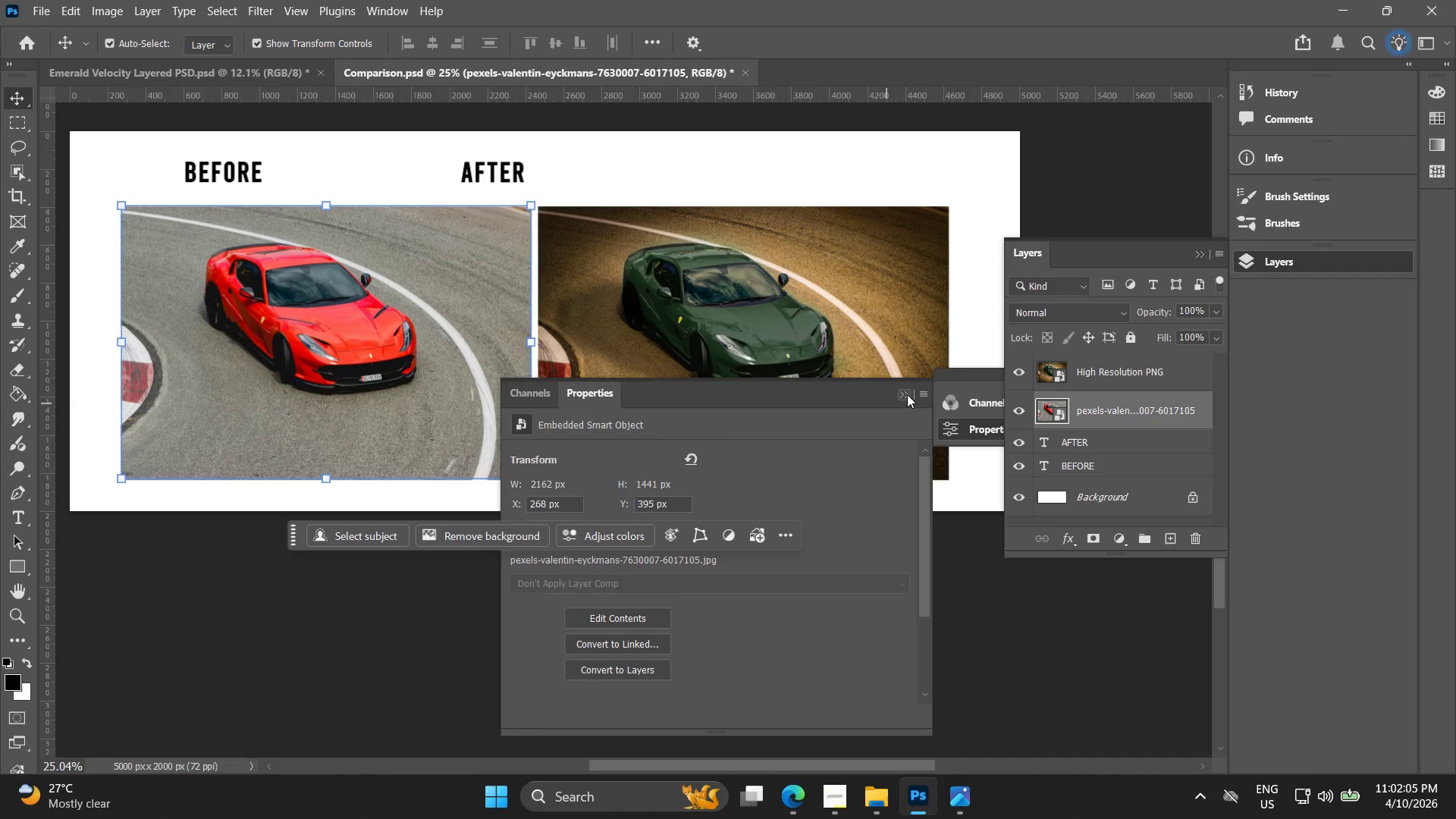 
hold_key(key=Space, duration=0.45)
 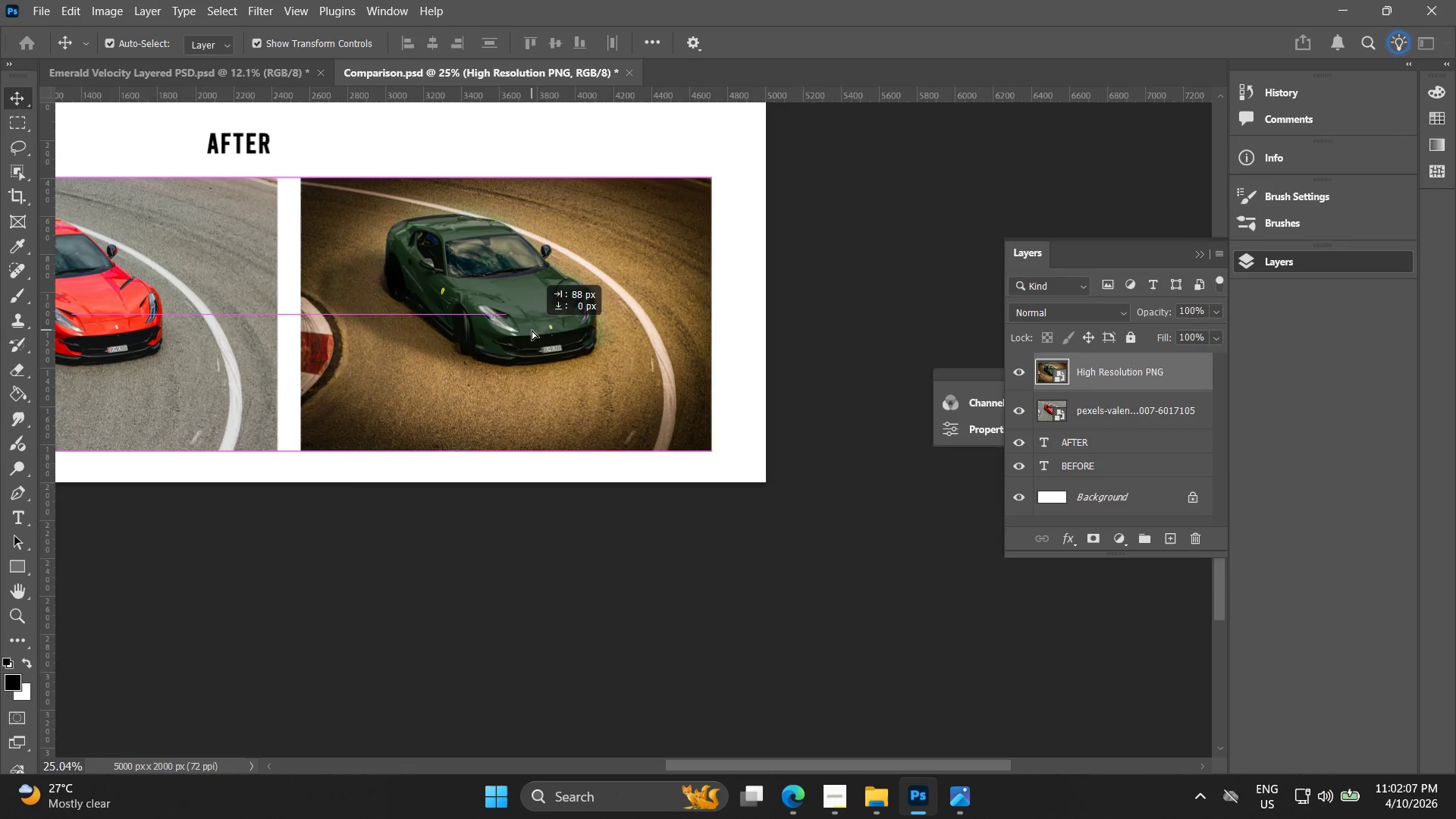 
left_click_drag(start_coordinate=[761, 372], to_coordinate=[507, 343])
 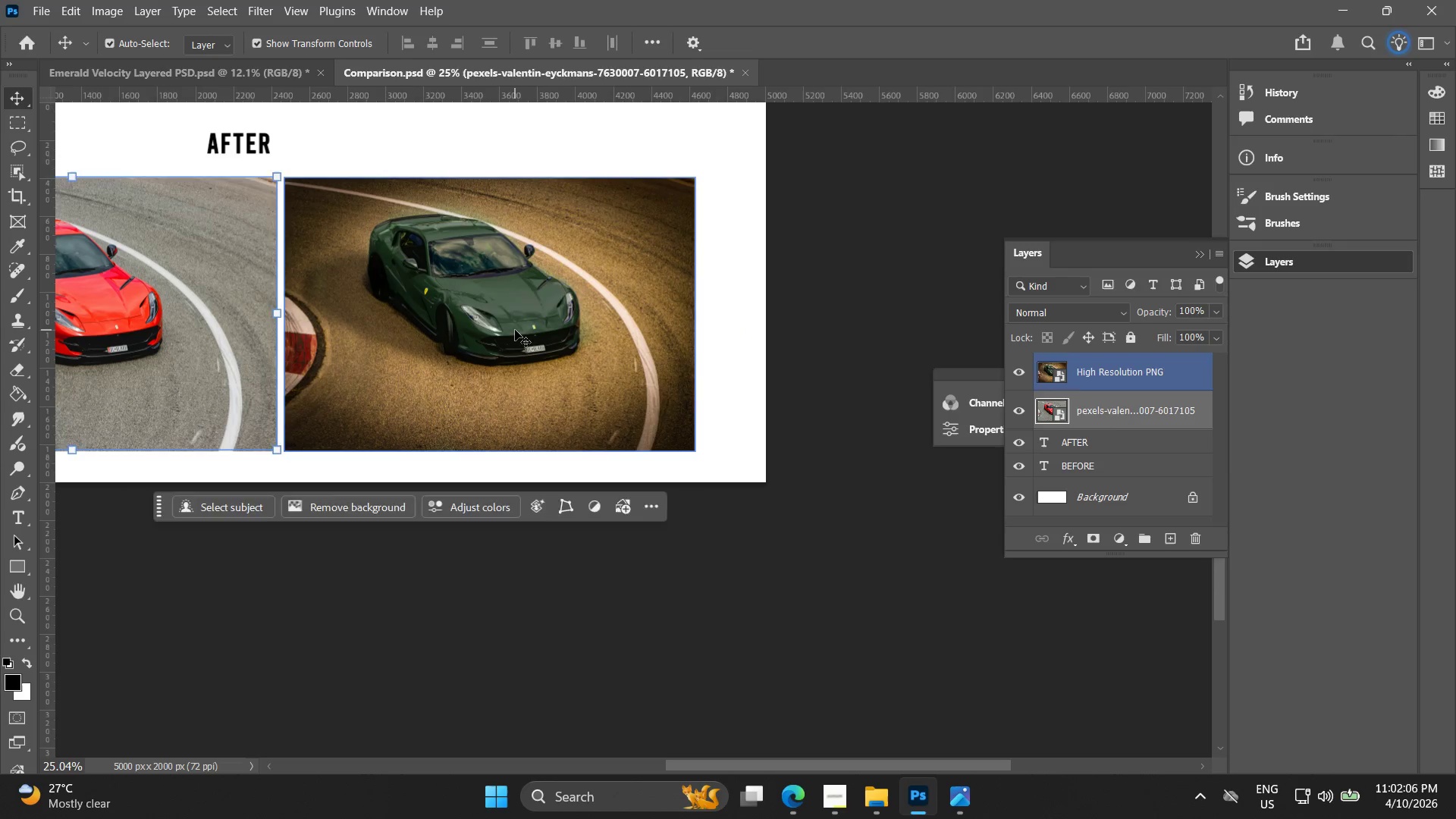 
left_click_drag(start_coordinate=[515, 330], to_coordinate=[532, 330])
 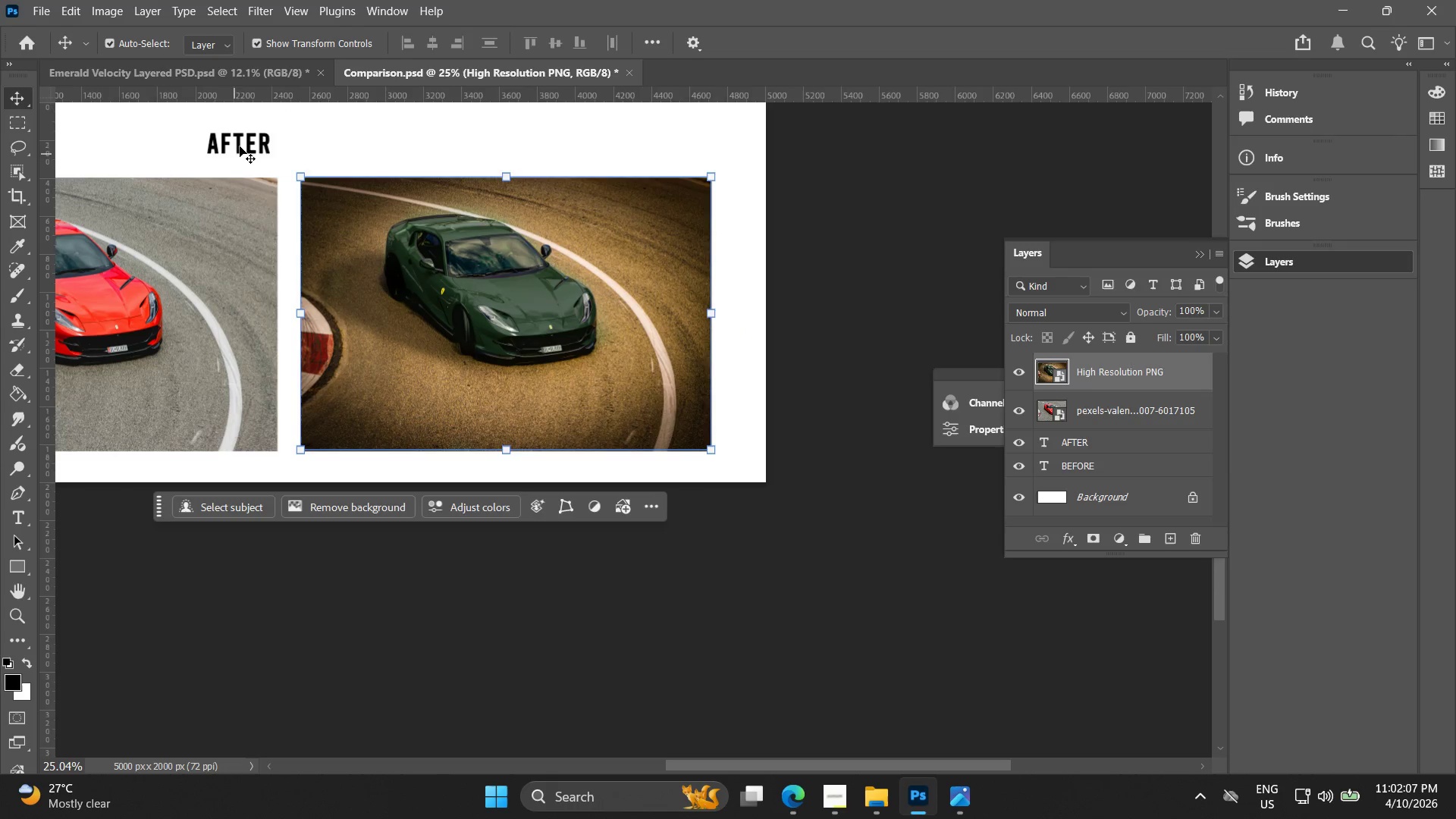 
left_click_drag(start_coordinate=[242, 144], to_coordinate=[531, 146])
 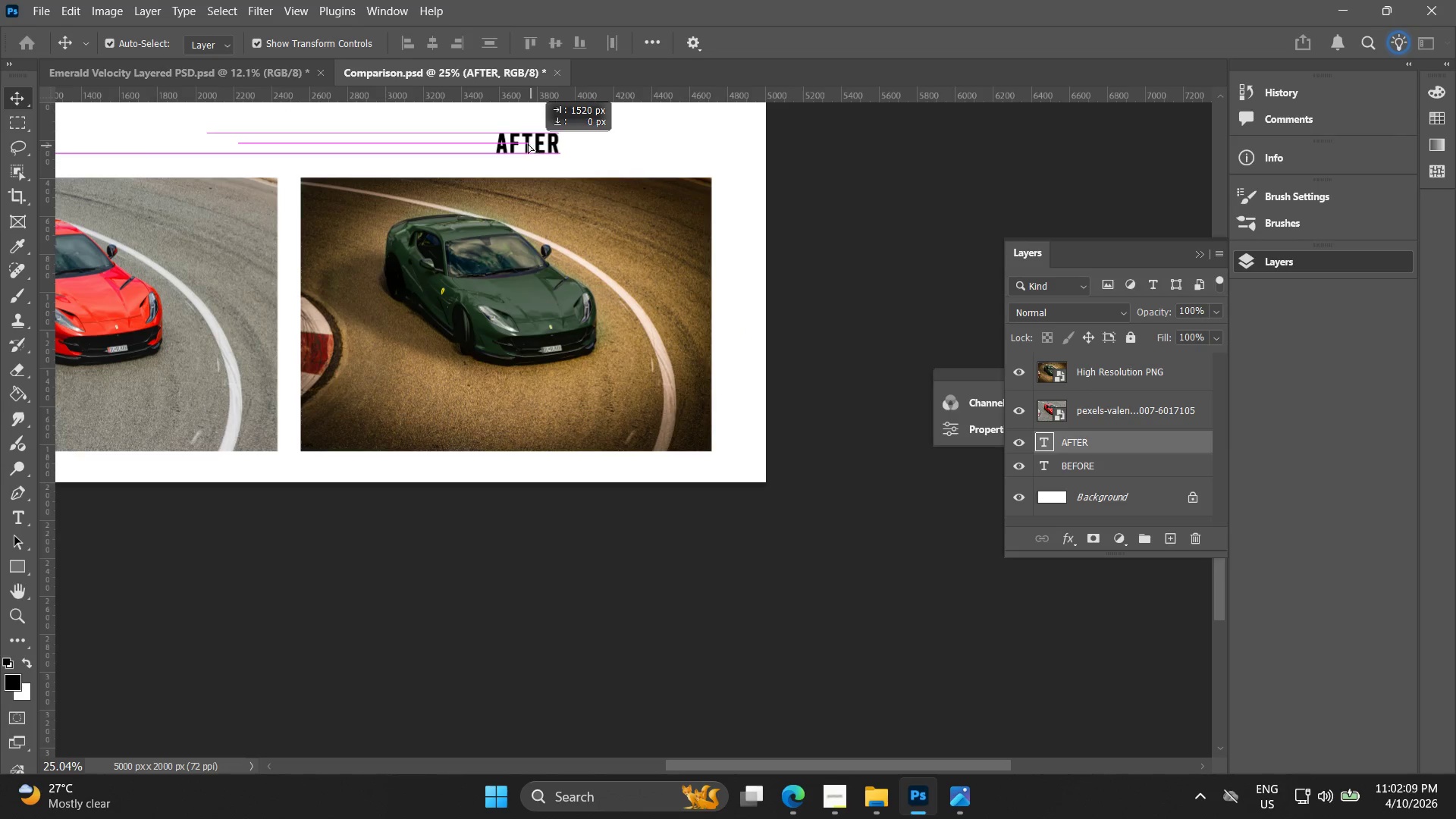 
hold_key(key=Space, duration=0.58)
 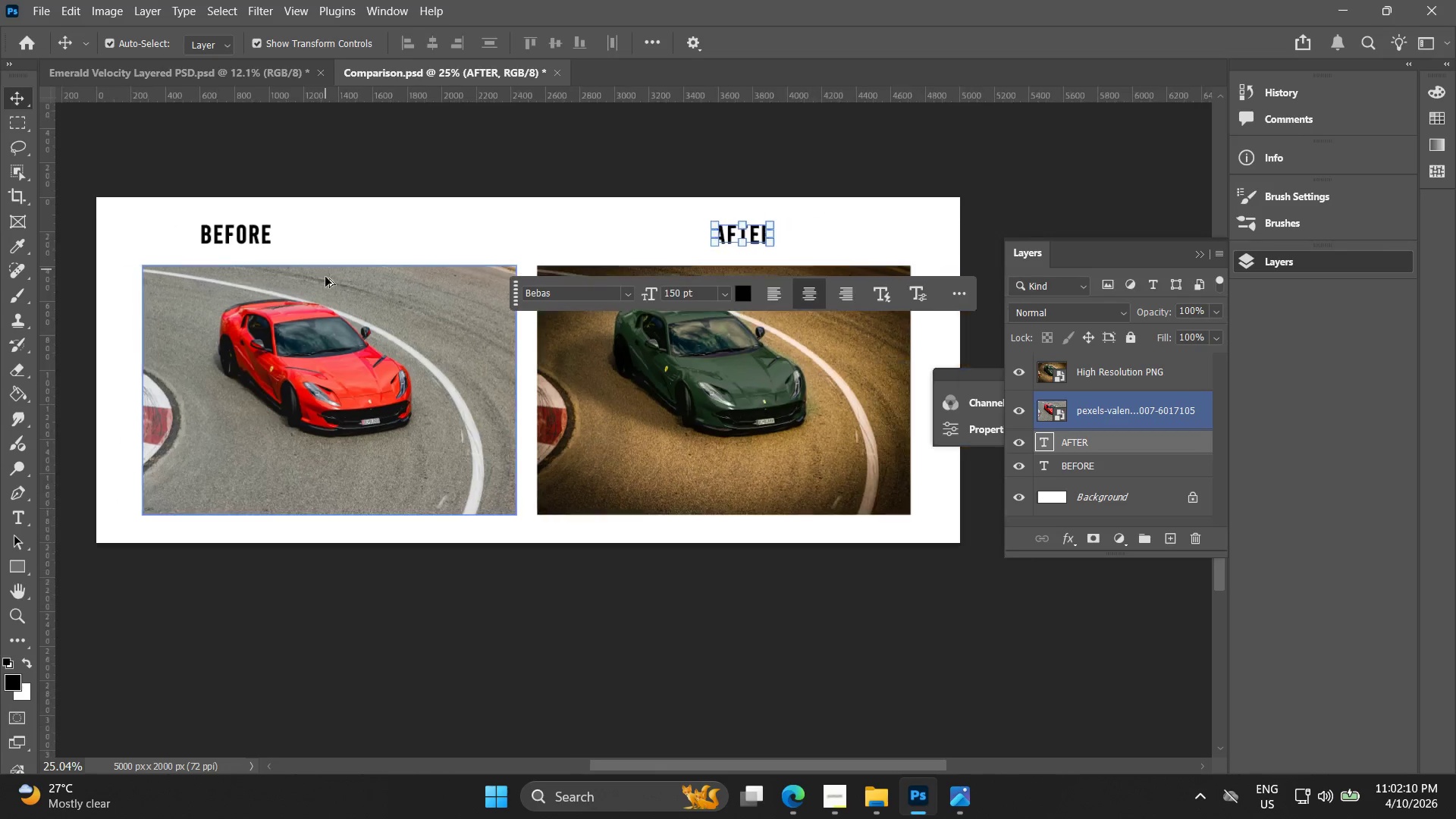 
left_click_drag(start_coordinate=[480, 163], to_coordinate=[738, 251])
 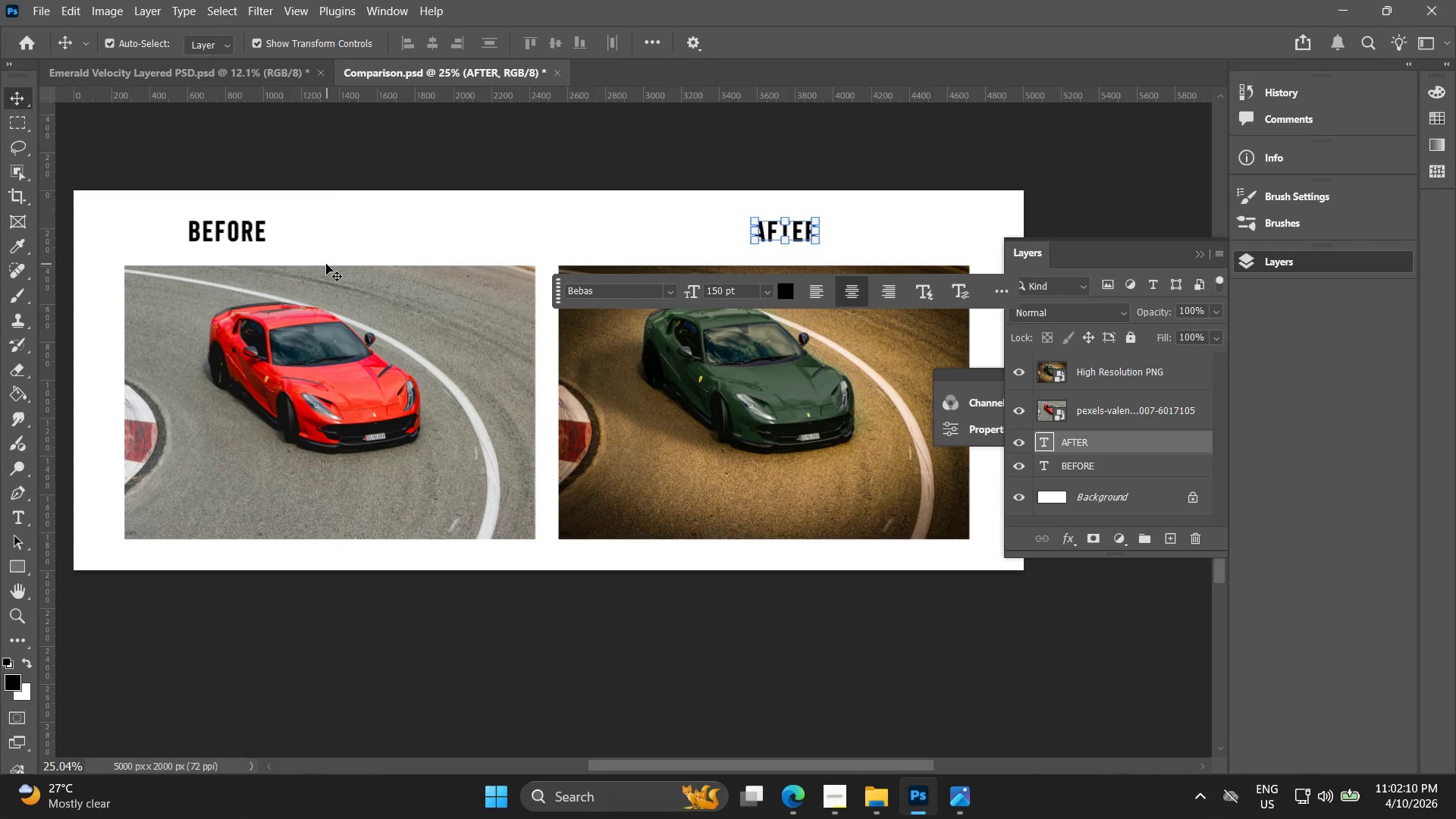 
key(Alt+AltLeft)
 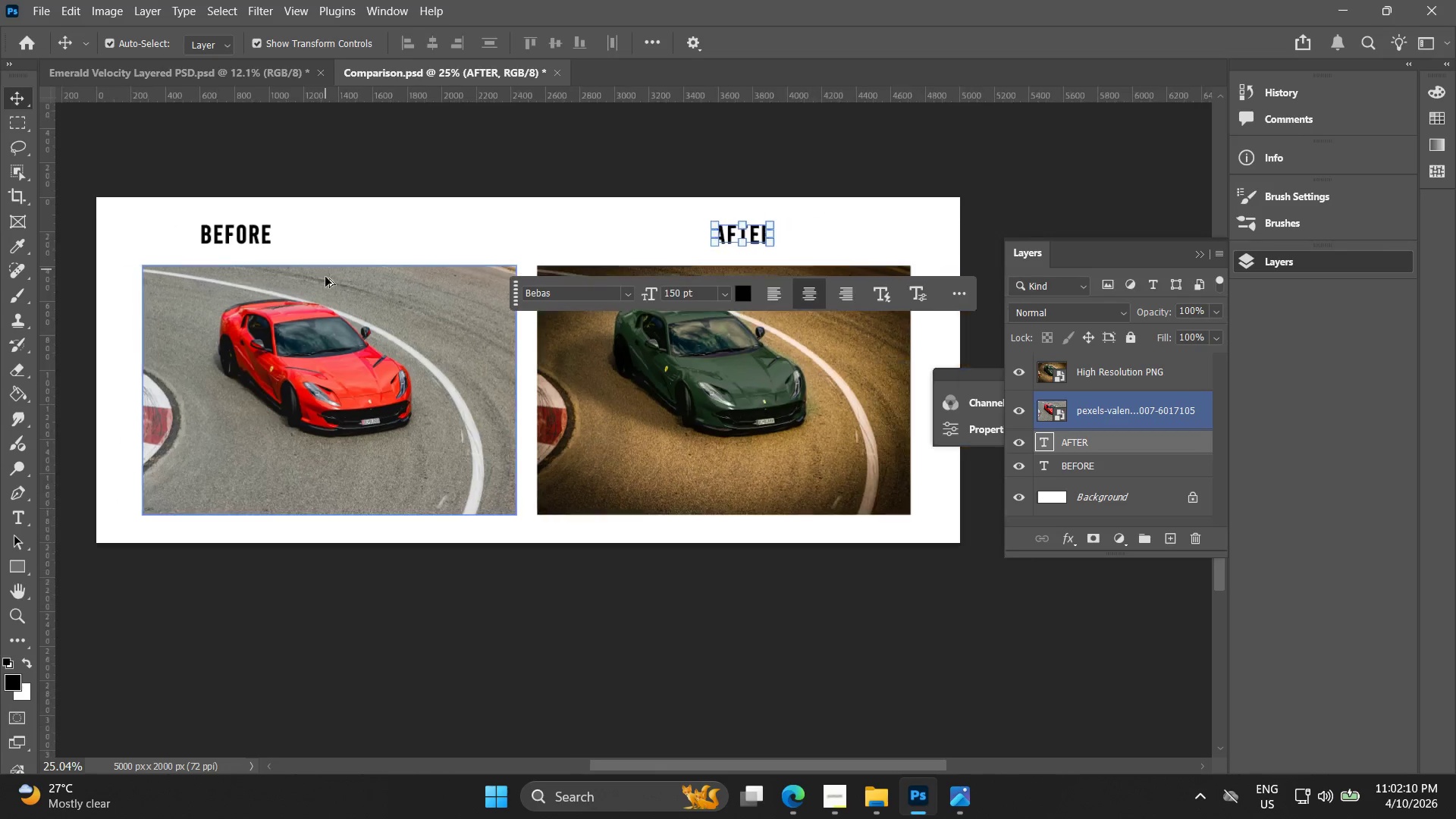 
scroll: coordinate [326, 285], scroll_direction: down, amount: 3.0
 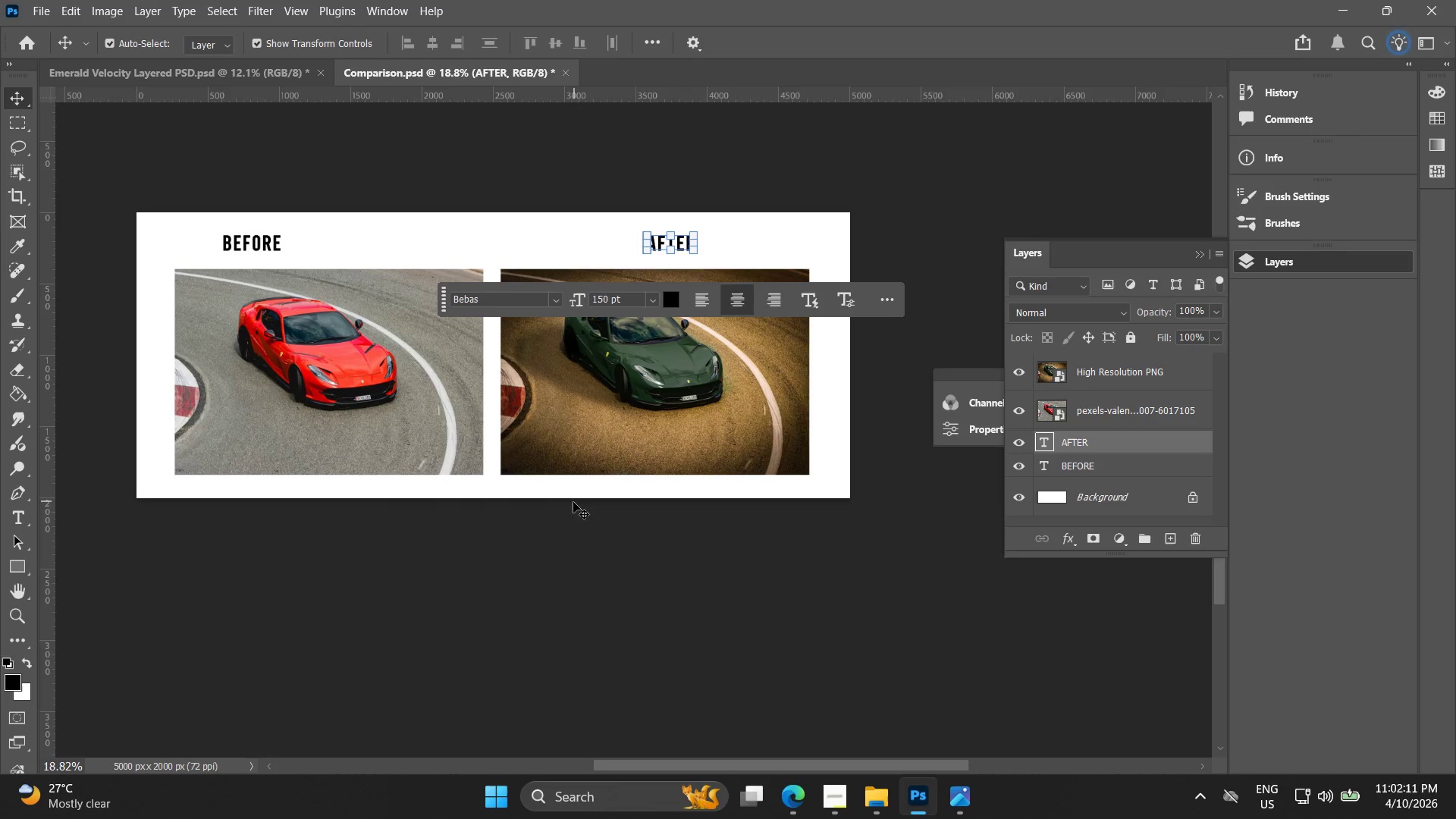 
left_click_drag(start_coordinate=[585, 518], to_coordinate=[395, 411])
 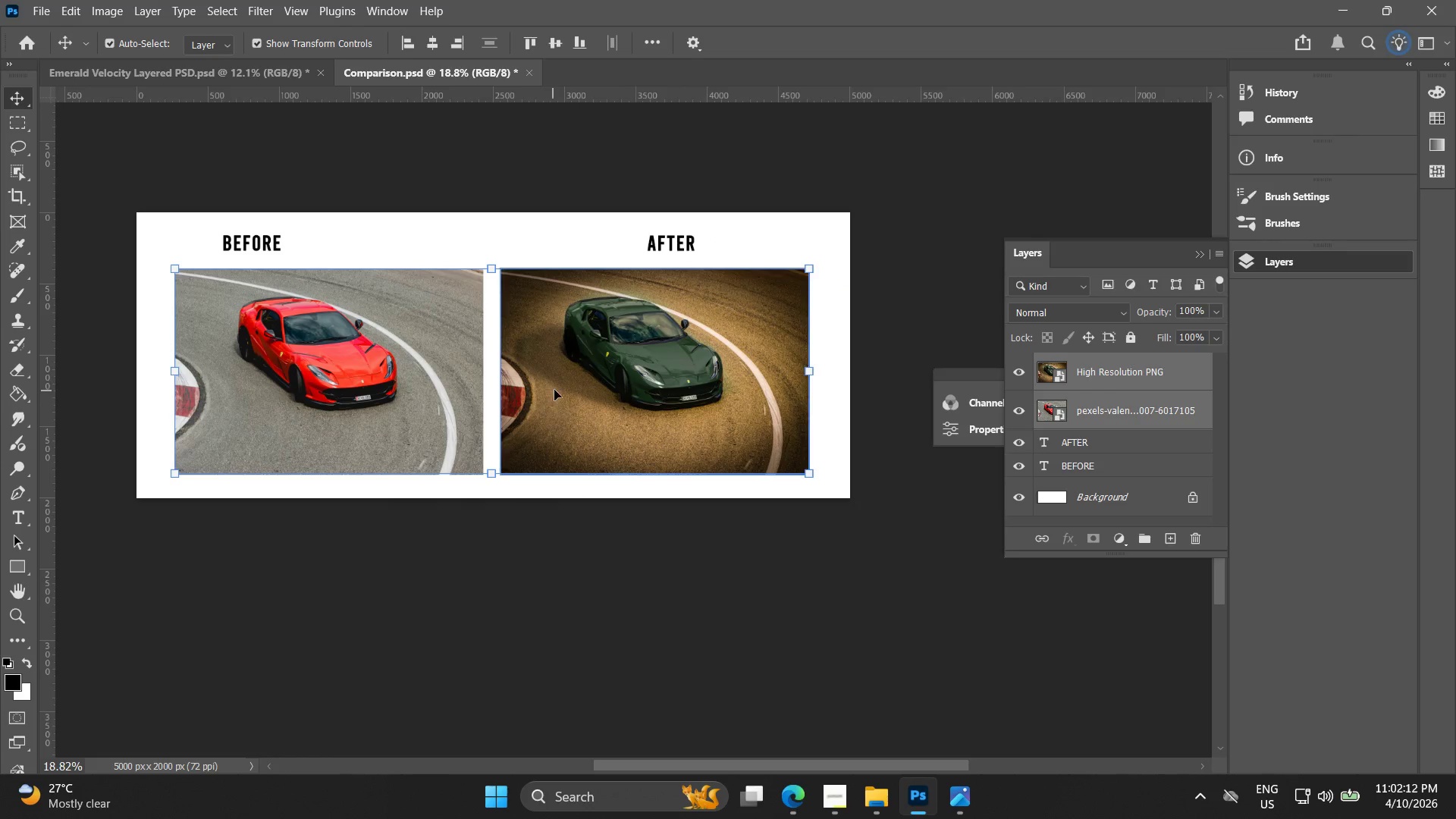 
left_click_drag(start_coordinate=[557, 389], to_coordinate=[530, 391])
 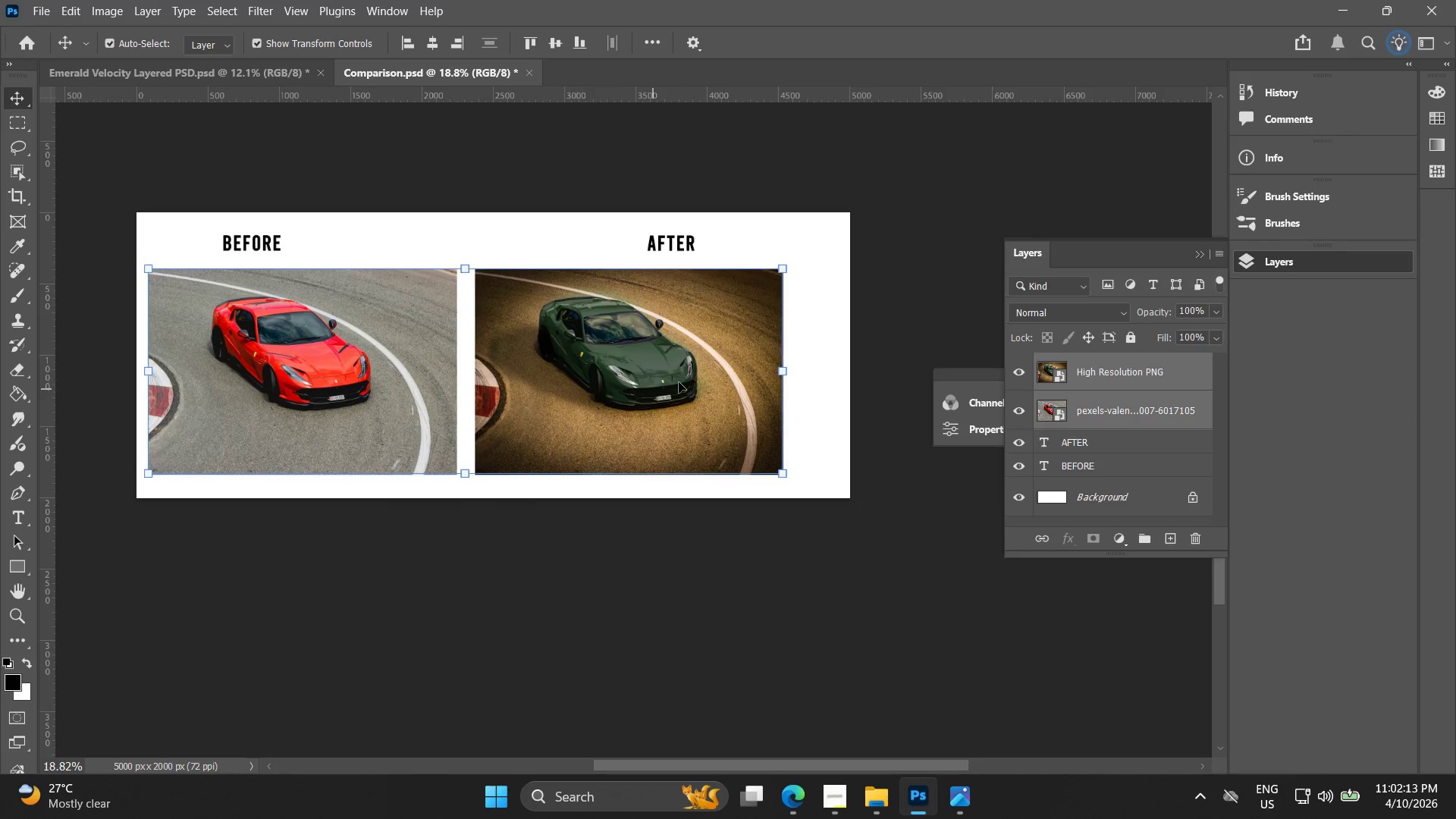 
hold_key(key=ShiftLeft, duration=0.86)
 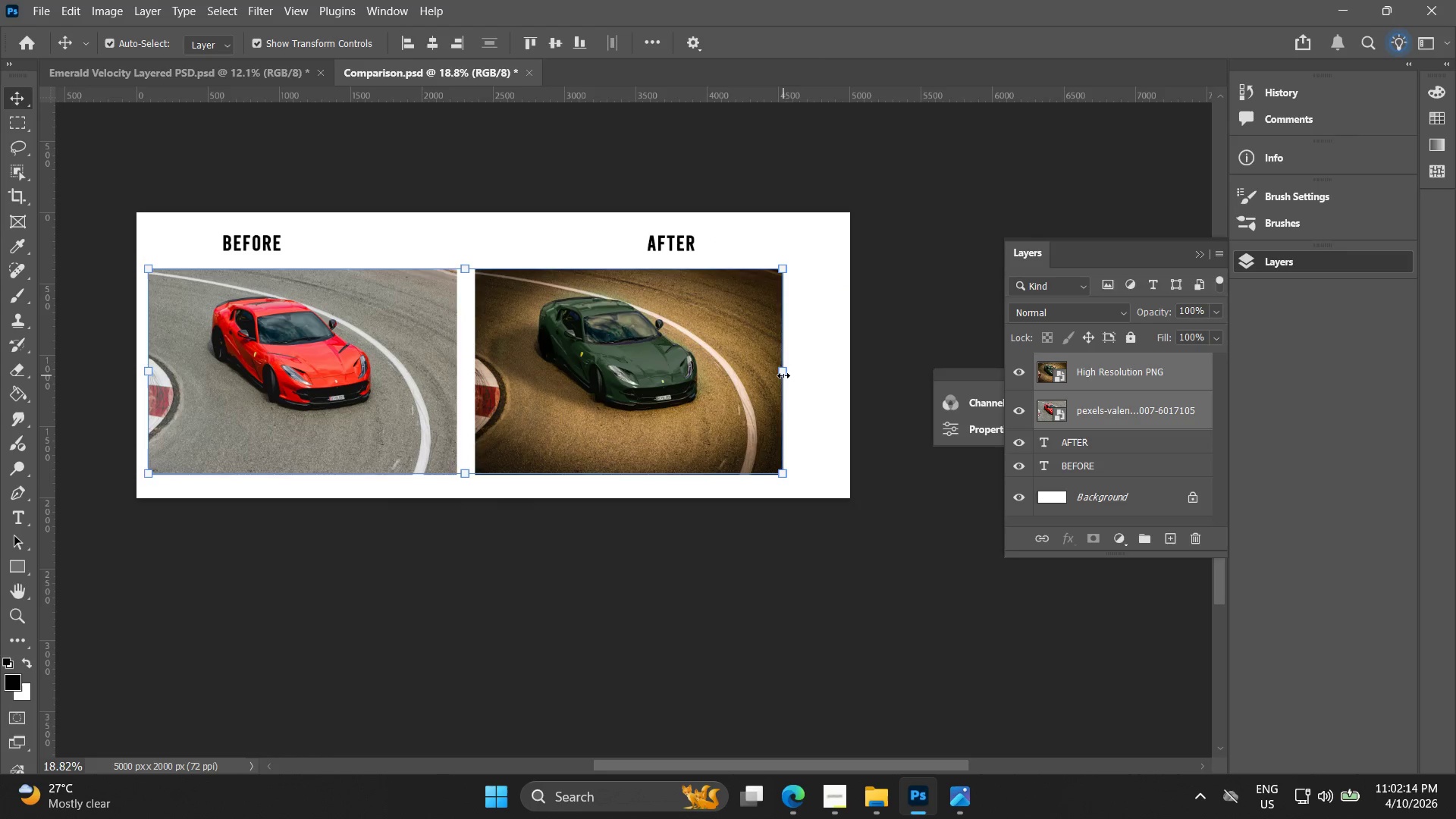 
left_click_drag(start_coordinate=[783, 375], to_coordinate=[837, 373])
 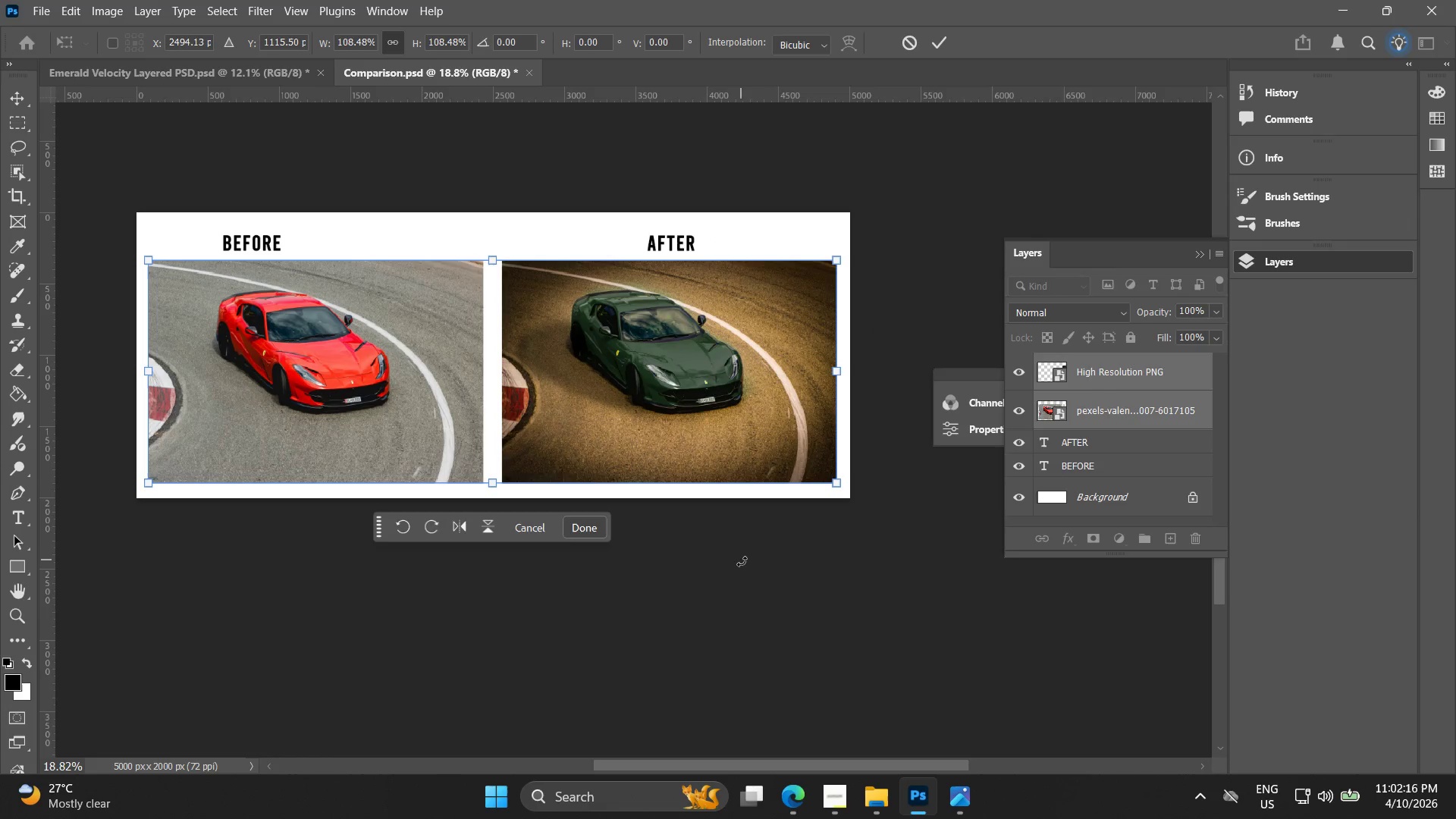 
left_click([745, 561])
 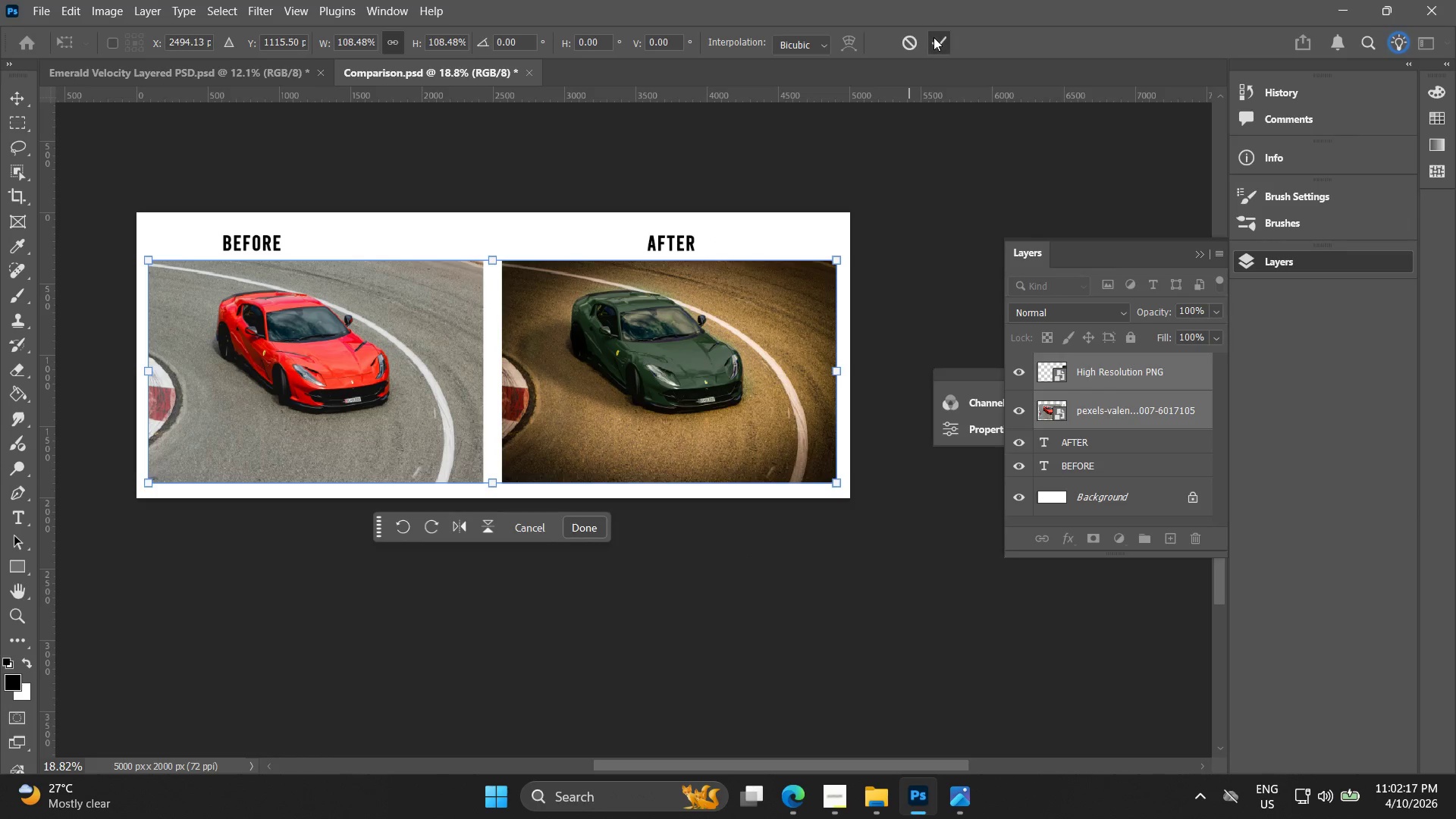 
double_click([975, 201])
 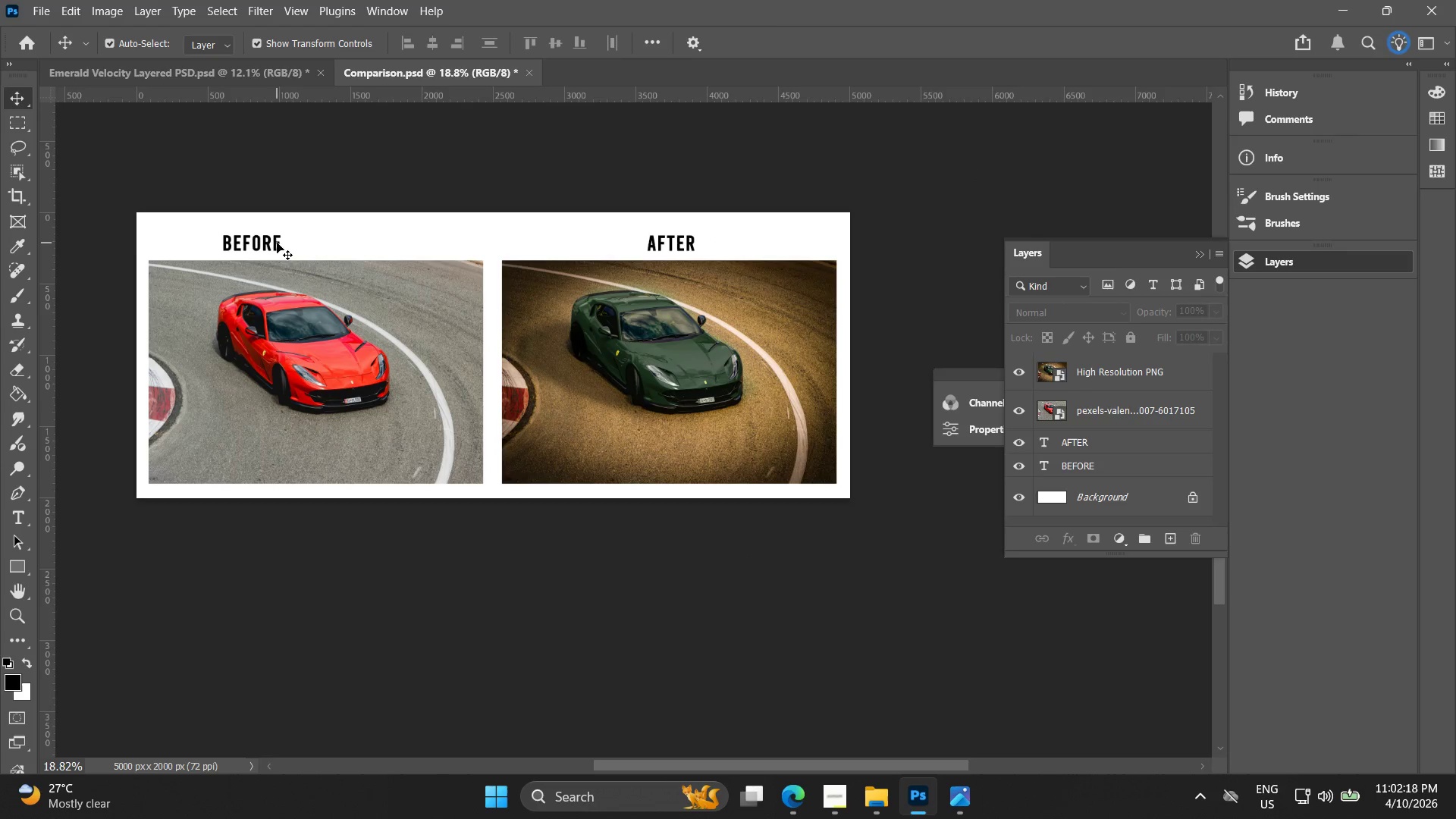 
left_click_drag(start_coordinate=[271, 243], to_coordinate=[340, 244])
 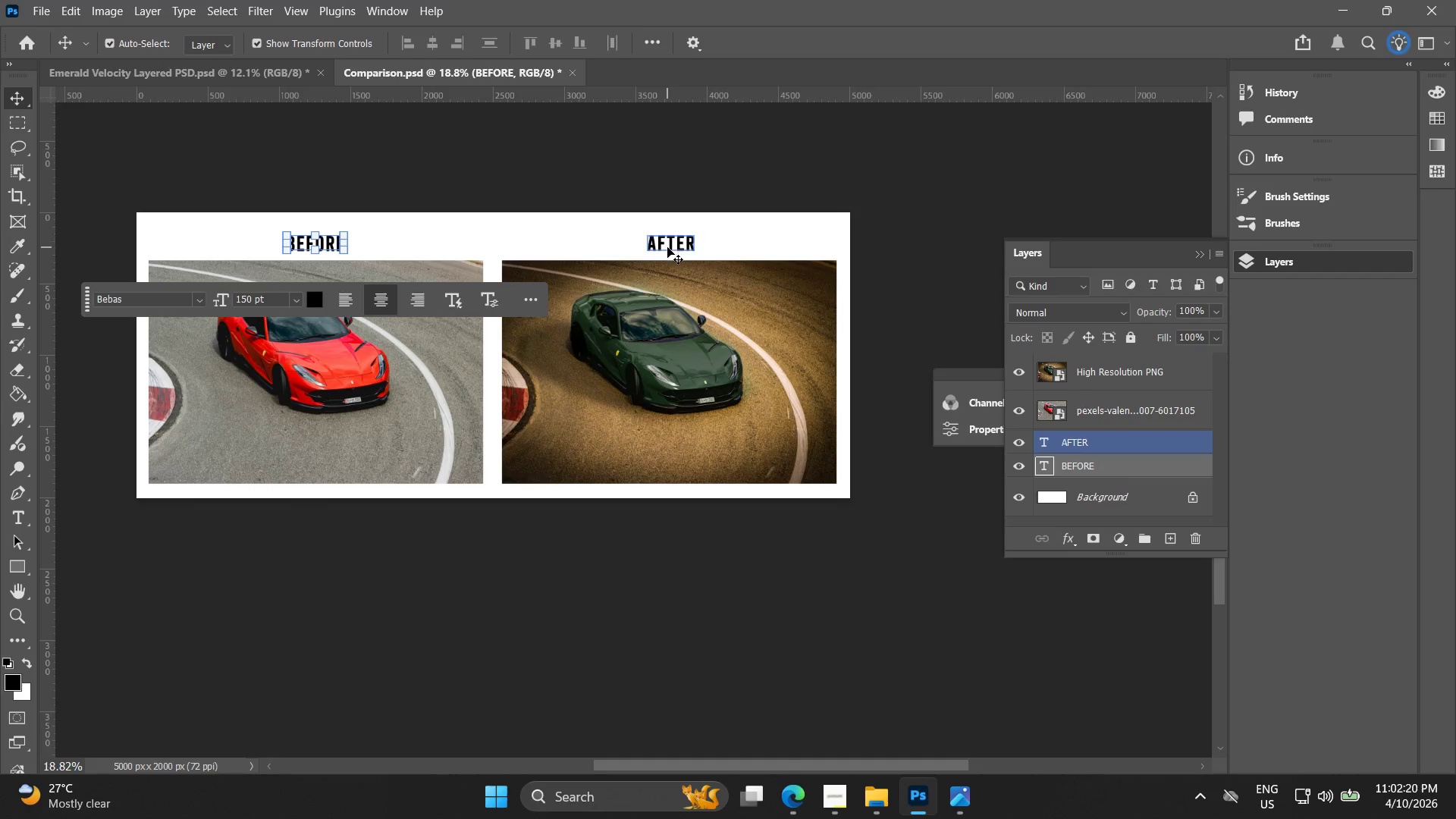 
left_click([627, 177])
 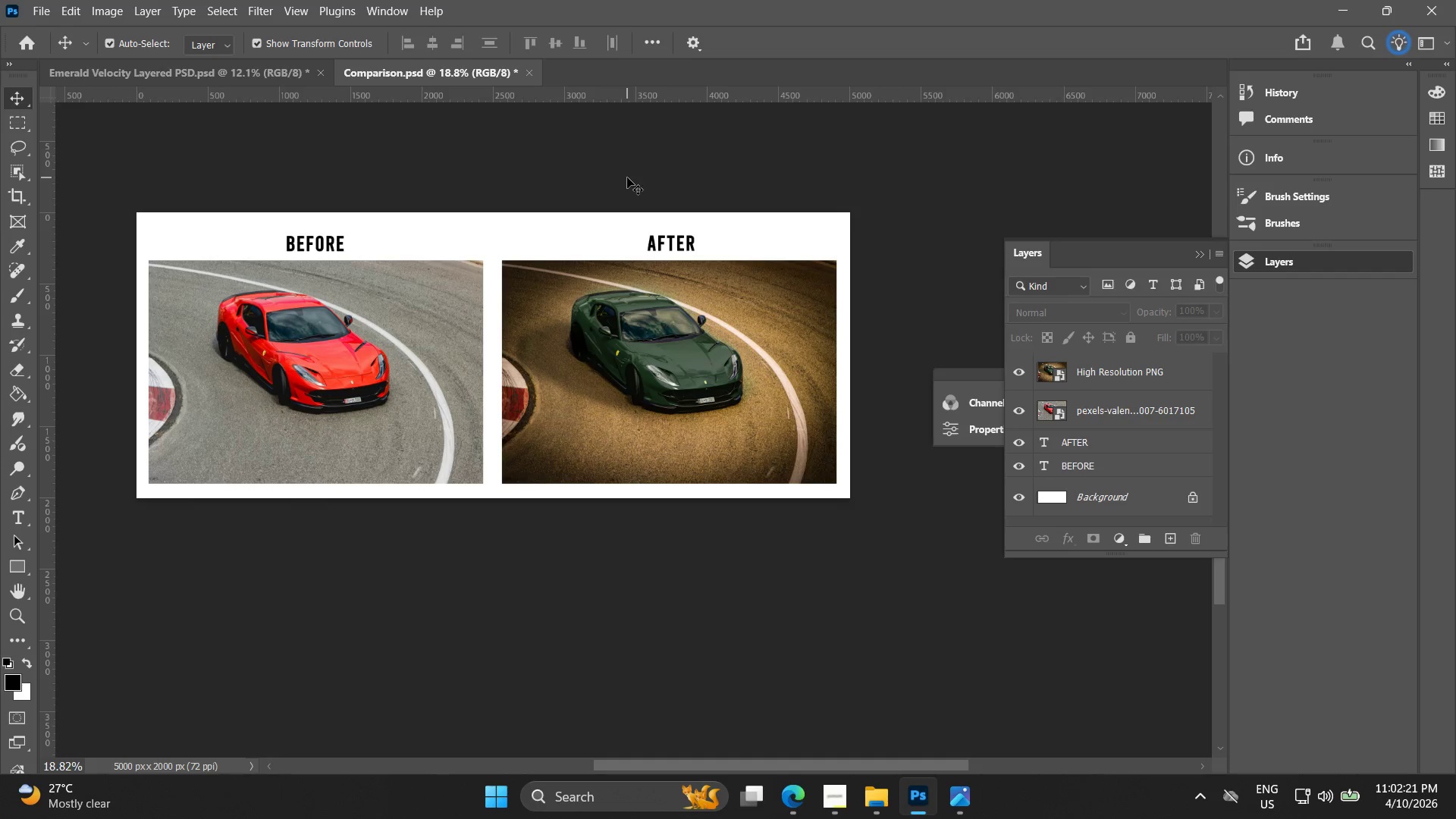 
hold_key(key=Space, duration=1.2)
 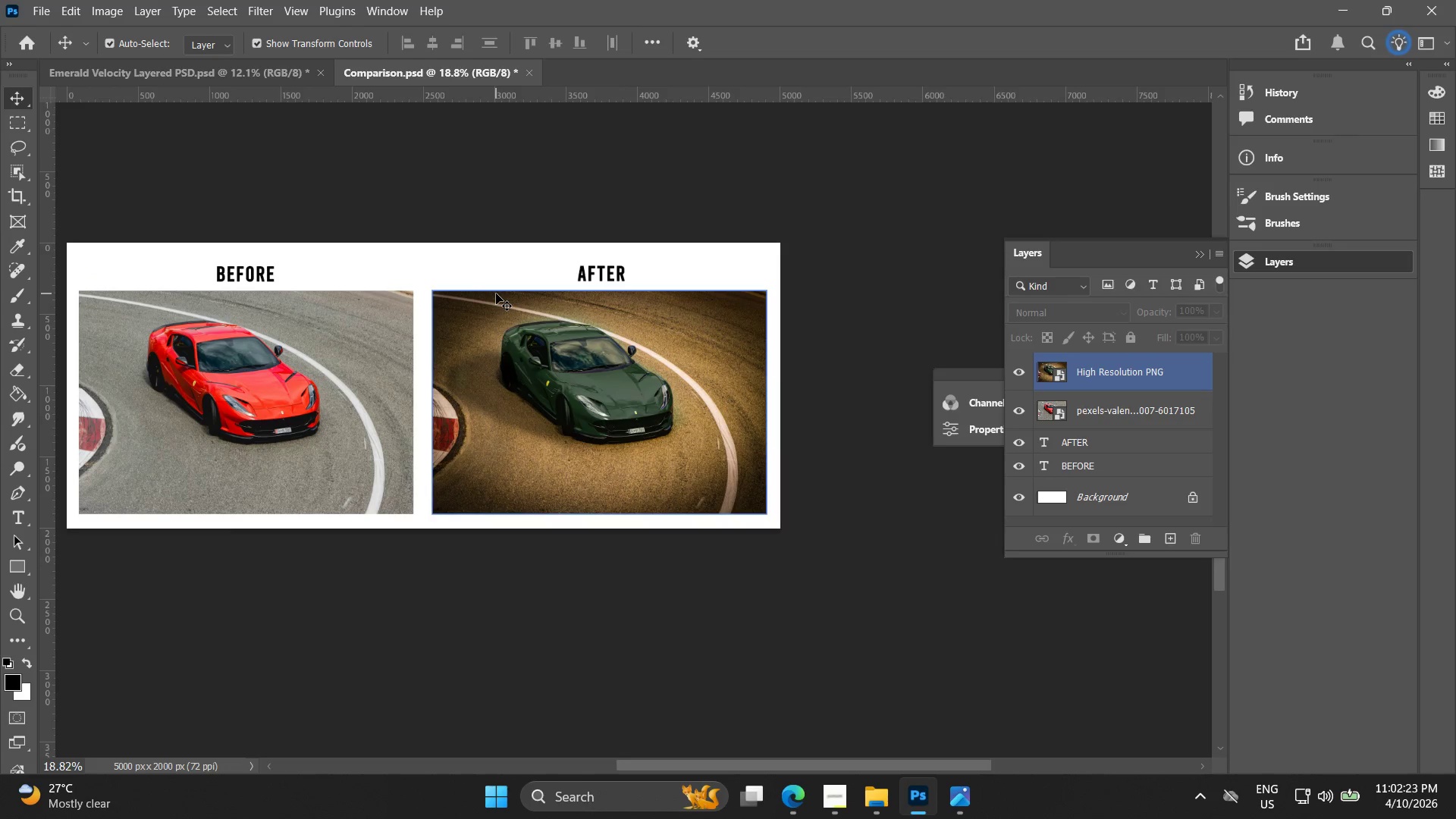 
left_click_drag(start_coordinate=[561, 263], to_coordinate=[491, 293])
 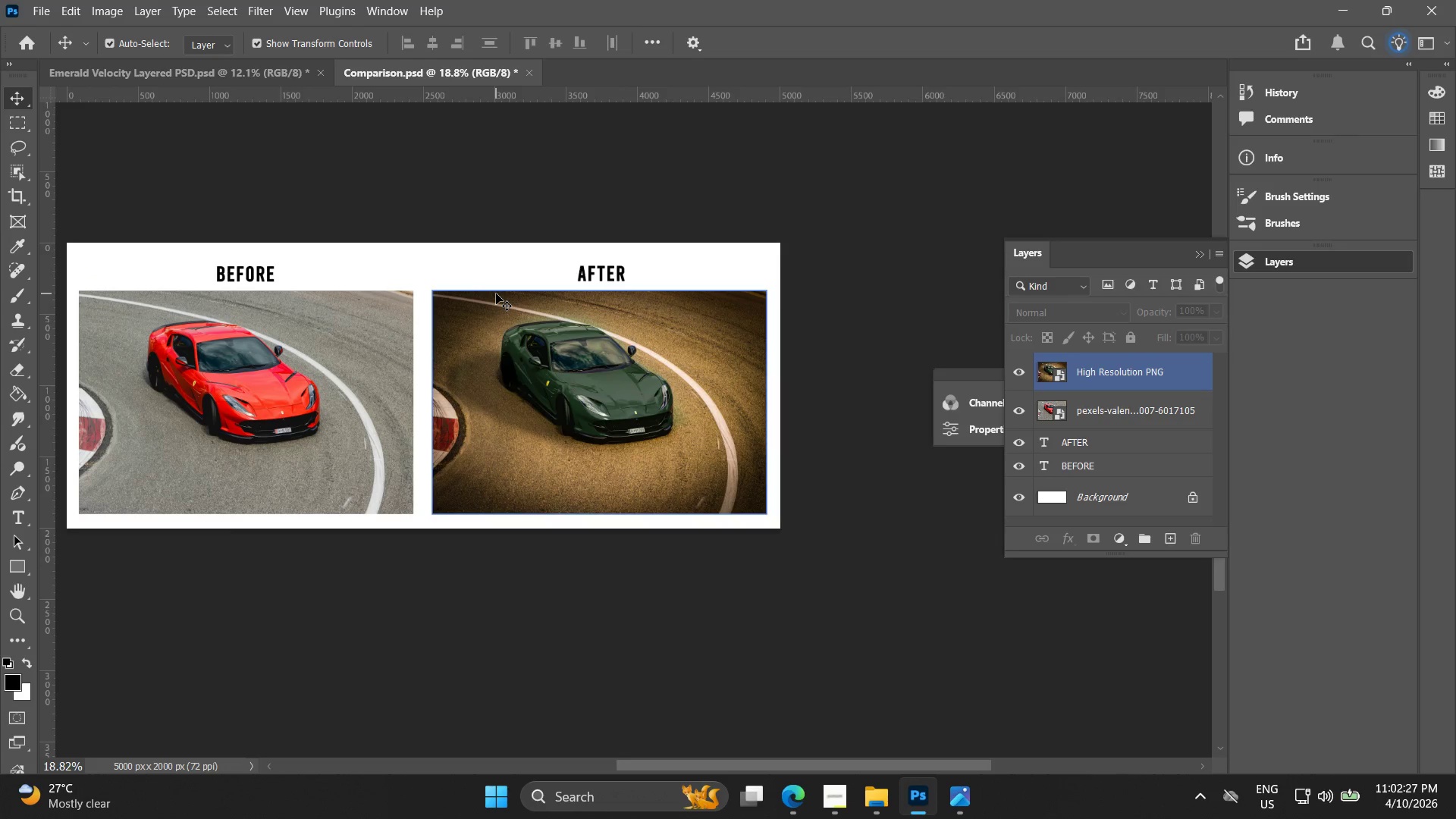 
wait(5.8)
 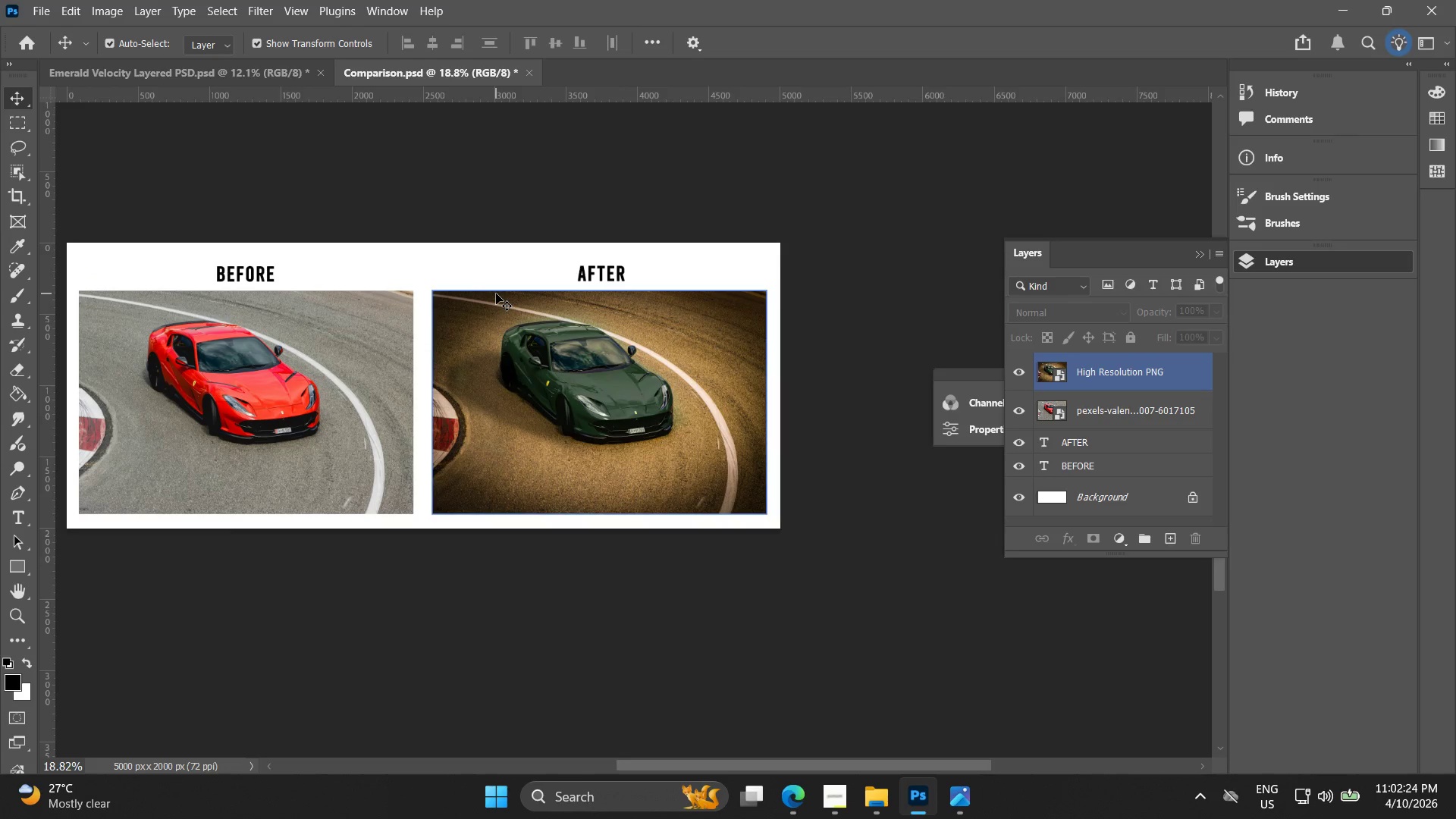 
hold_key(key=AltLeft, duration=0.47)
 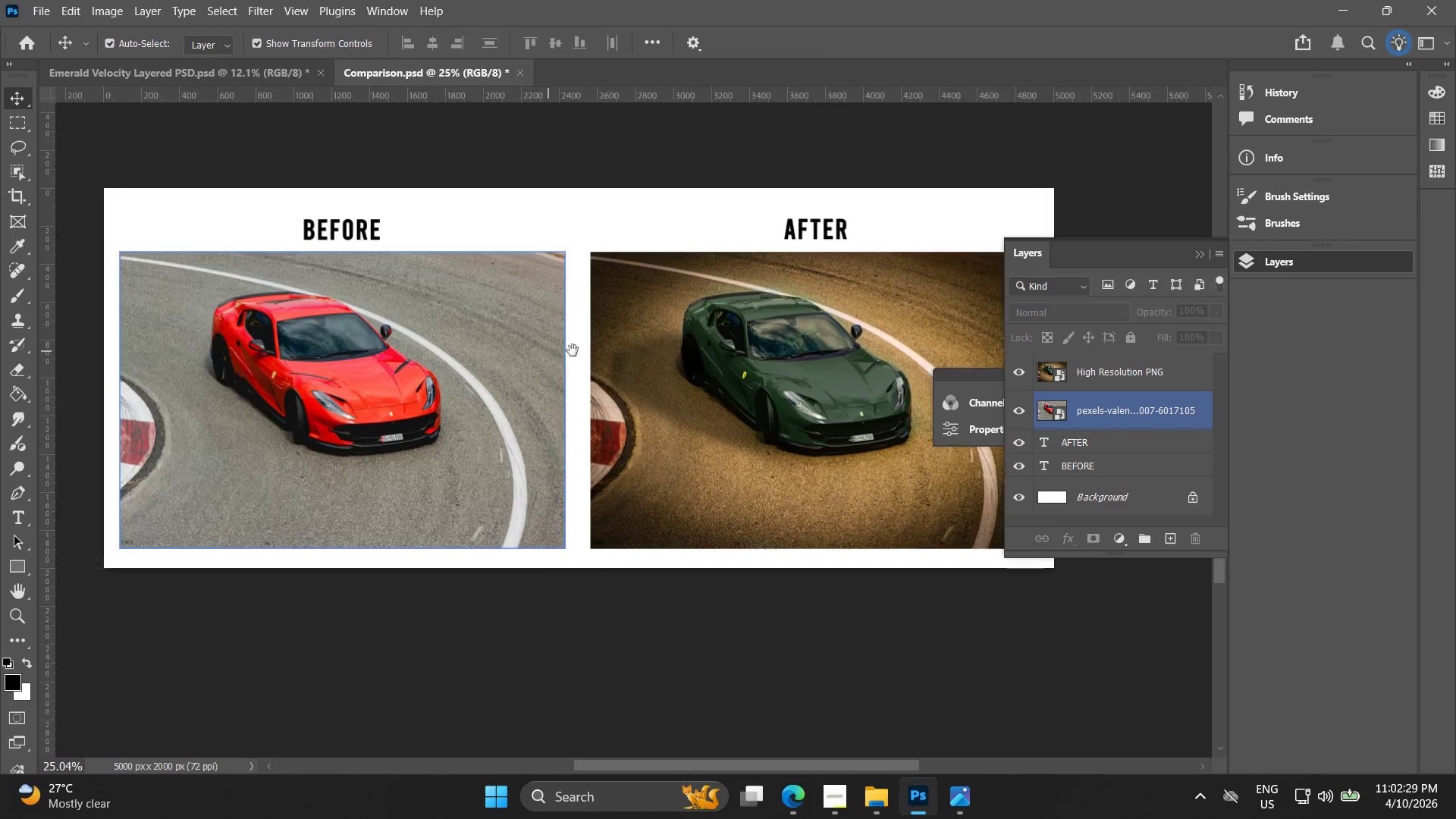 
hold_key(key=Space, duration=0.48)
 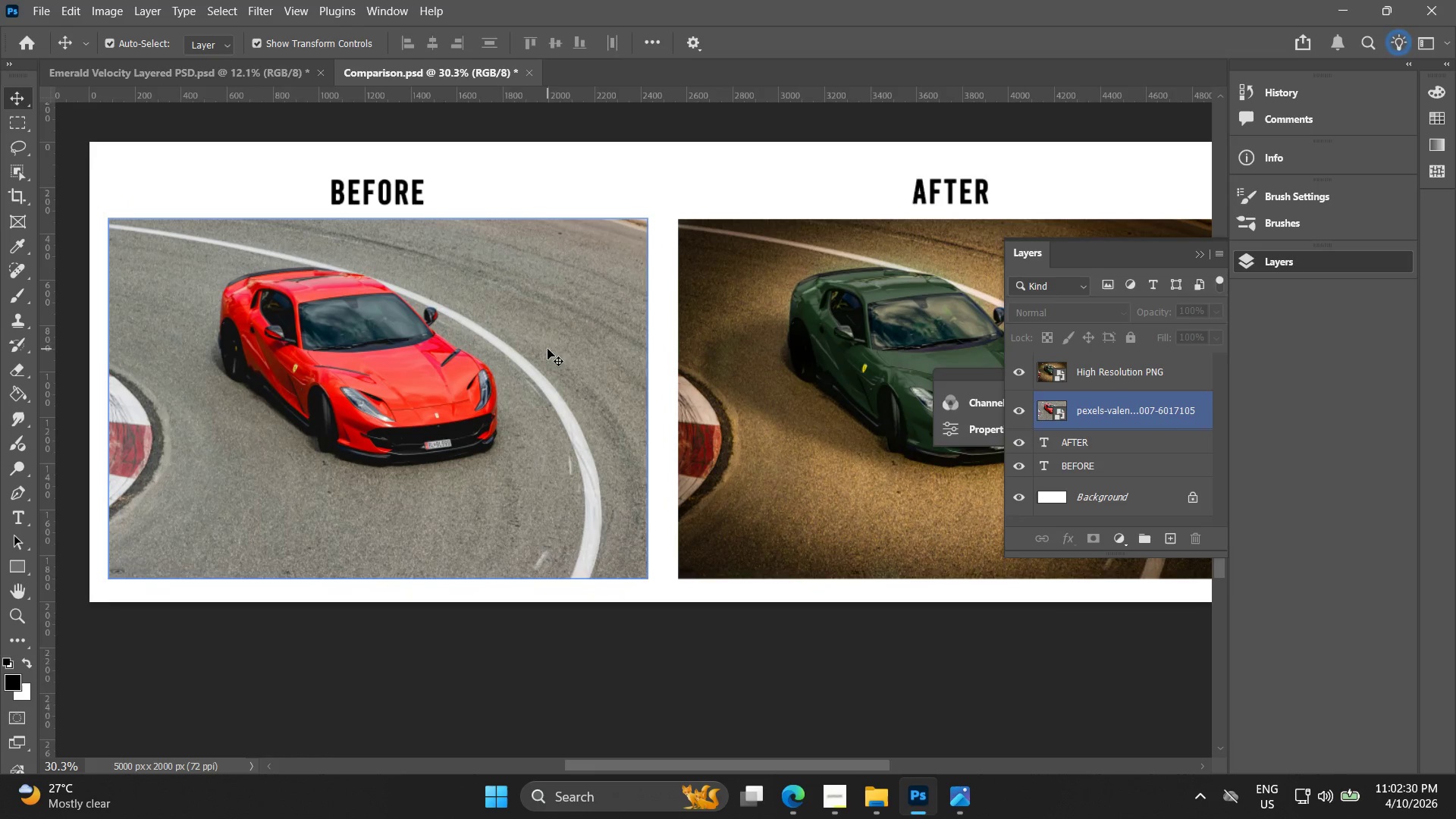 
left_click_drag(start_coordinate=[385, 371], to_coordinate=[566, 348])
 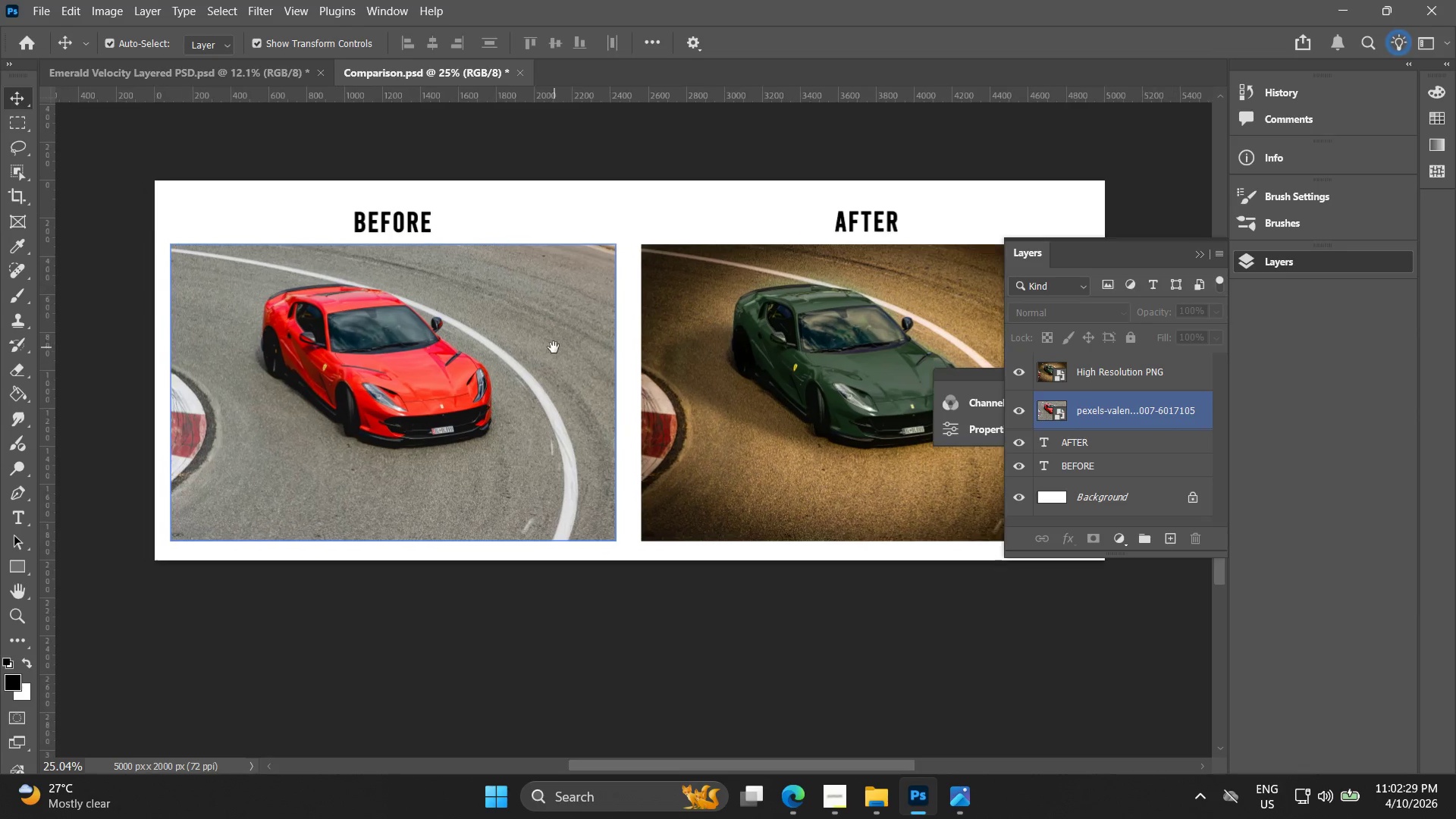 
scroll: coordinate [399, 369], scroll_direction: up, amount: 3.0
 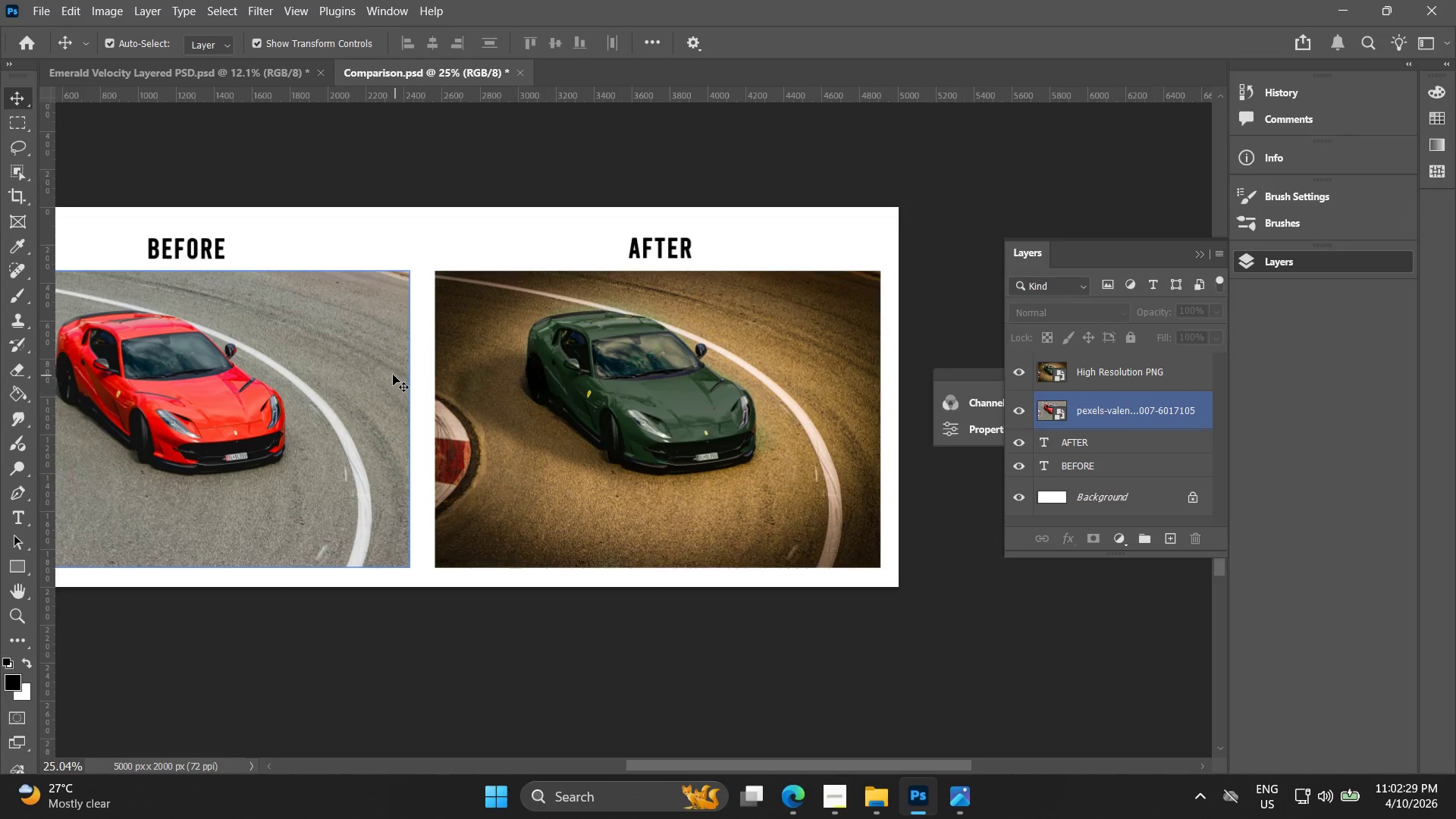 
key(Alt+AltLeft)
 